 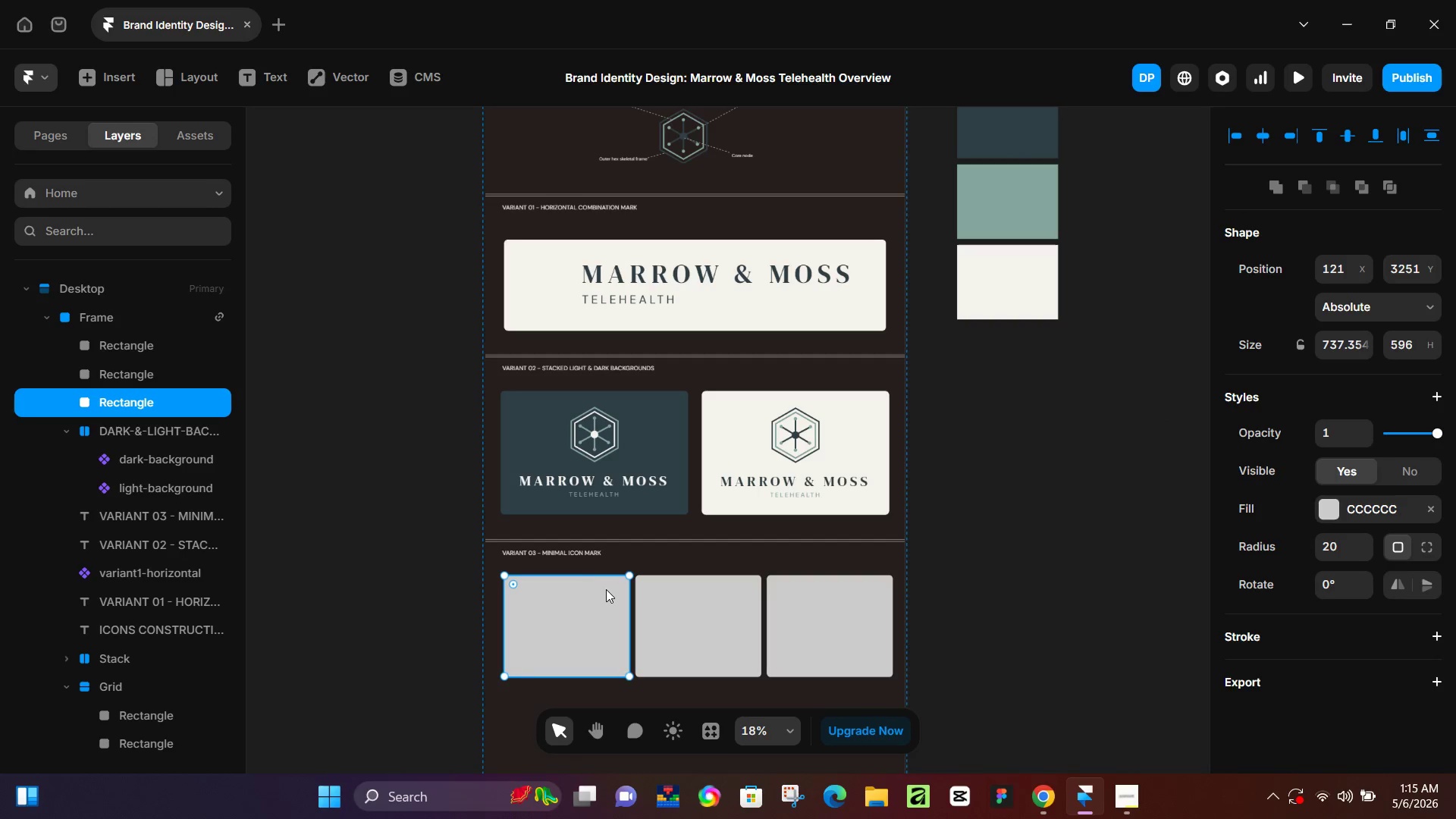 
scroll: coordinate [631, 527], scroll_direction: none, amount: 0.0
 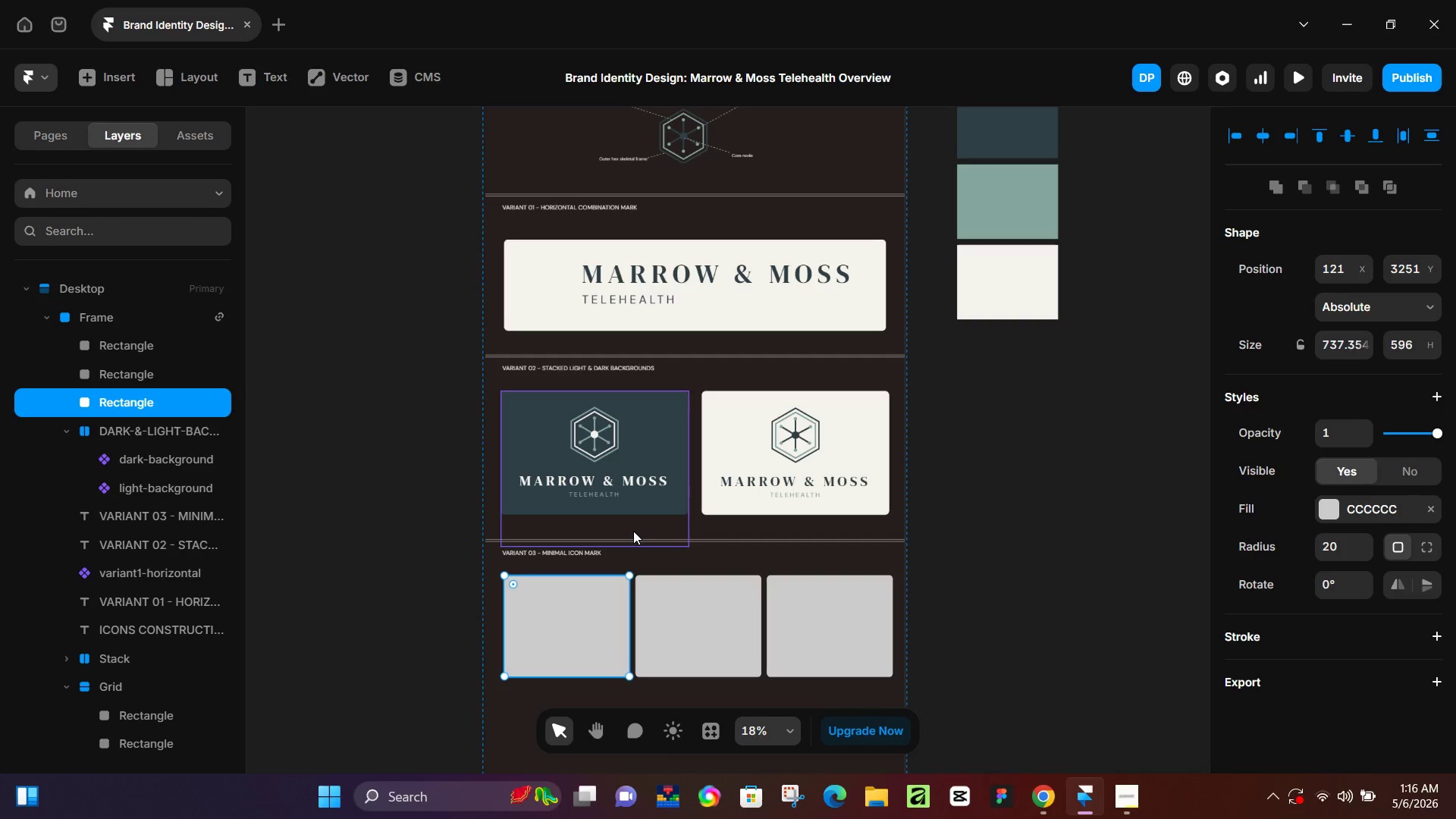 
wait(63.43)
 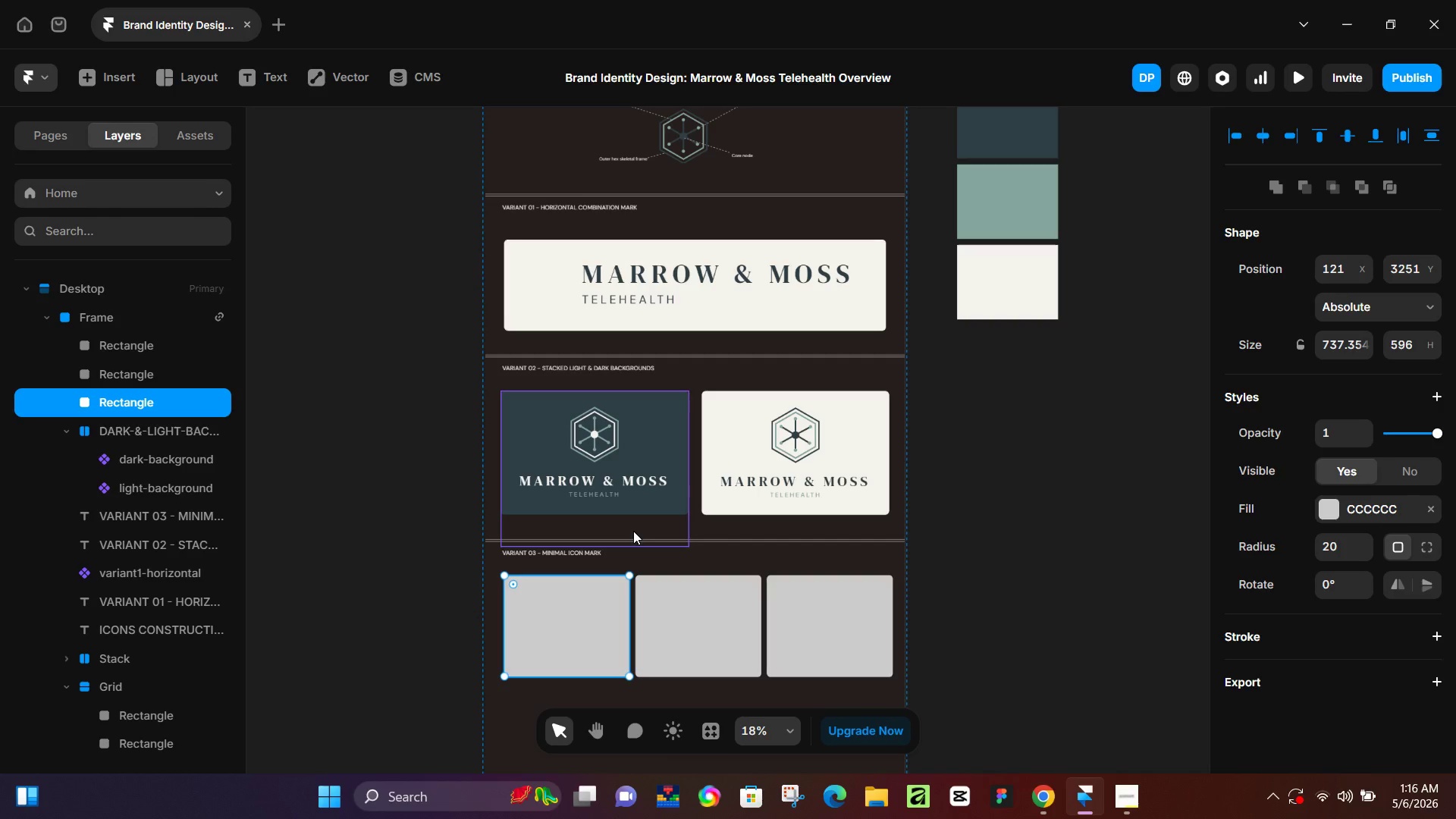 
left_click([958, 535])
 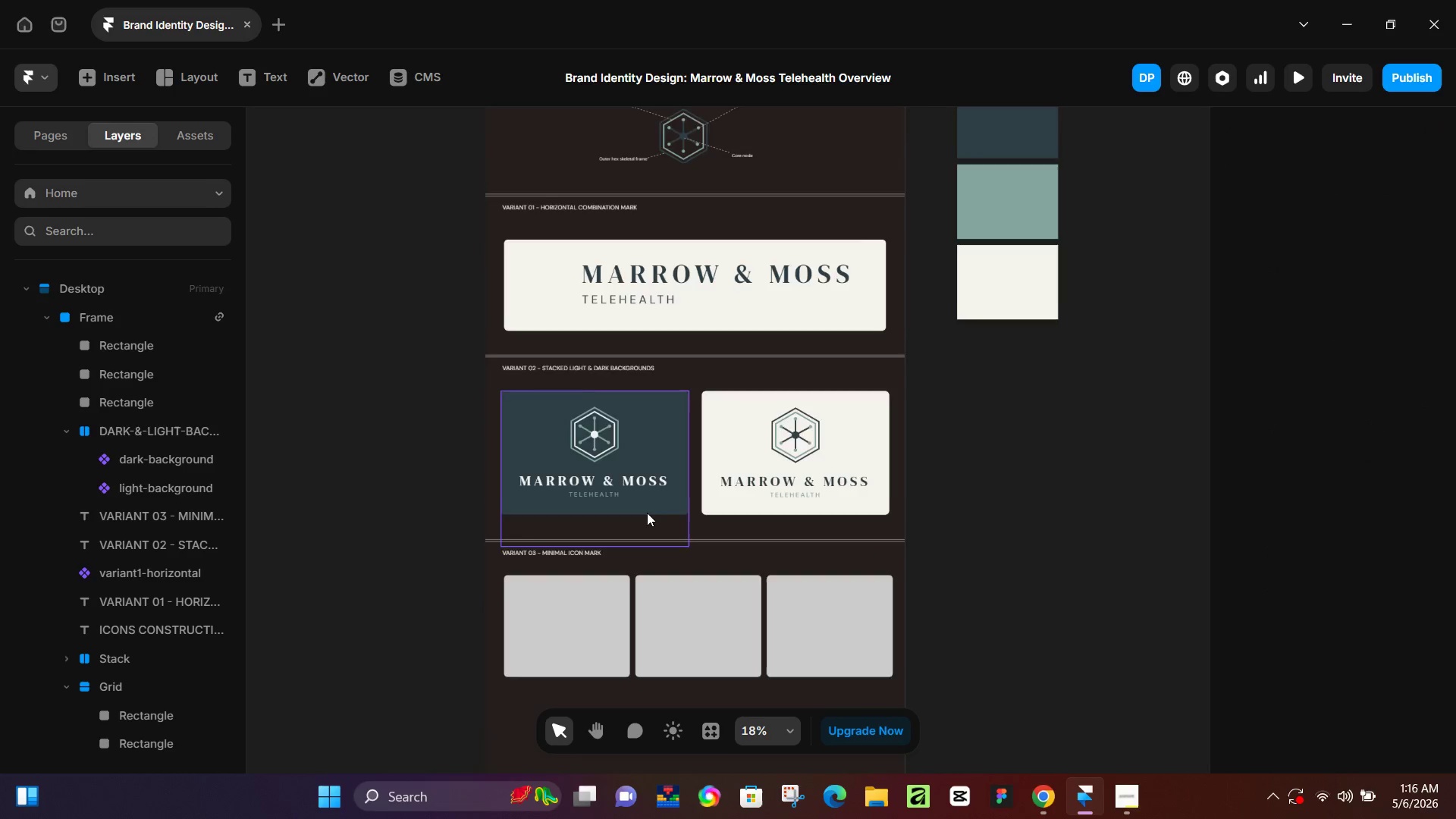 
scroll: coordinate [647, 513], scroll_direction: down, amount: 5.0
 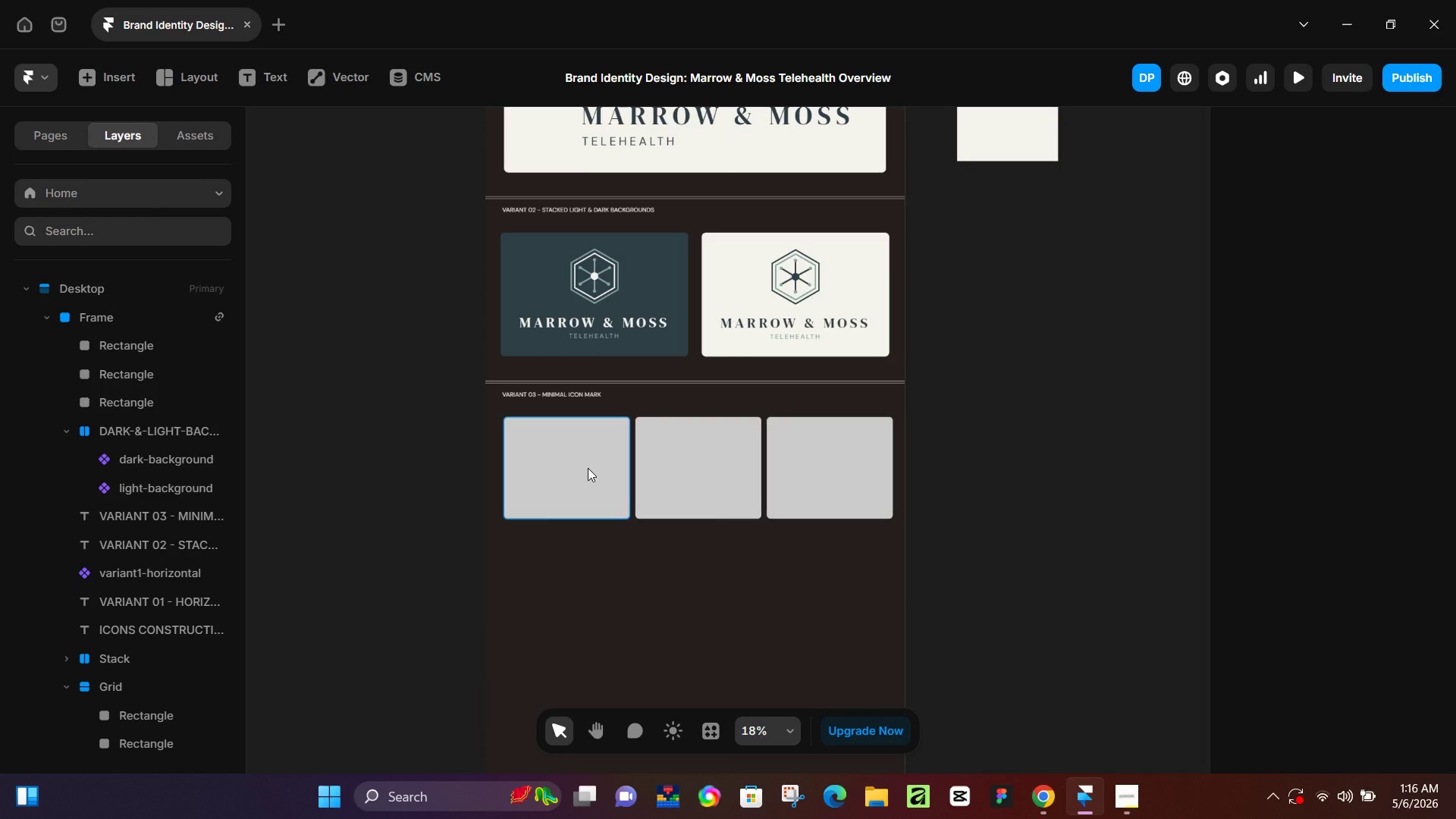 
left_click([588, 468])
 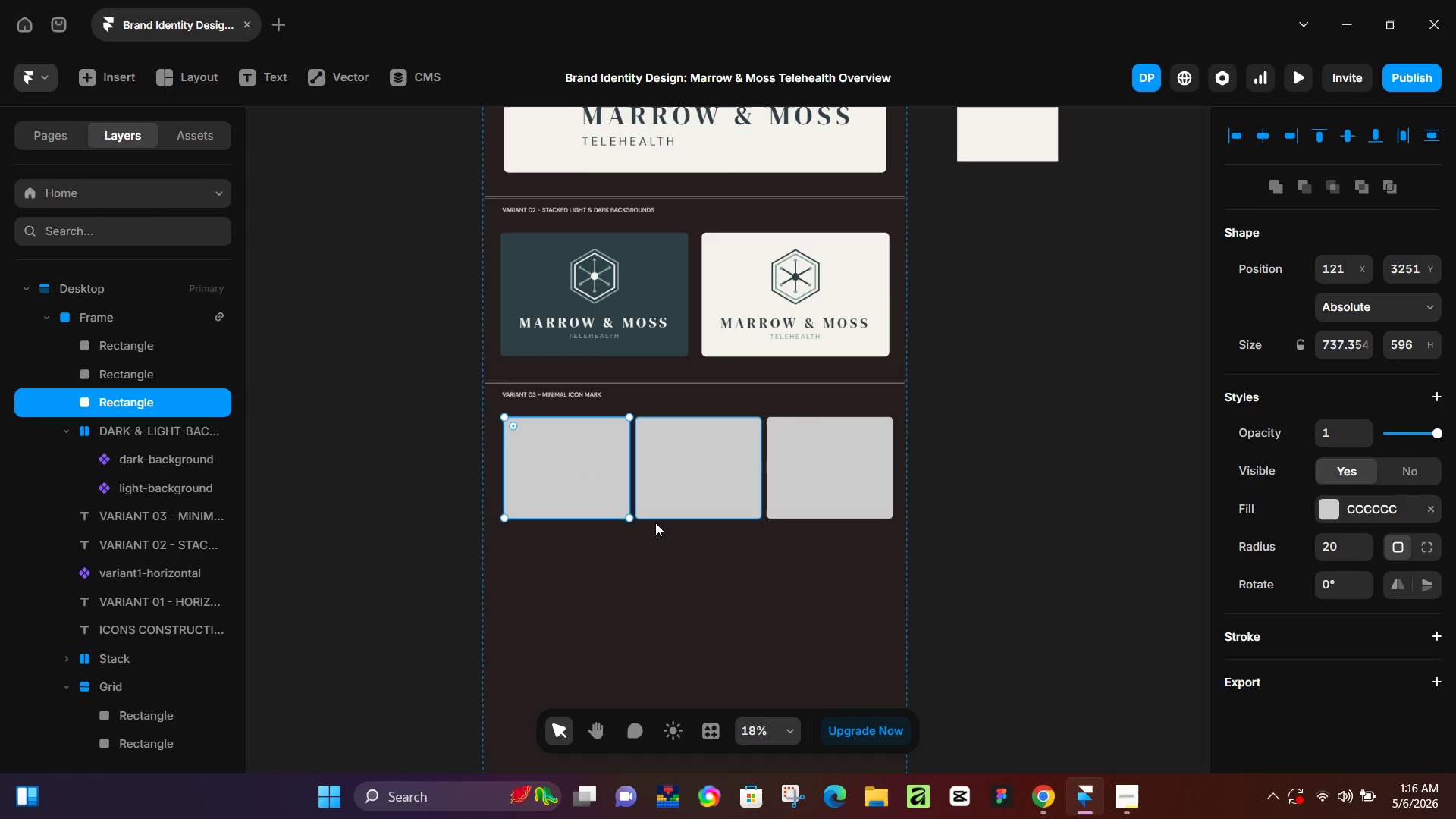 
hold_key(key=ControlLeft, duration=1.38)
scroll: coordinate [664, 411], scroll_direction: up, amount: 12.0
 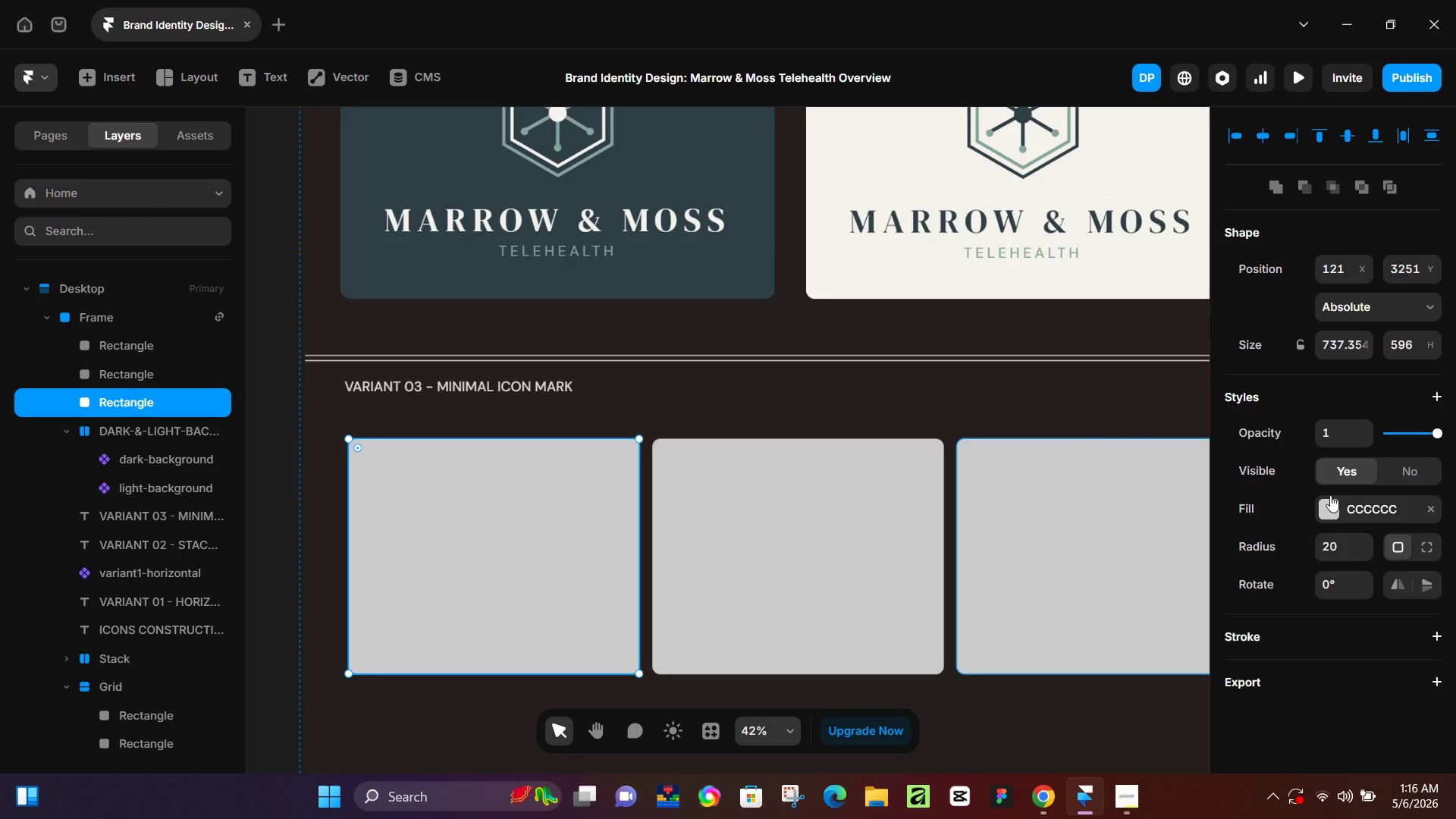 
left_click([1329, 510])
 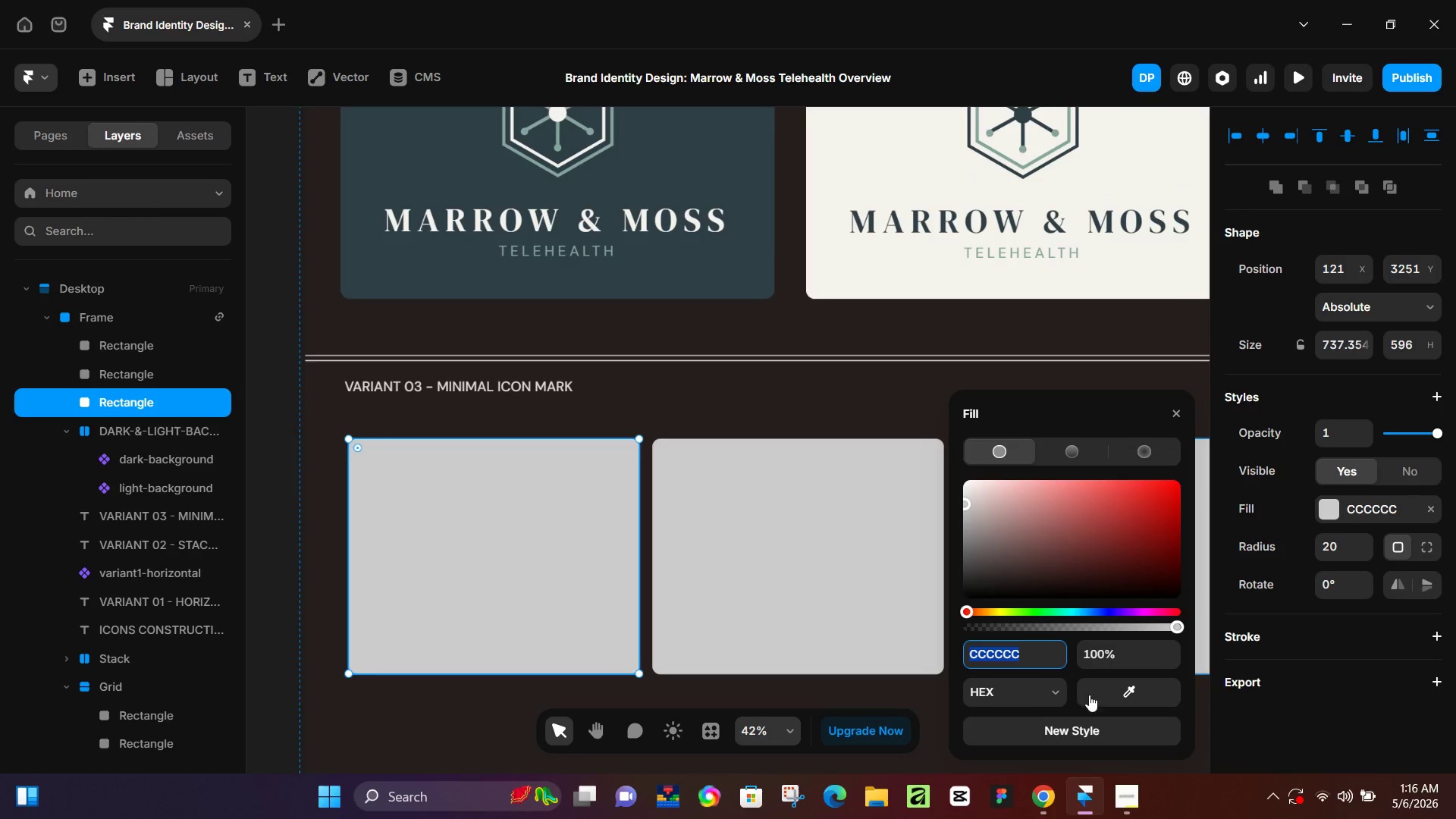 
left_click_drag(start_coordinate=[1103, 691], to_coordinate=[718, 271])
 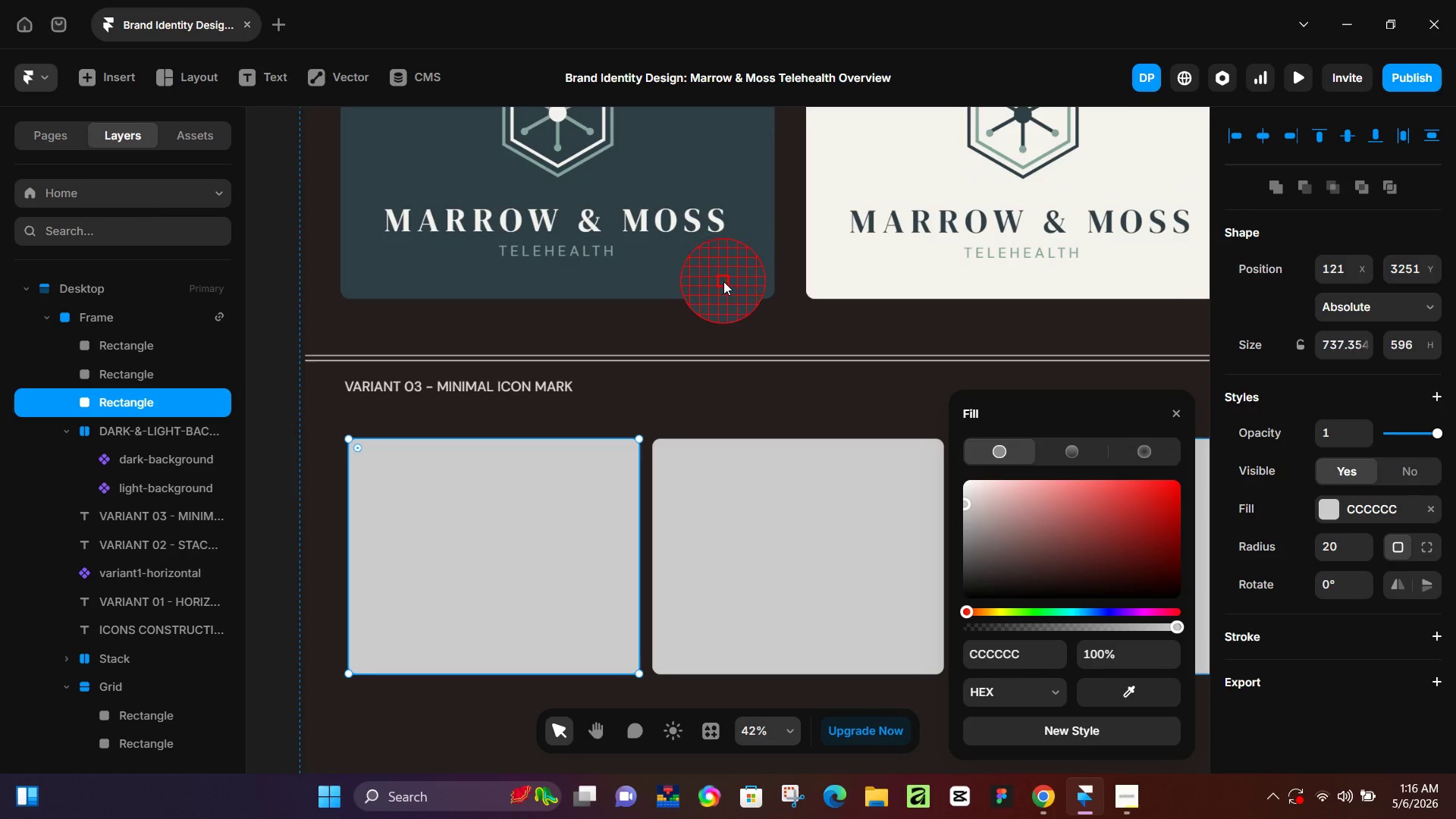 
left_click([723, 281])
 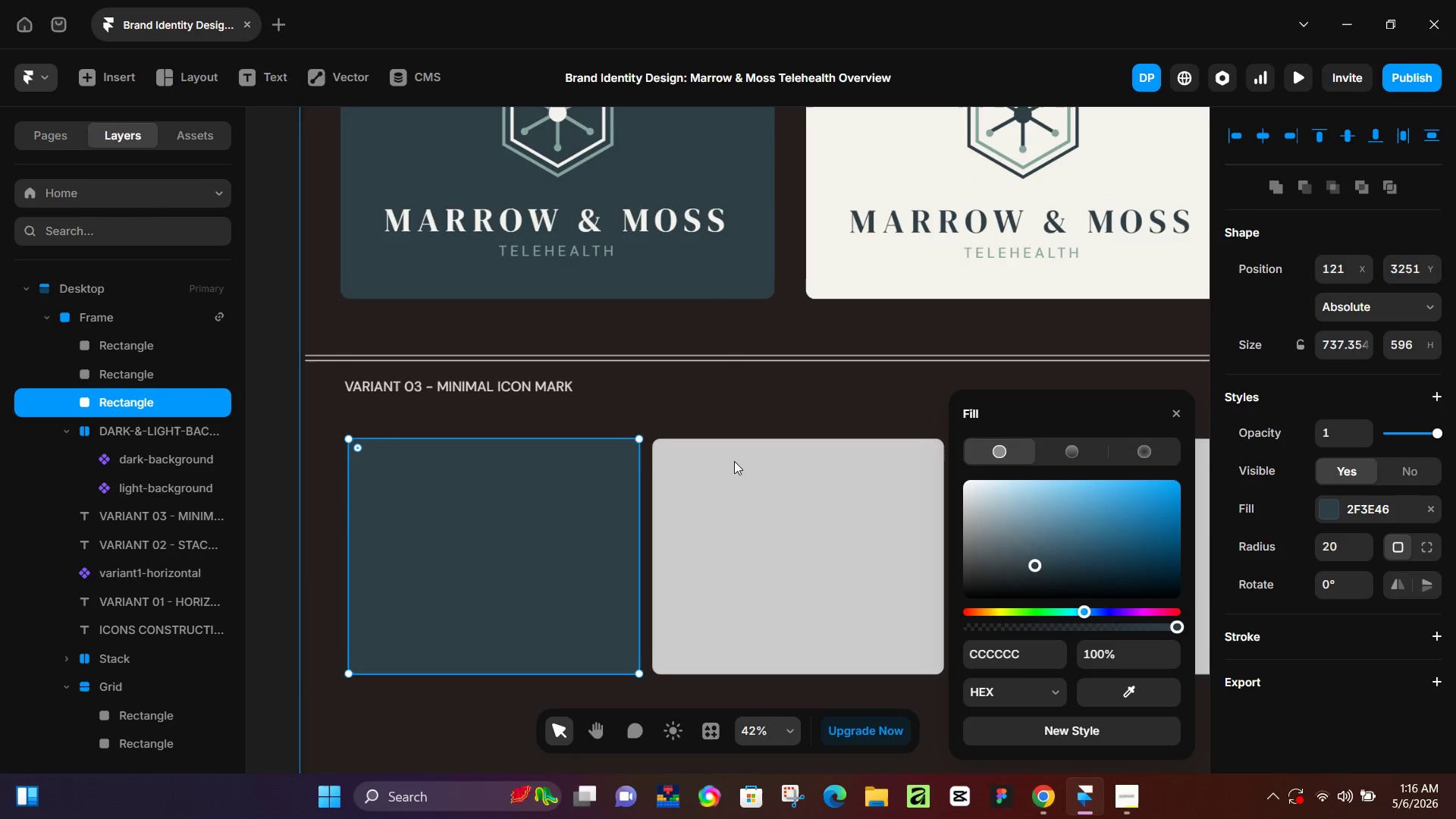 
left_click([748, 498])
 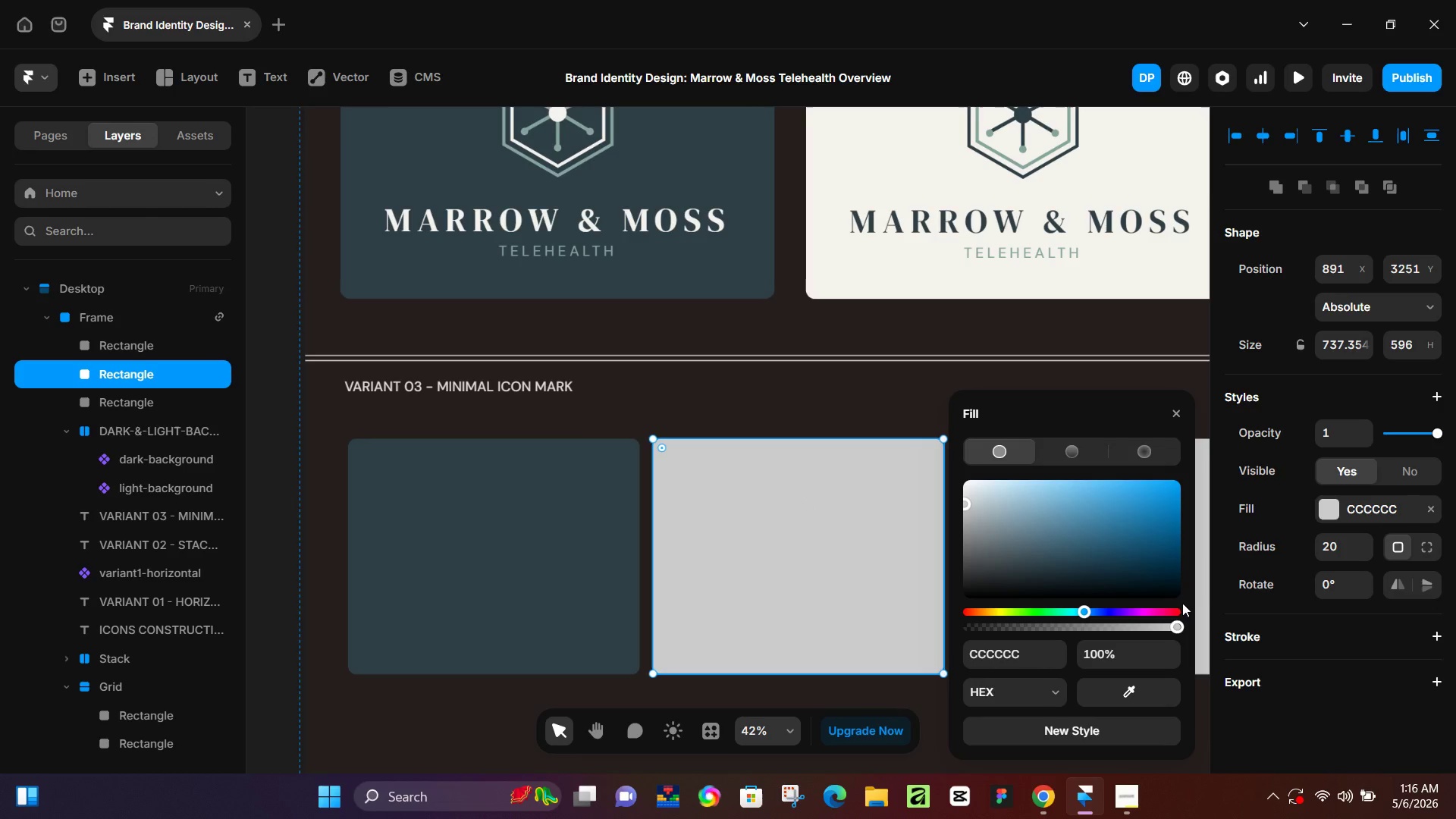 
hold_key(key=ControlLeft, duration=0.86)
 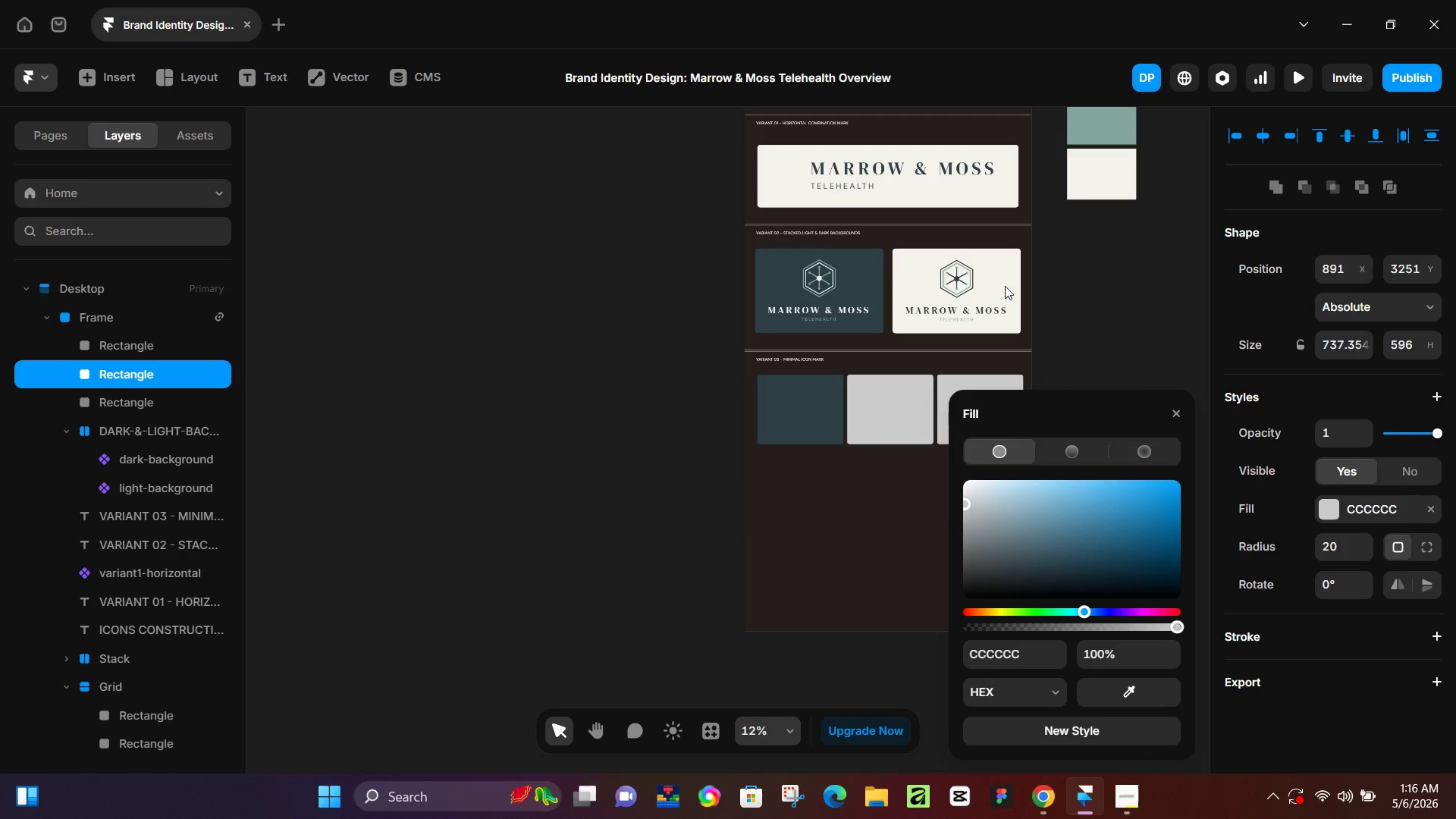 
hold_key(key=ControlLeft, duration=0.36)
 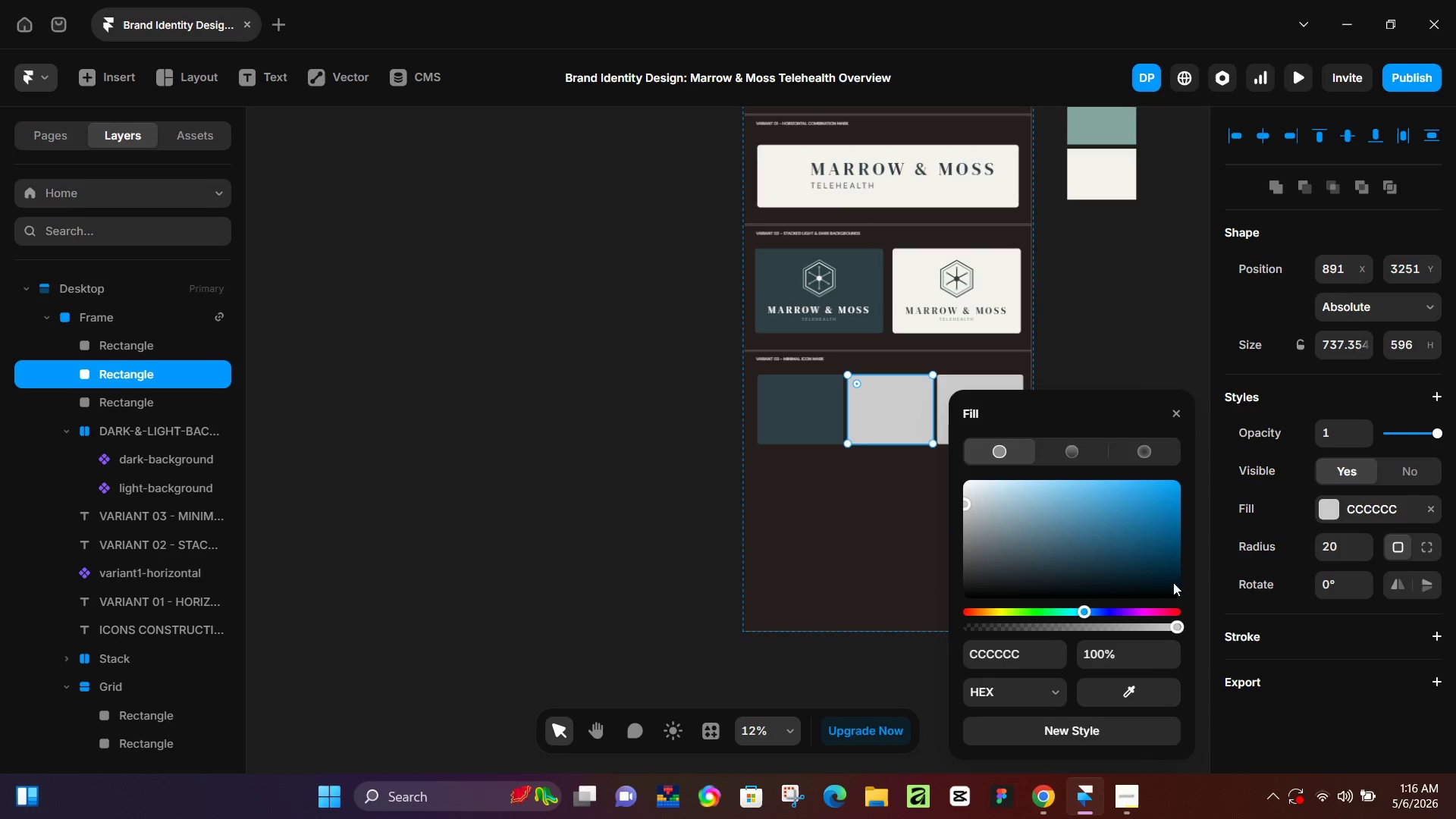 
scroll: coordinate [1005, 286], scroll_direction: down, amount: 11.0
 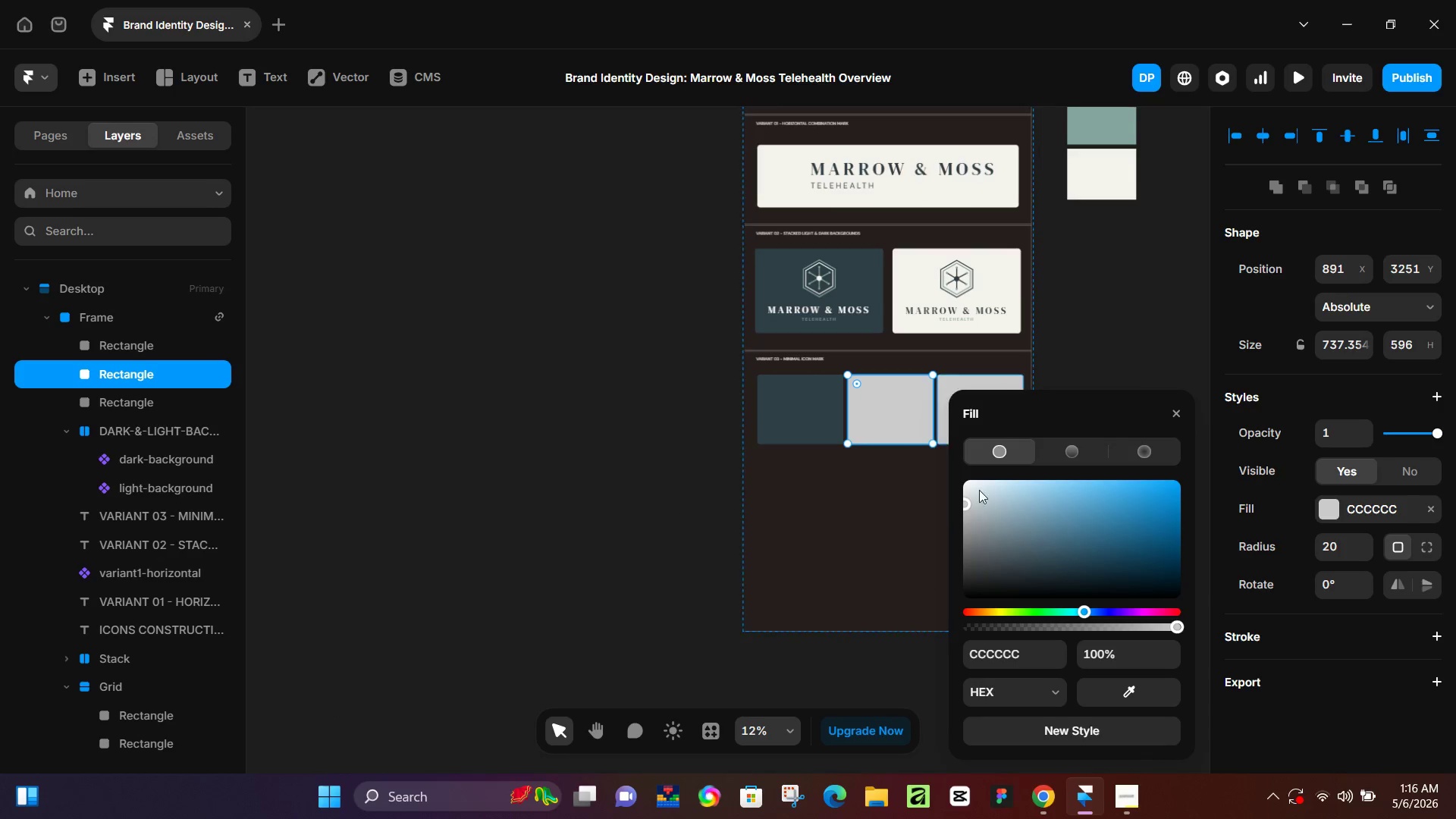 
left_click_drag(start_coordinate=[1110, 682], to_coordinate=[1083, 127])
 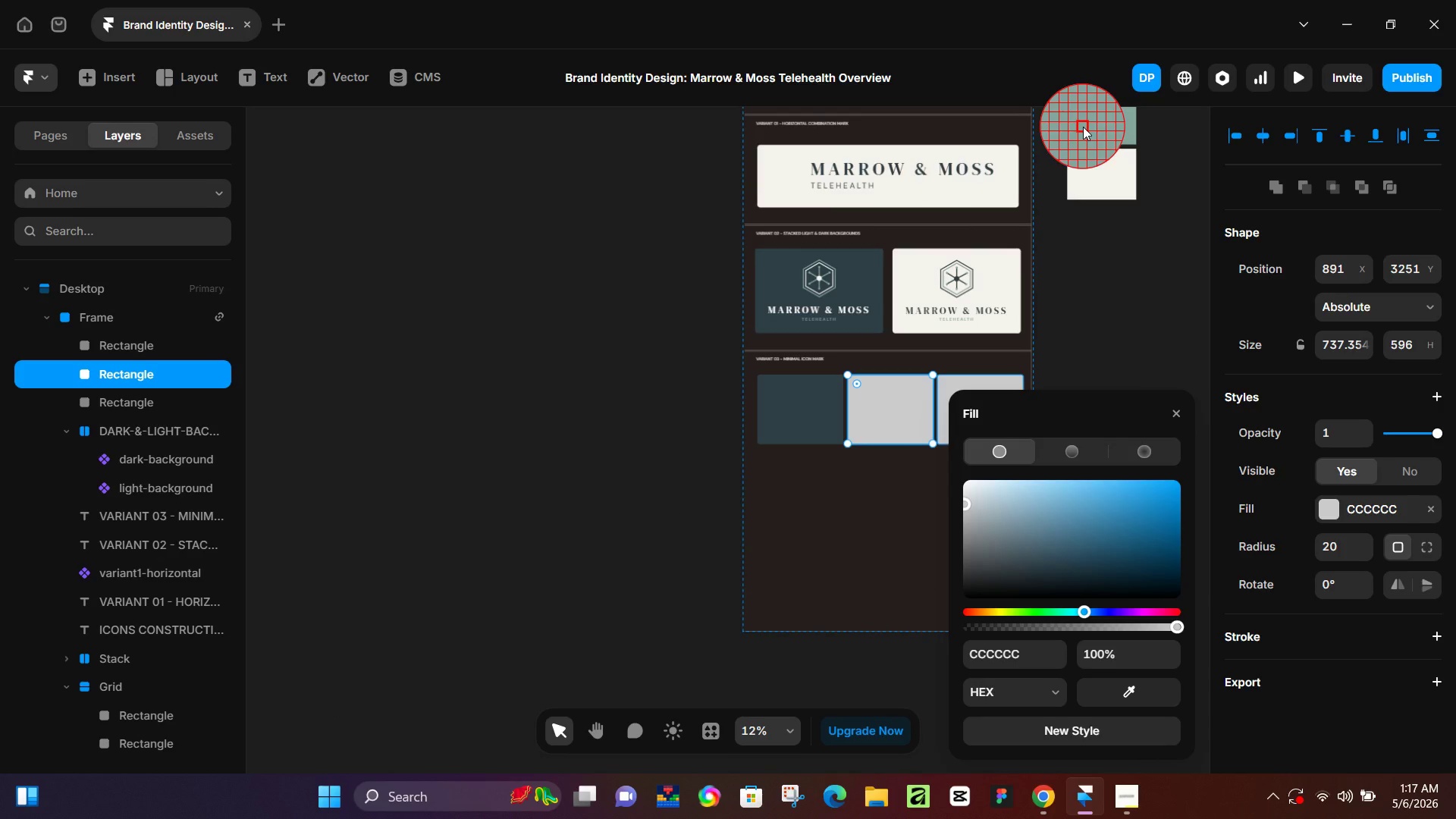 
left_click([1083, 127])
 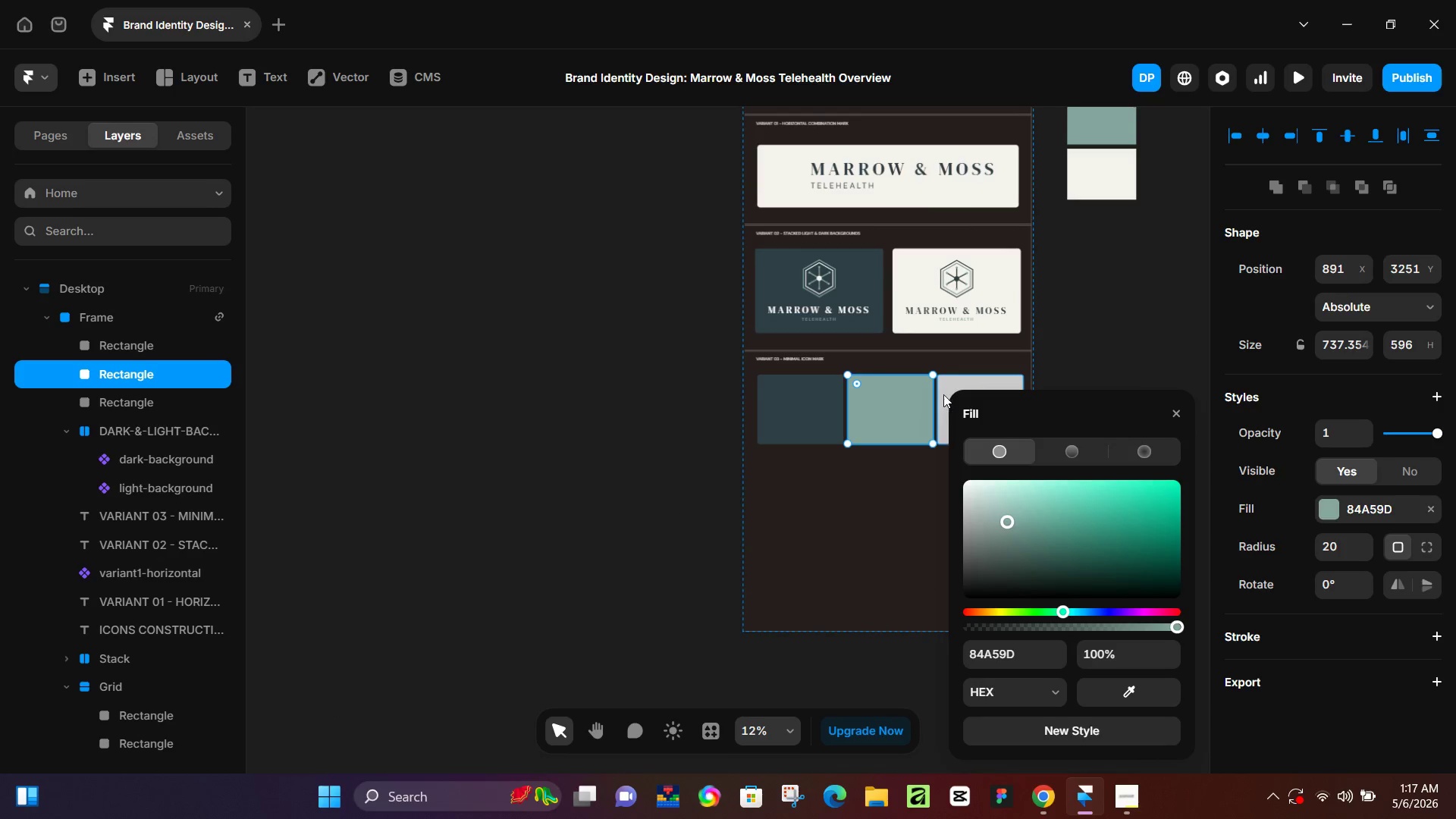 
left_click([951, 378])
 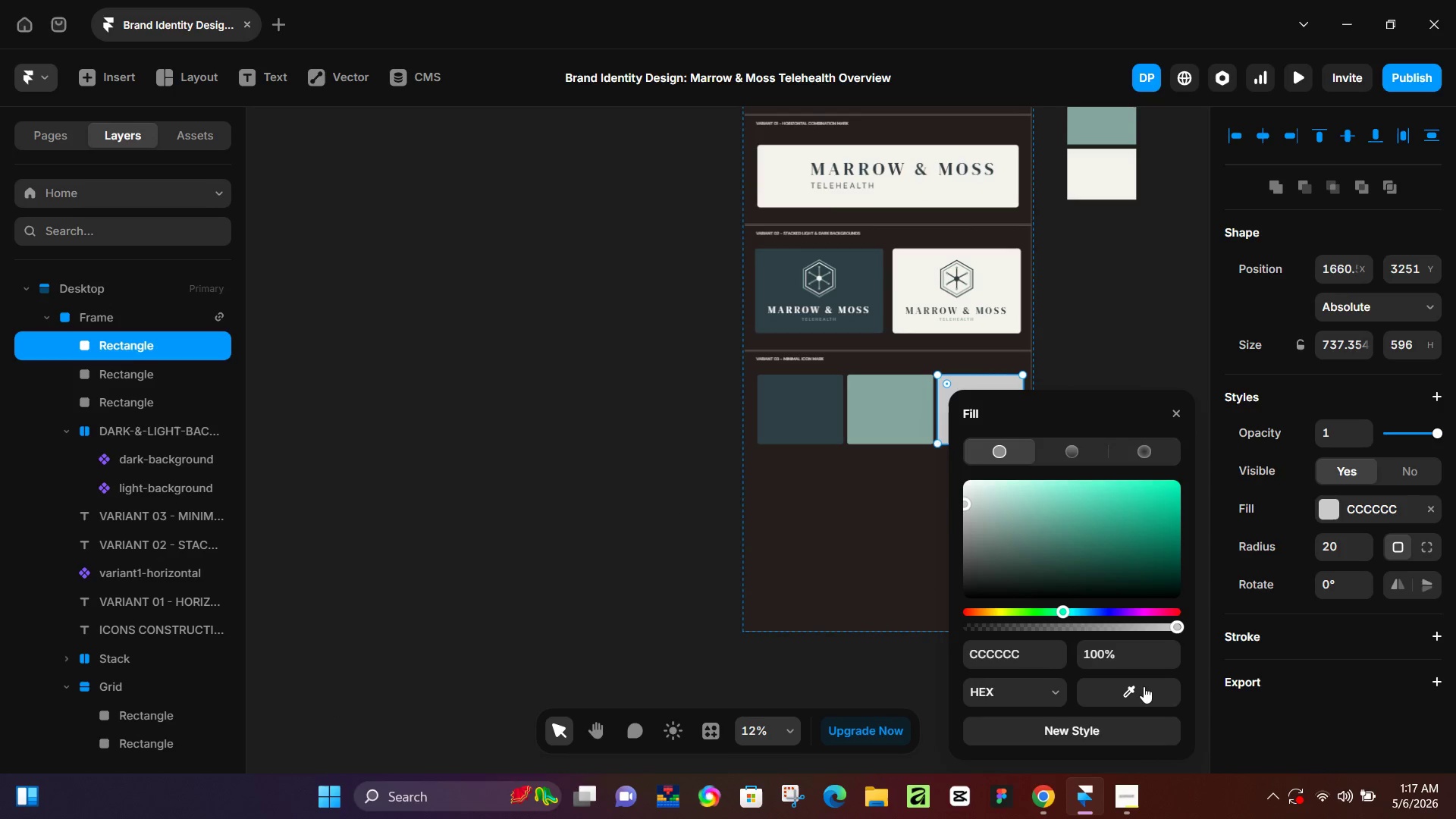 
left_click_drag(start_coordinate=[1134, 704], to_coordinate=[1090, 171])
 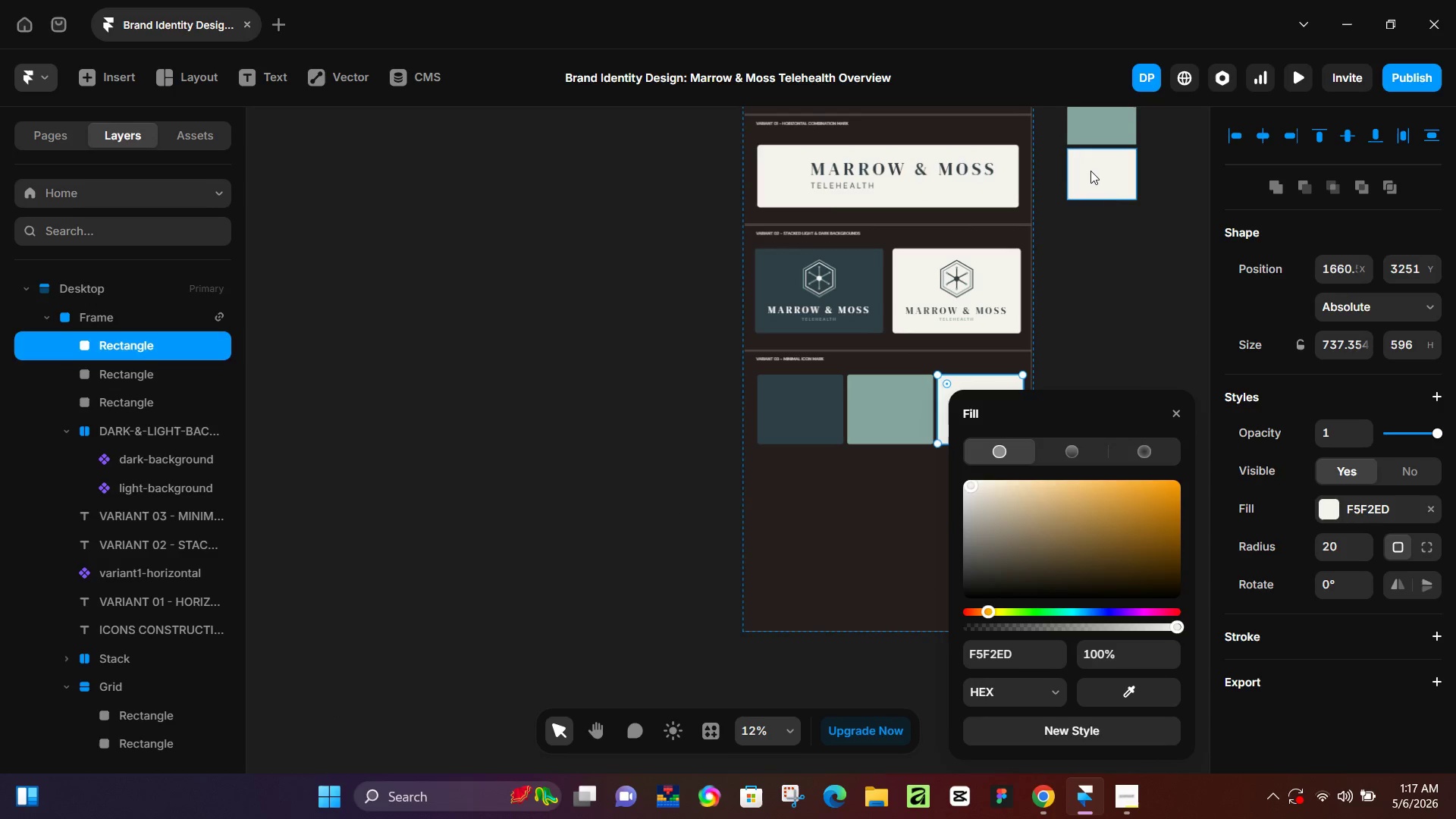 
left_click([1090, 171])
 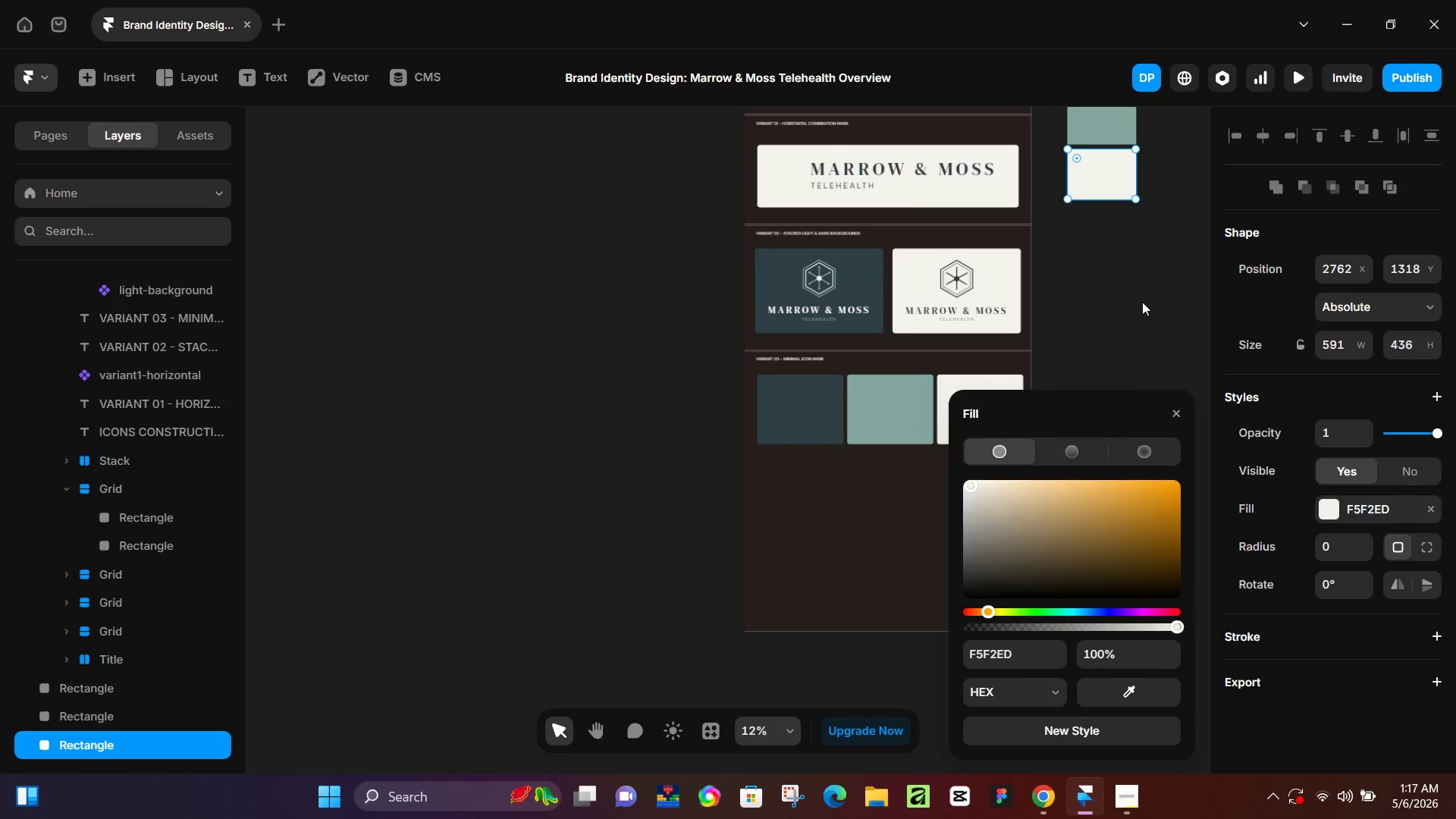 
left_click([1142, 306])
 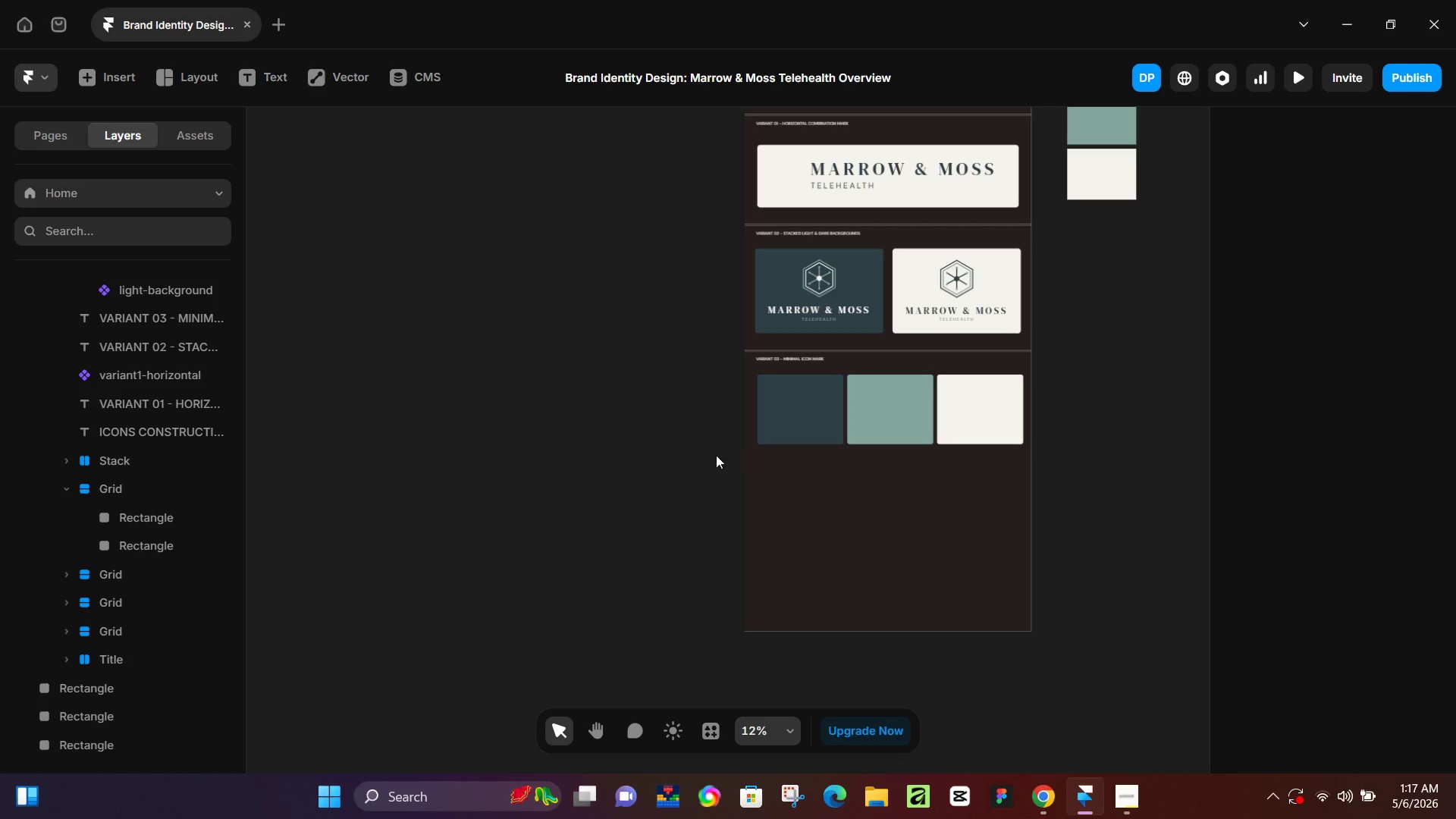 
hold_key(key=ControlLeft, duration=0.42)
 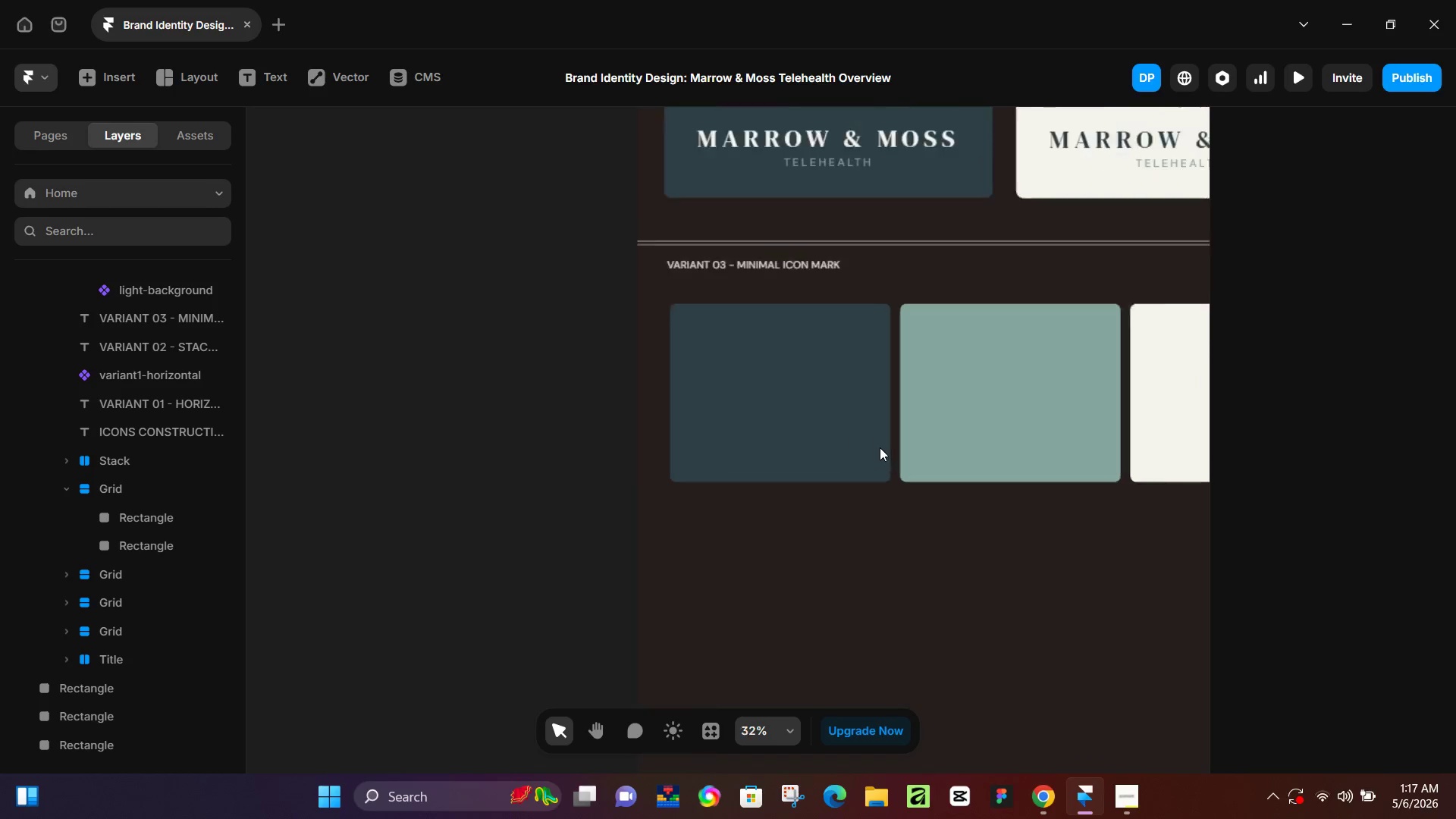 
hold_key(key=ControlLeft, duration=0.39)
 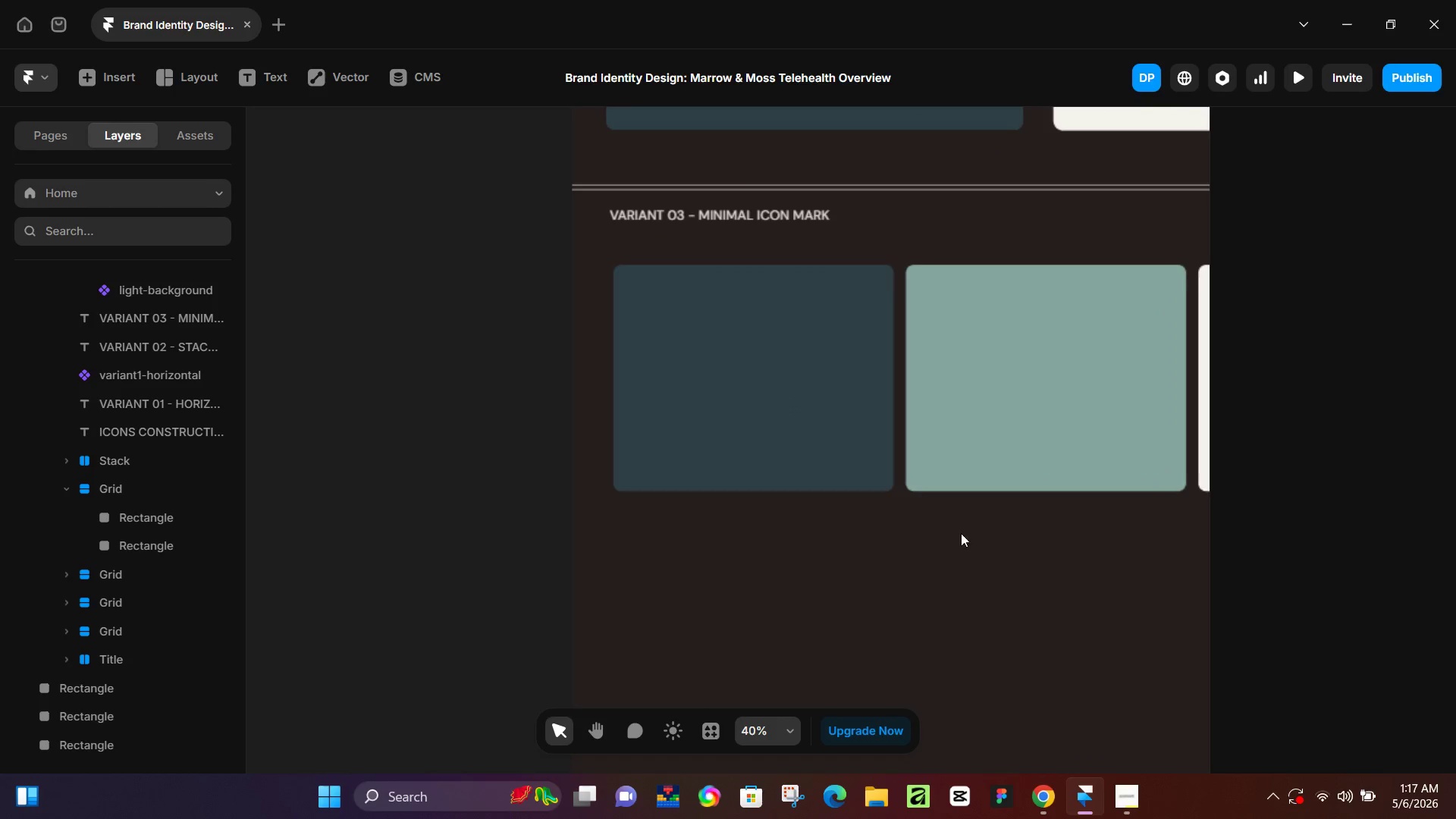 
hold_key(key=Space, duration=0.64)
 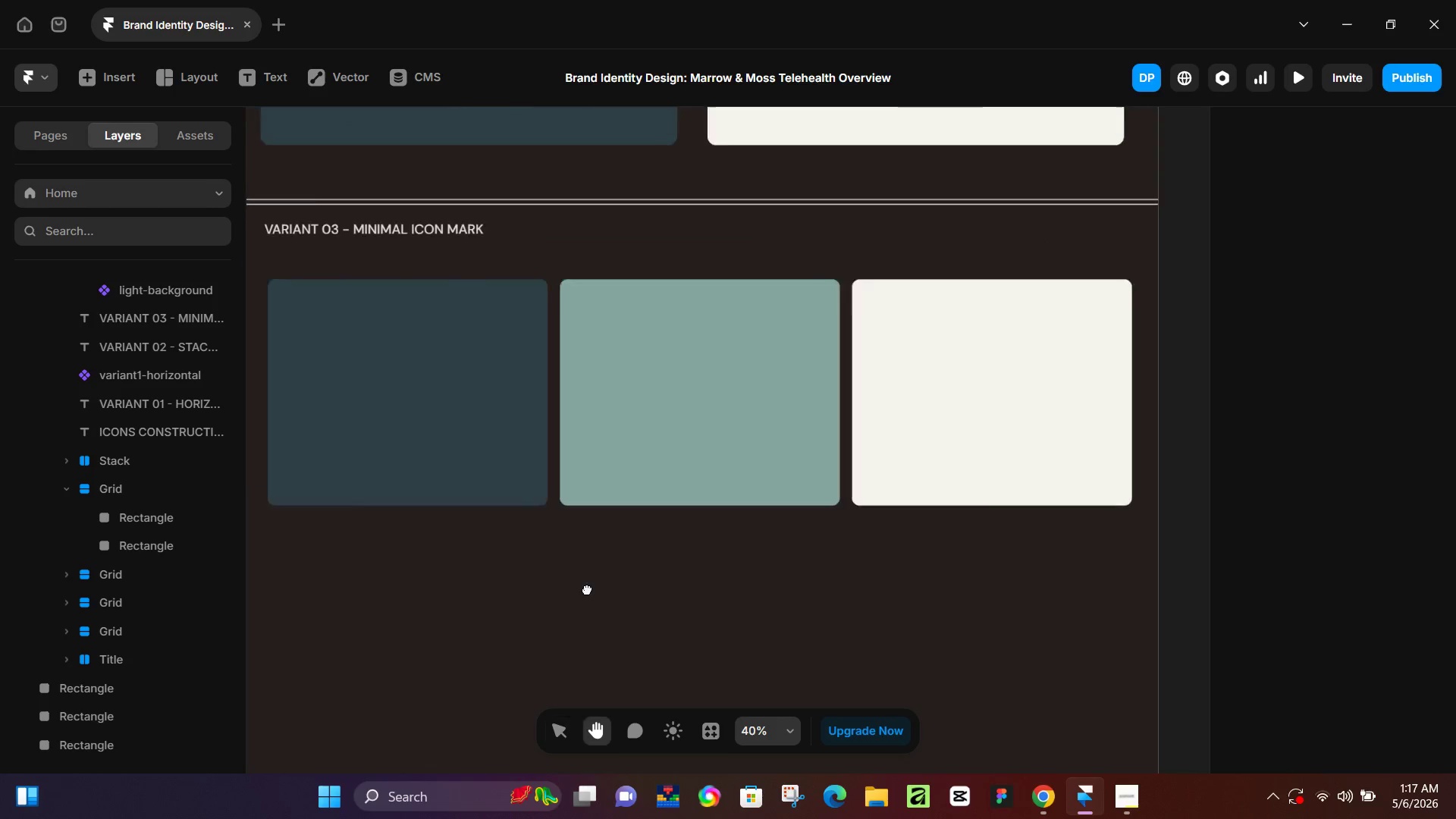 
left_click_drag(start_coordinate=[977, 585], to_coordinate=[550, 574])
 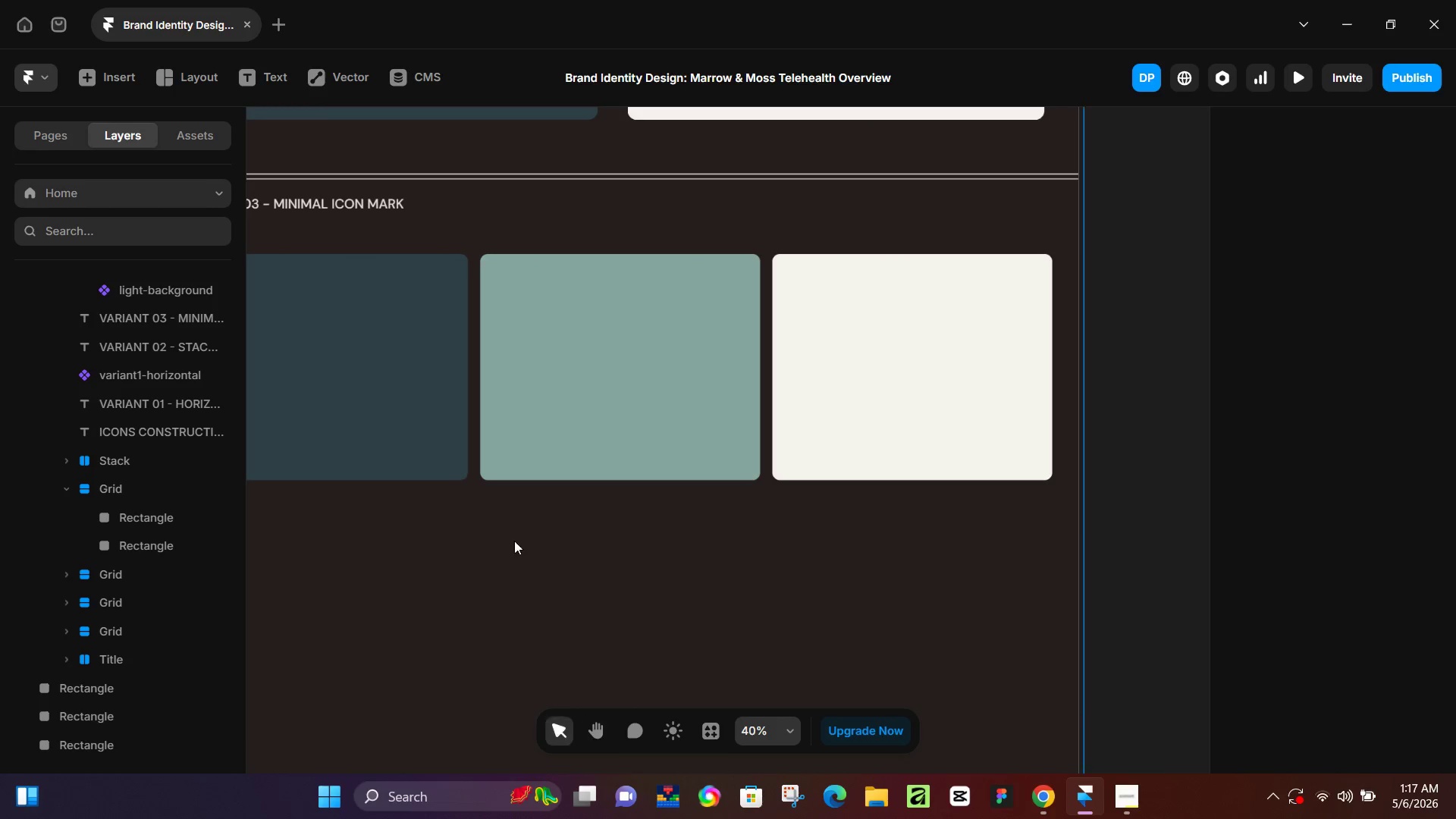 
scroll: coordinate [880, 447], scroll_direction: up, amount: 10.0
 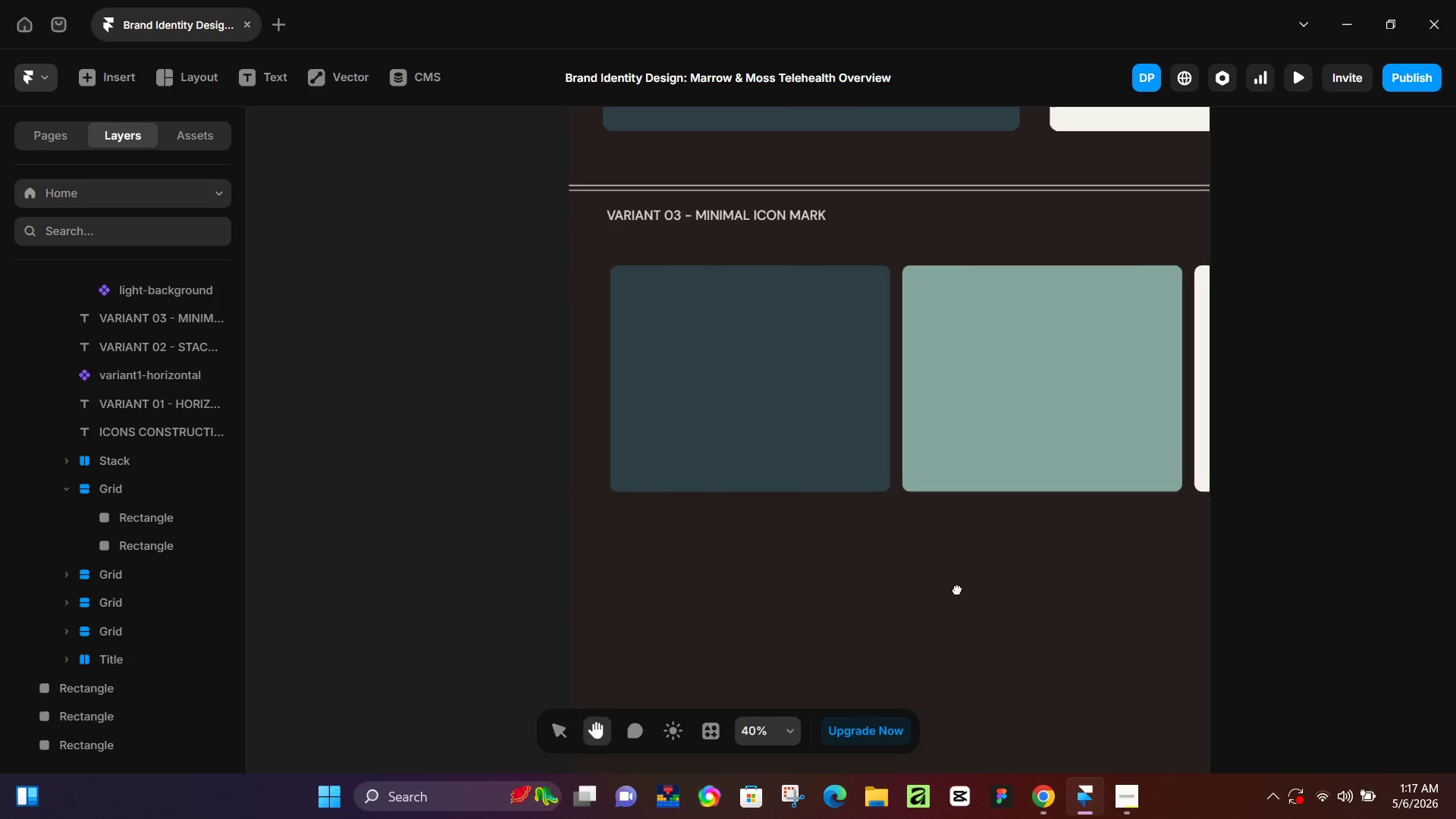 
hold_key(key=Space, duration=0.31)
 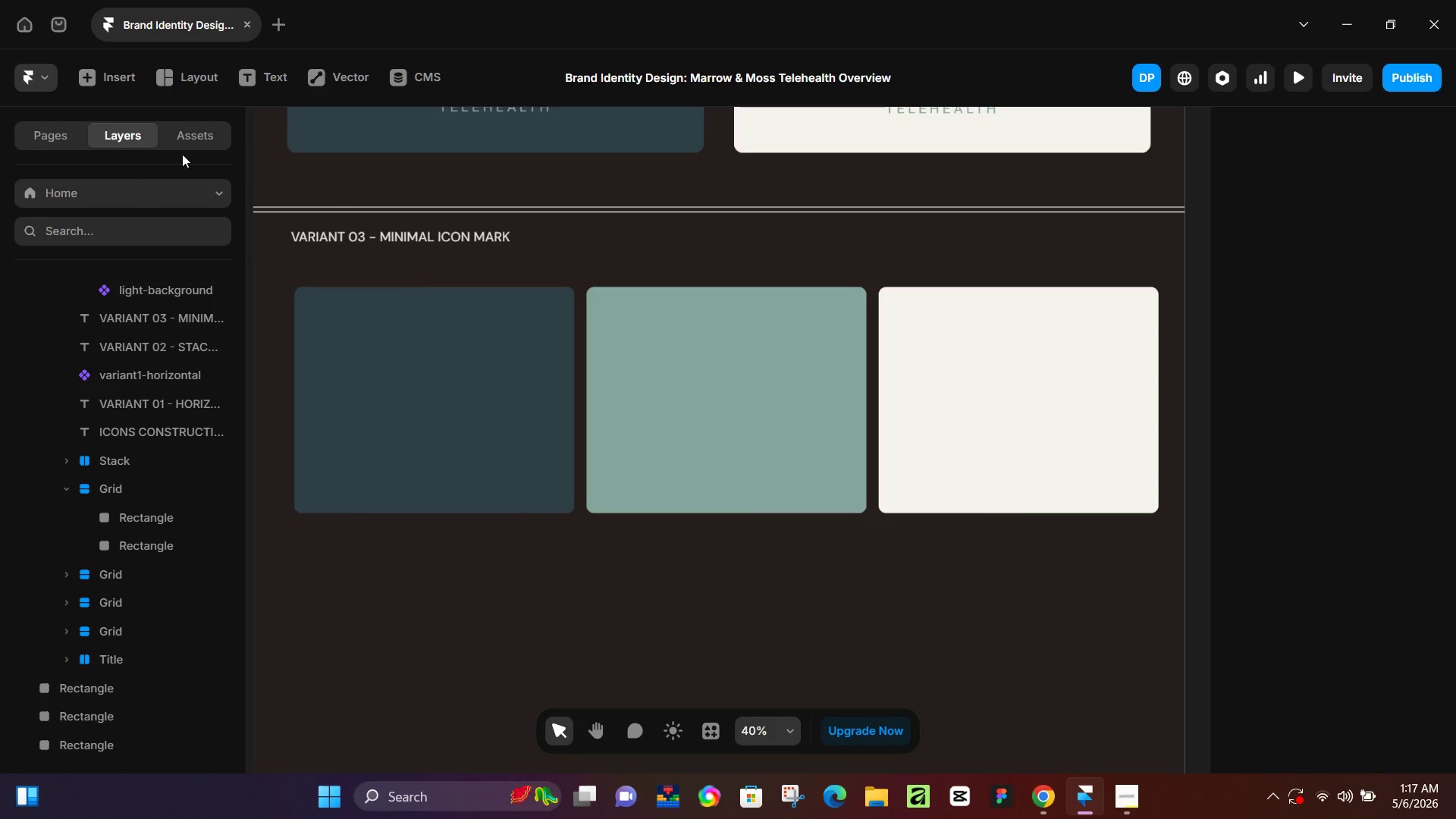 
left_click_drag(start_coordinate=[482, 556], to_coordinate=[588, 589])
 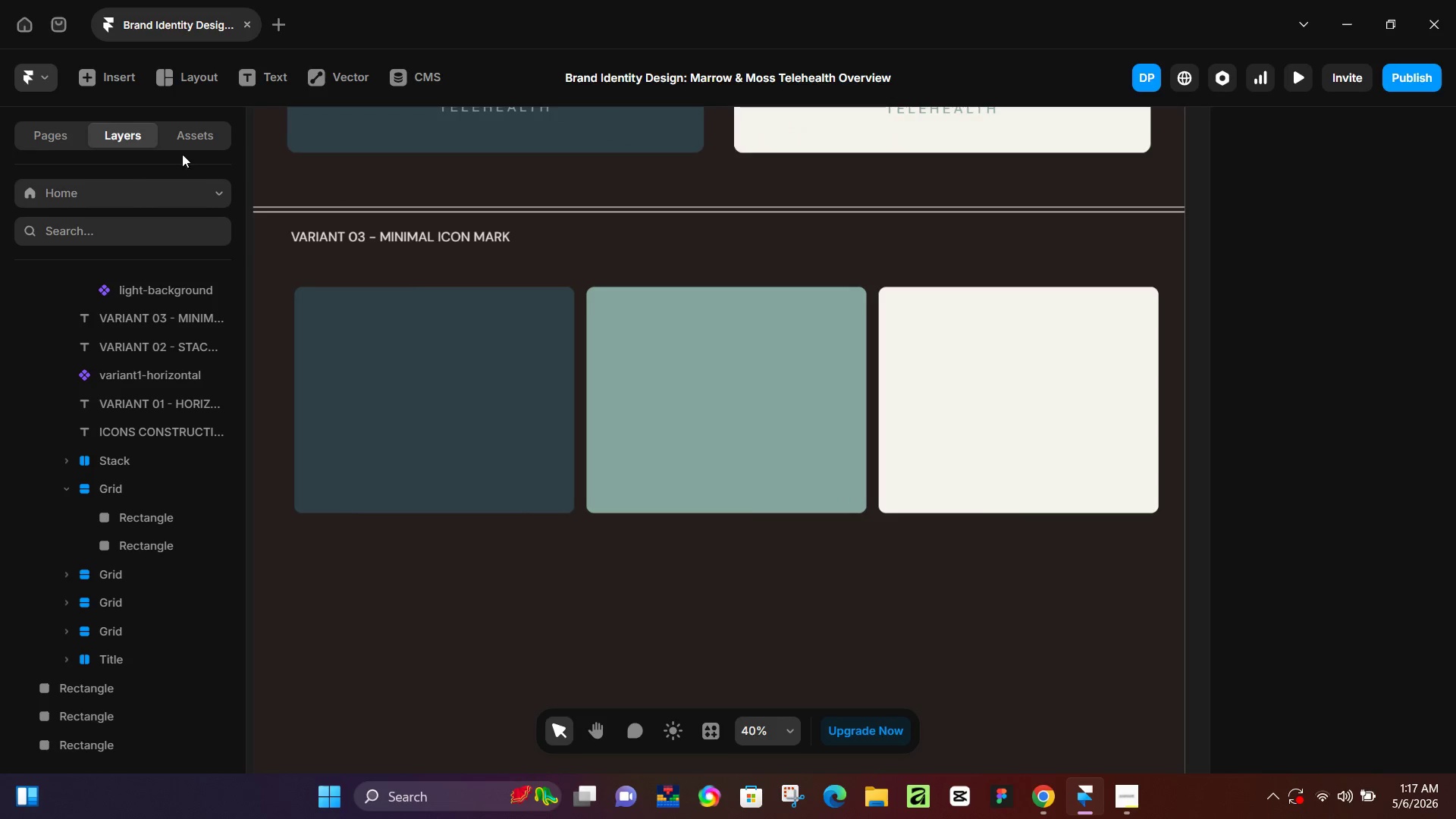 
left_click([187, 126])
 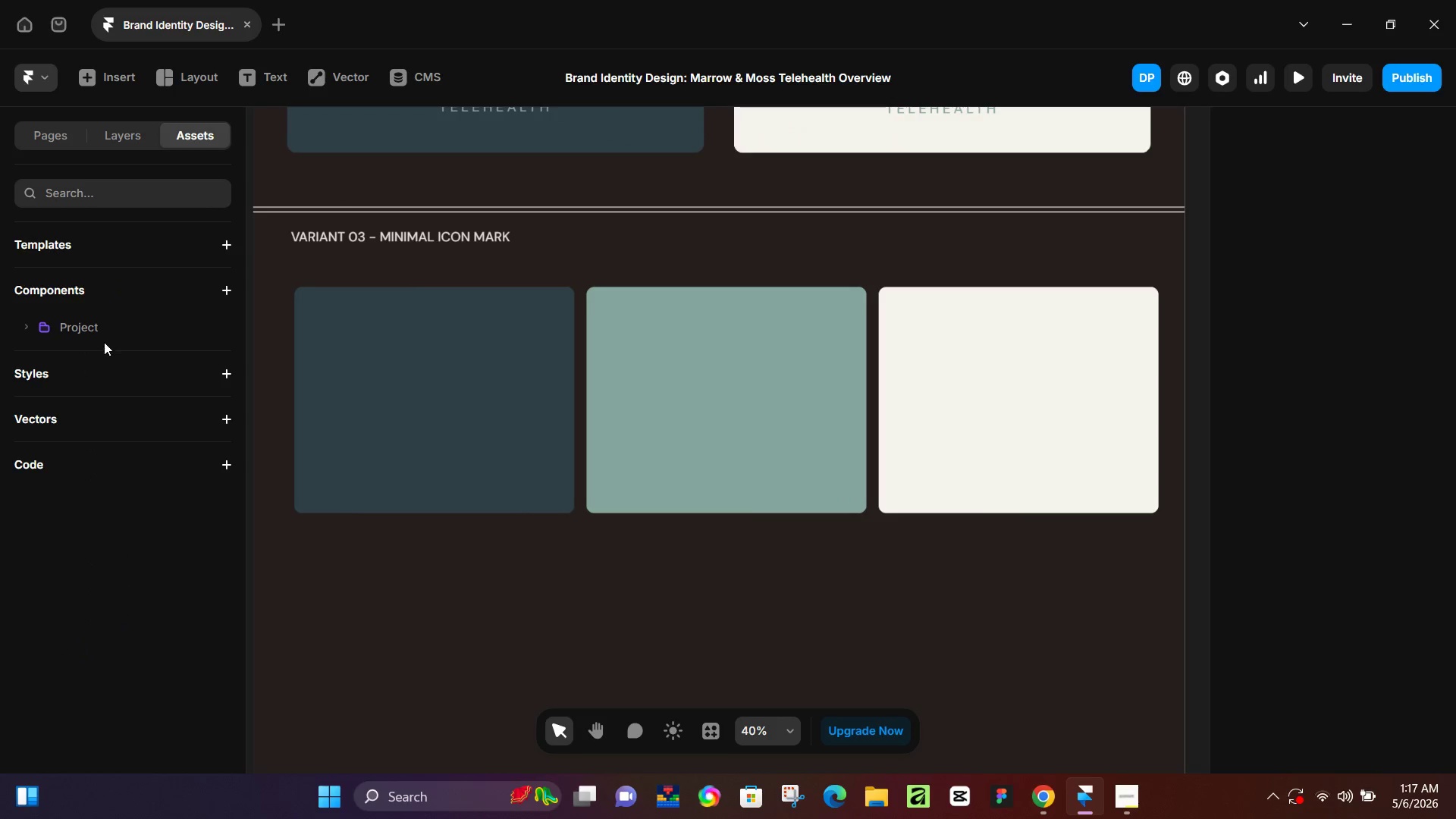 
left_click([97, 336])
 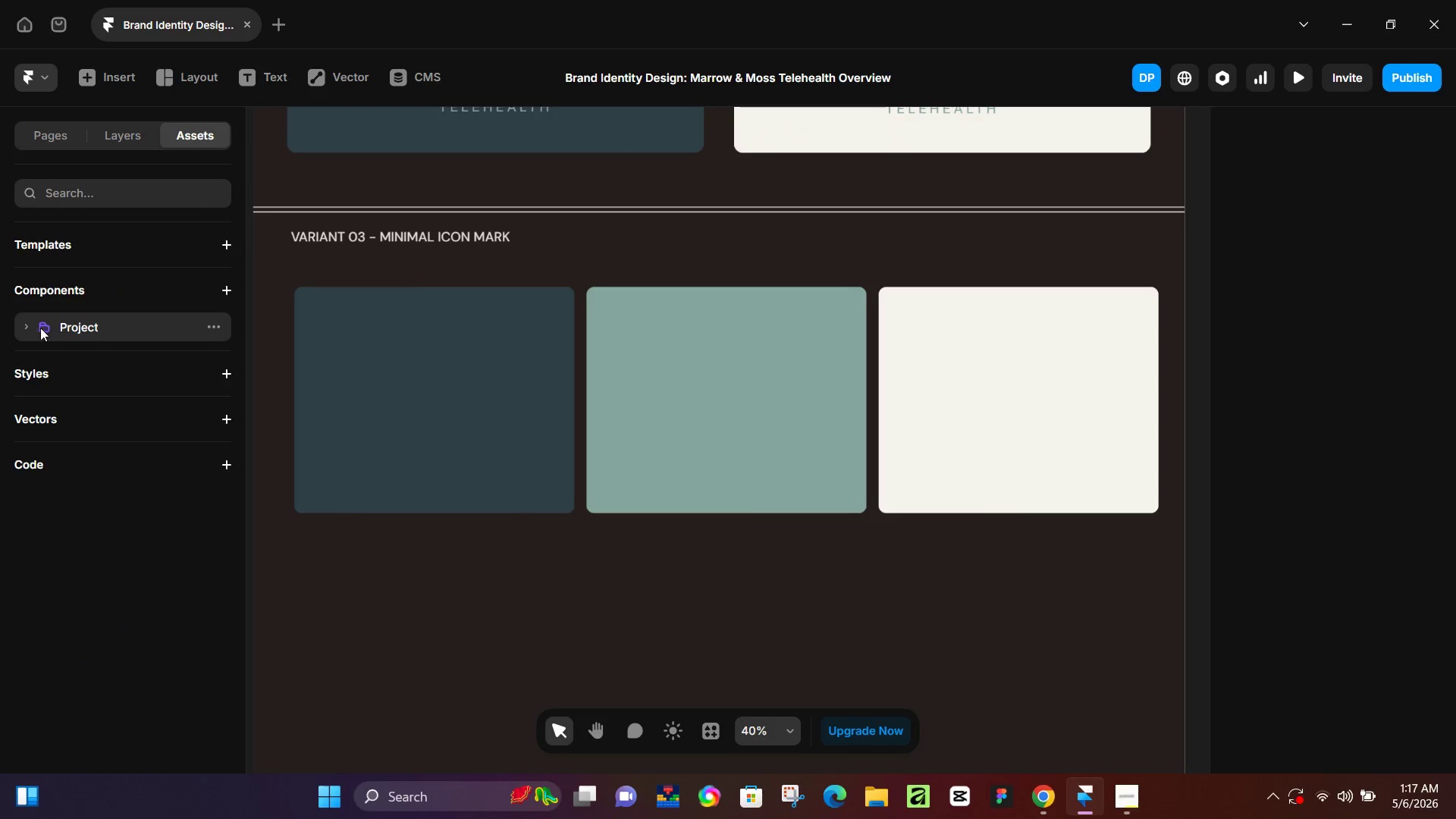 
left_click([32, 327])
 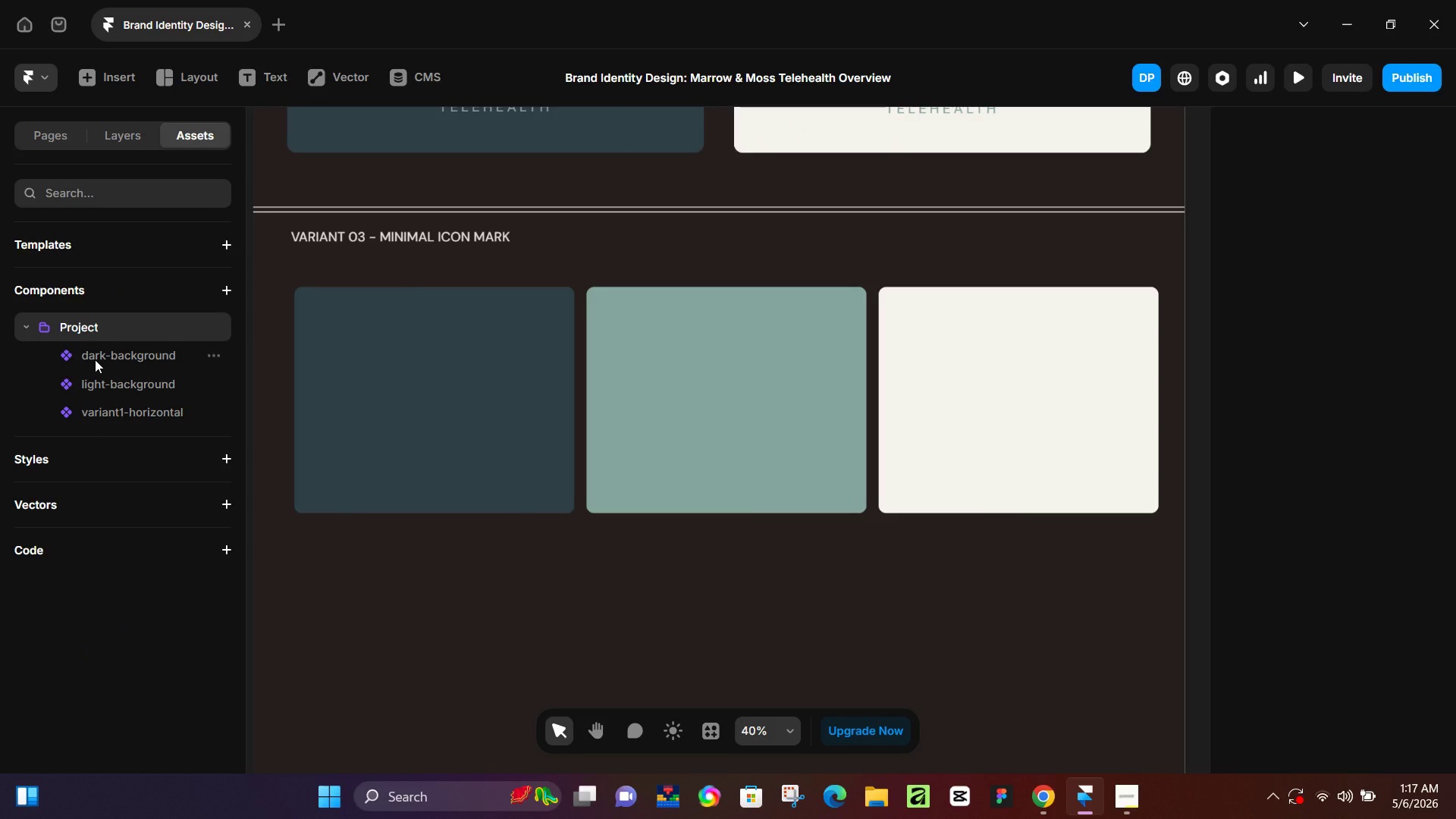 
left_click_drag(start_coordinate=[95, 359], to_coordinate=[739, 369])
 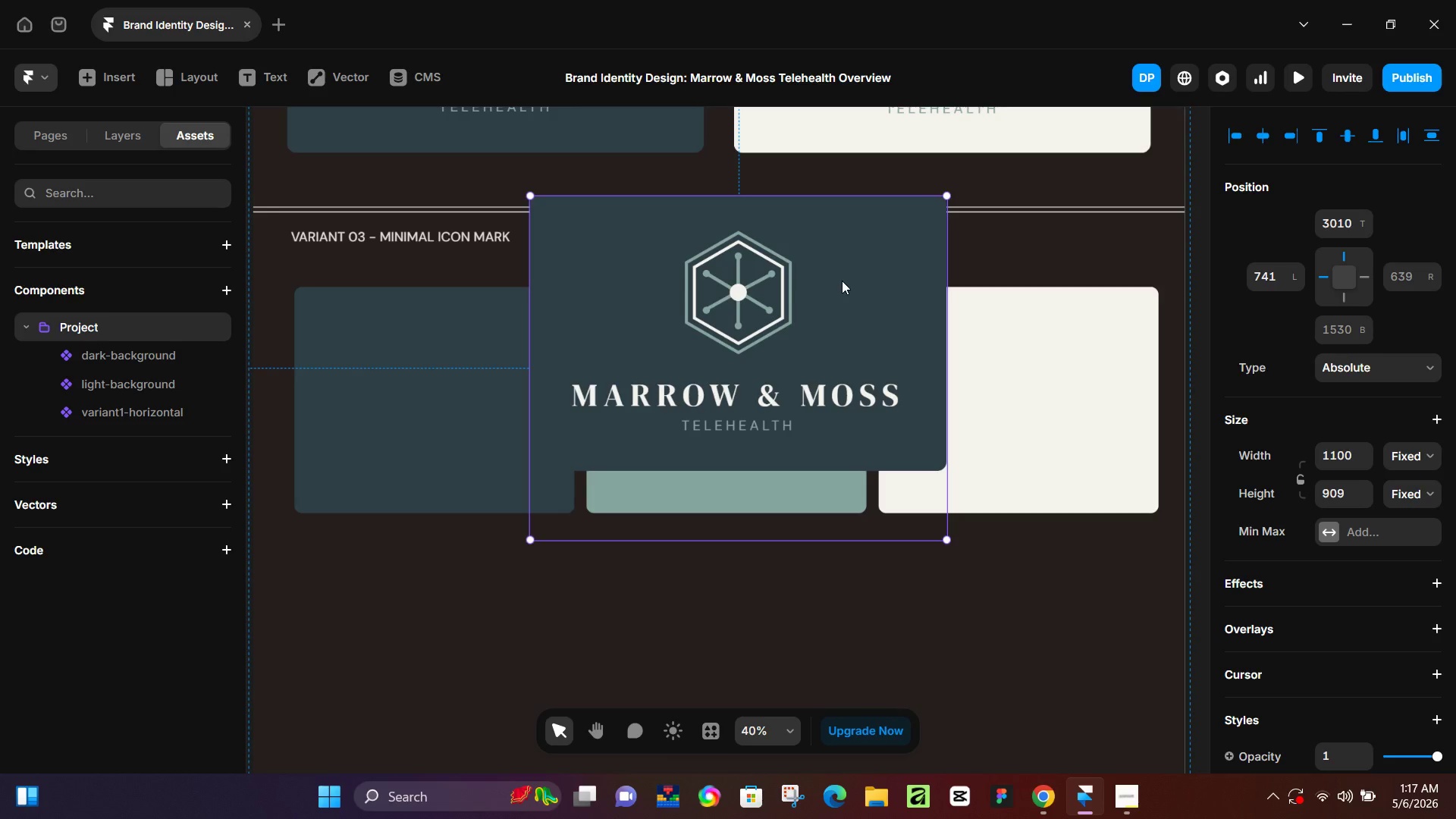 
key(Control+Z)
 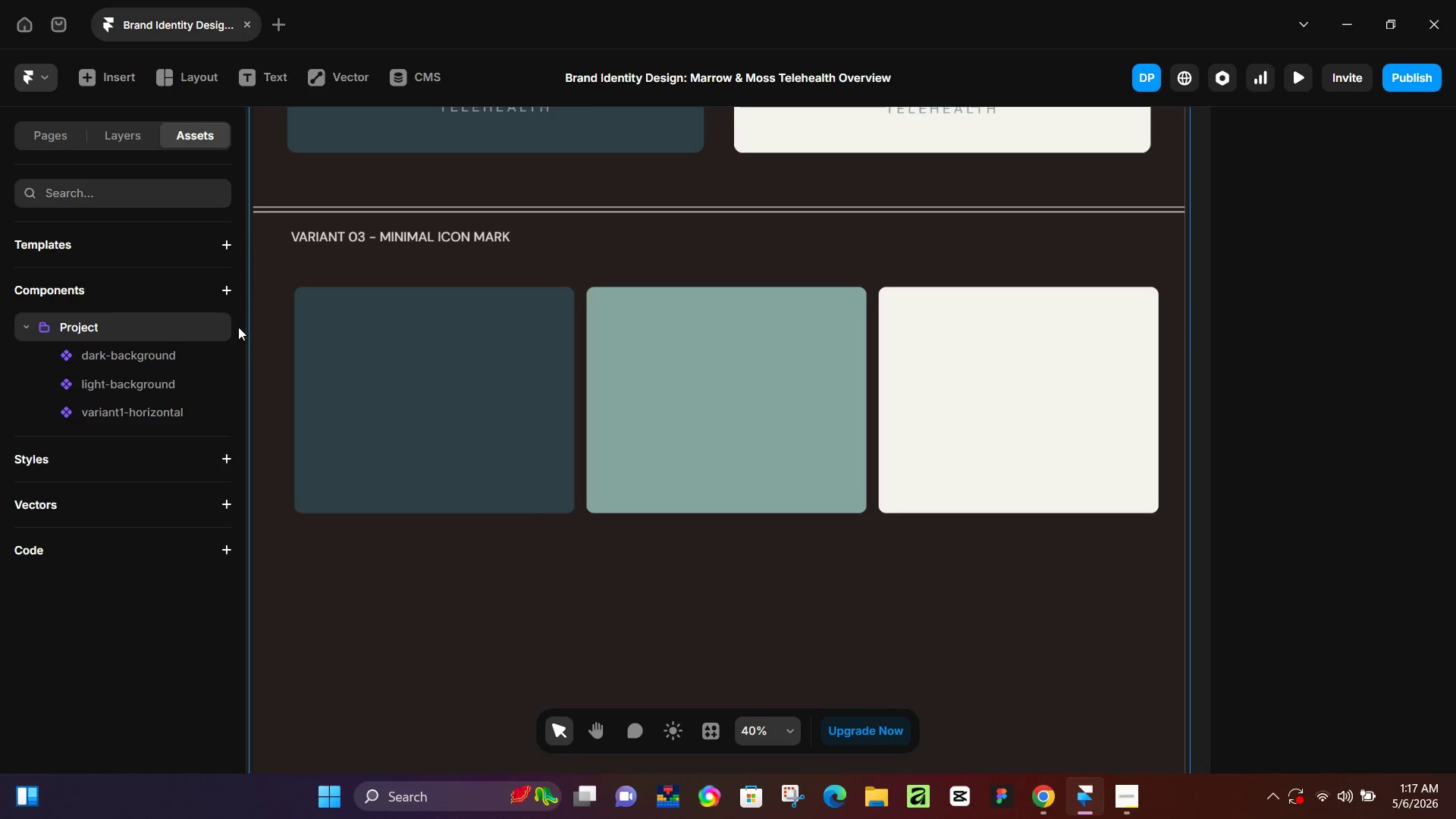 
hold_key(key=ControlLeft, duration=1.51)
hold_key(key=ControlLeft, duration=0.53)
scroll: coordinate [673, 491], scroll_direction: down, amount: 6.0
 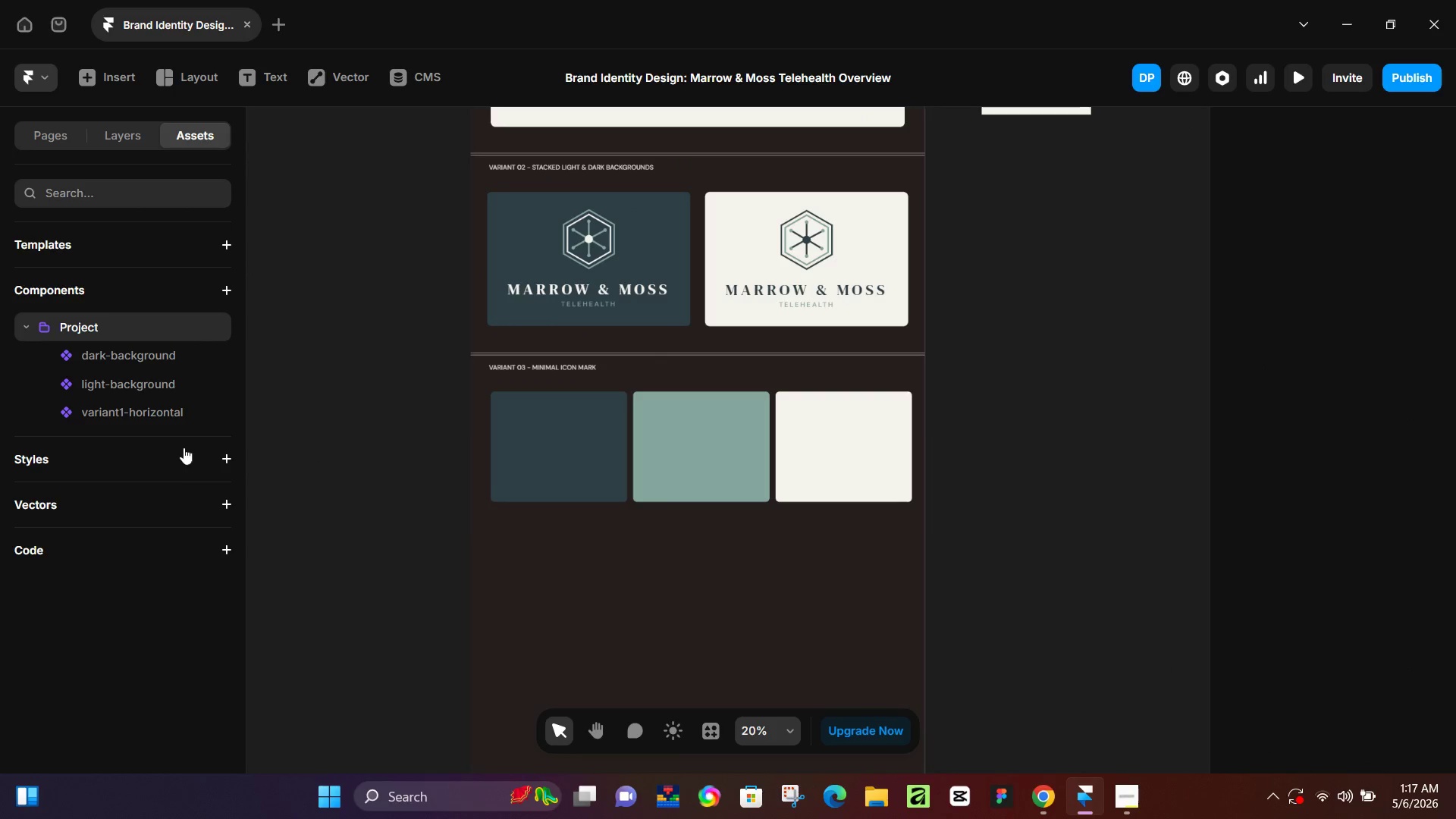 
left_click_drag(start_coordinate=[143, 356], to_coordinate=[648, 641])
 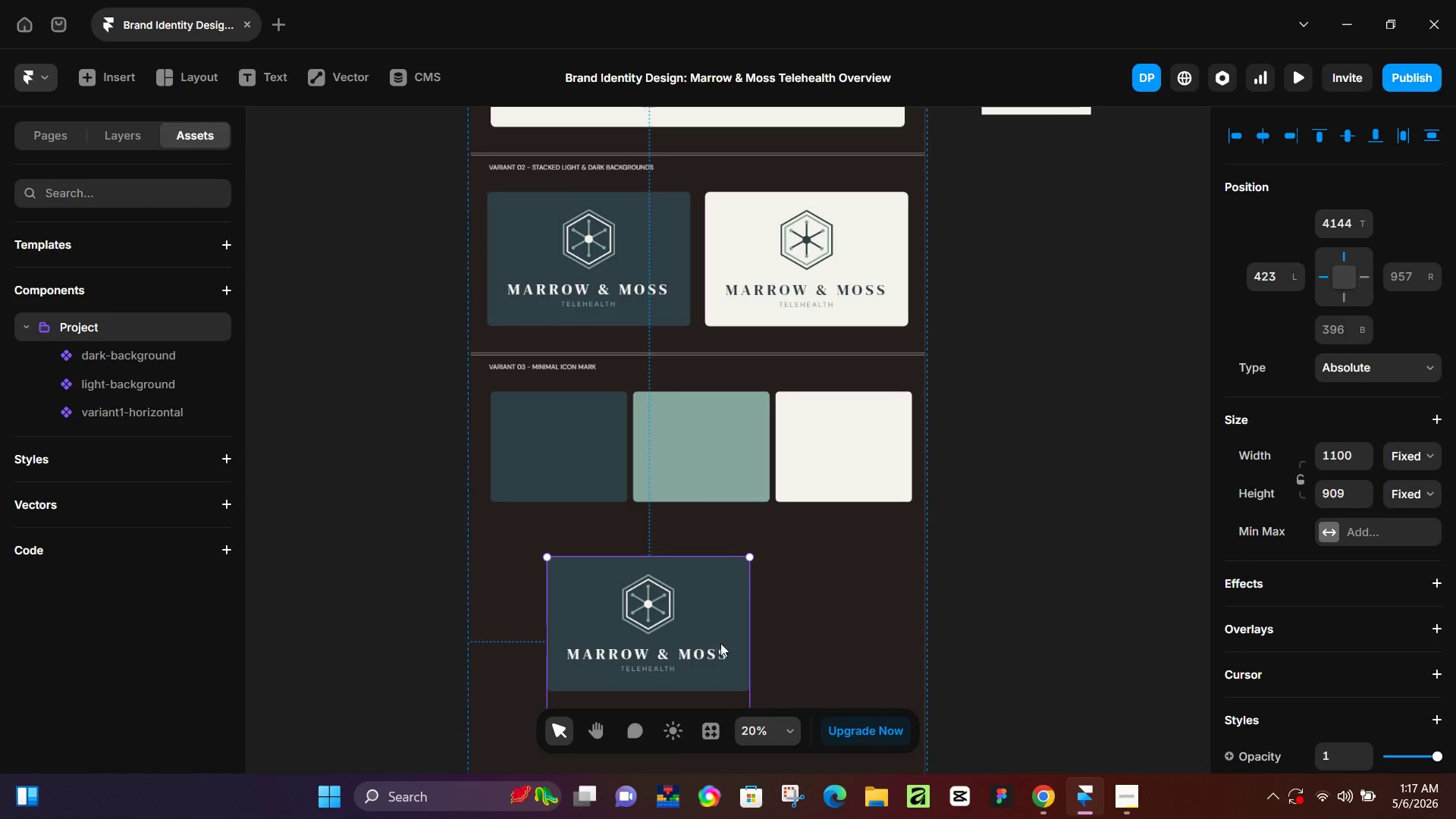 
scroll: coordinate [721, 632], scroll_direction: down, amount: 3.0
 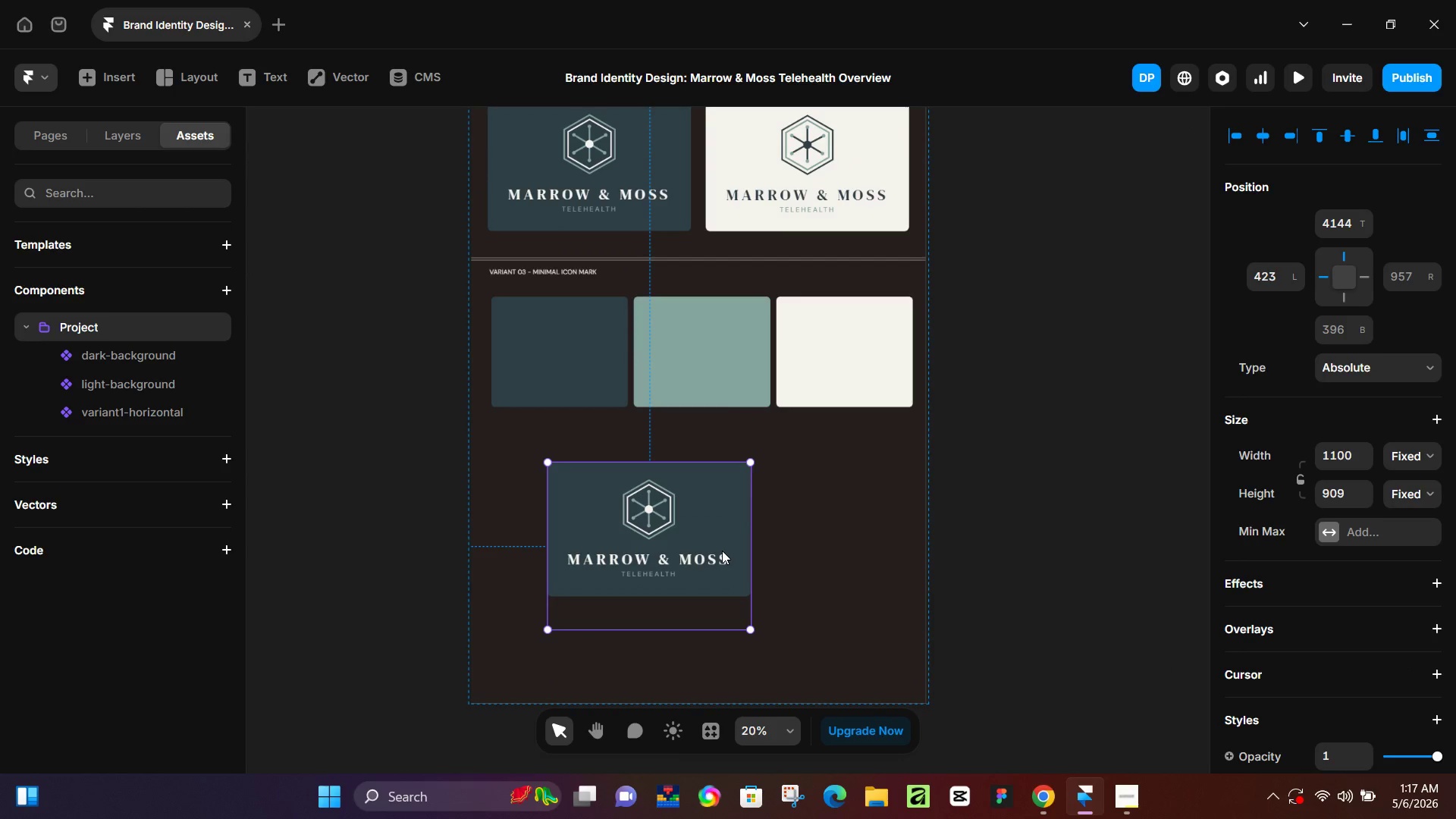 
key(Backspace)
 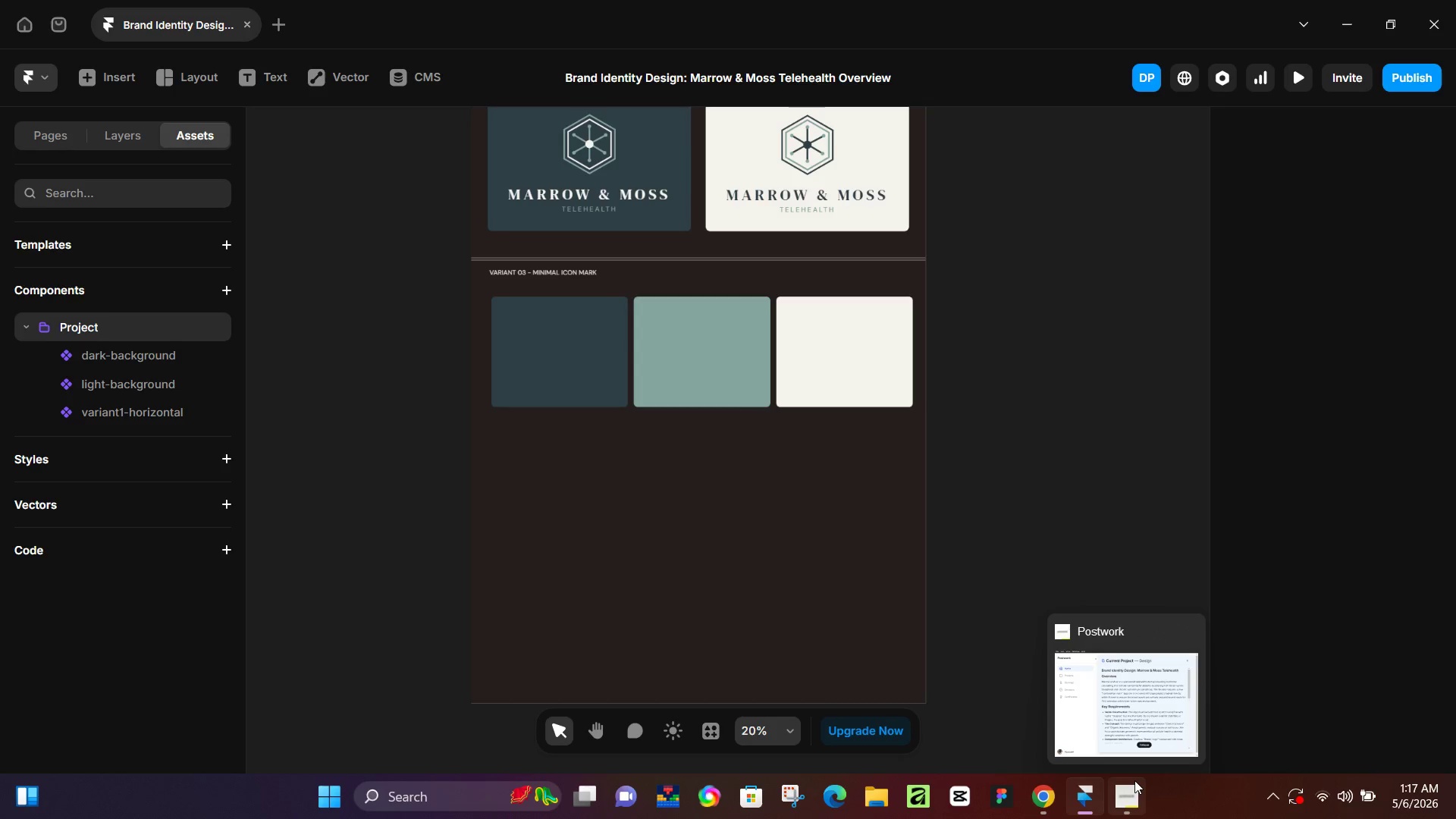 
wait(32.44)
 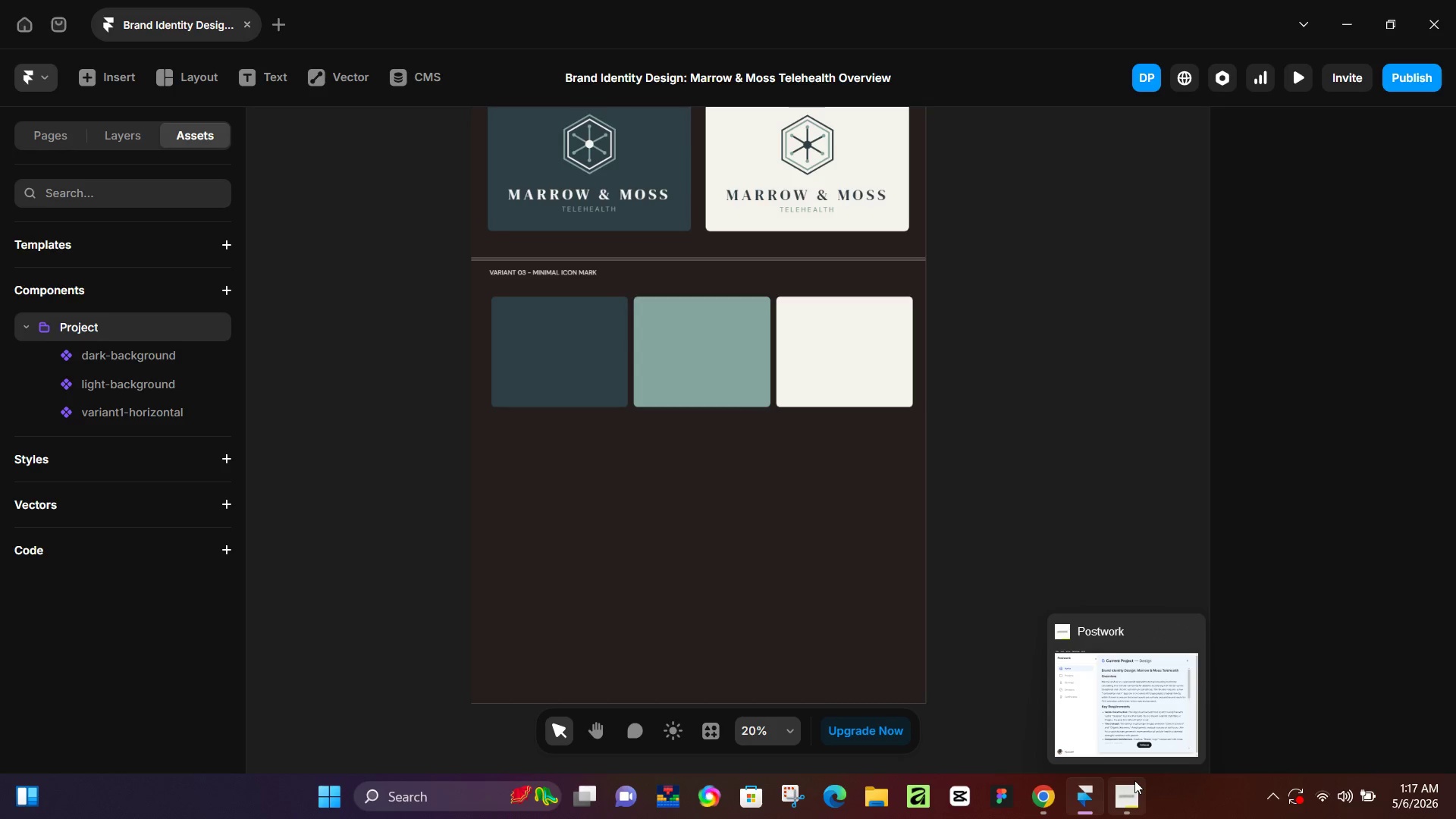 
double_click([830, 148])
 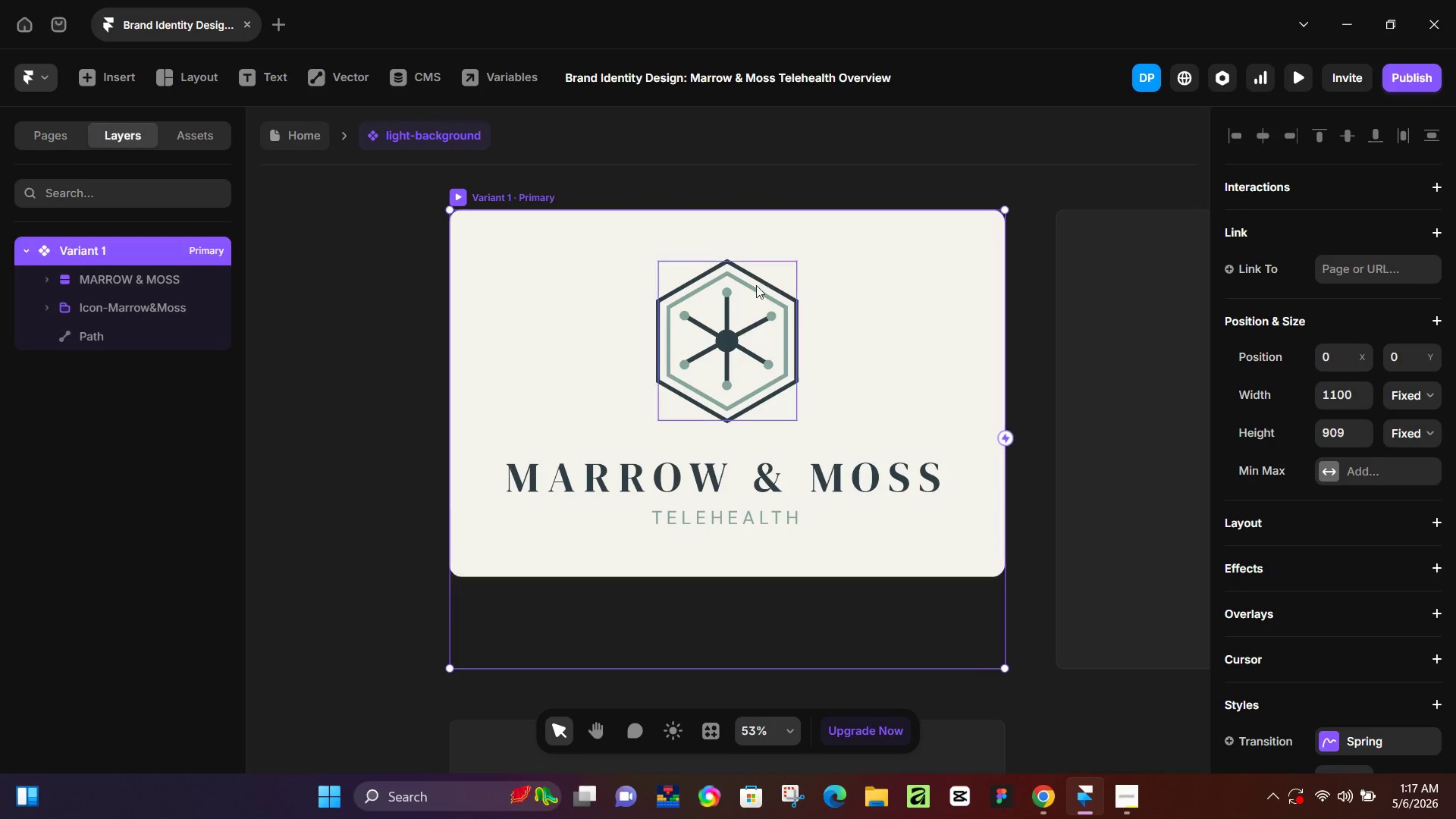 
left_click([728, 333])
 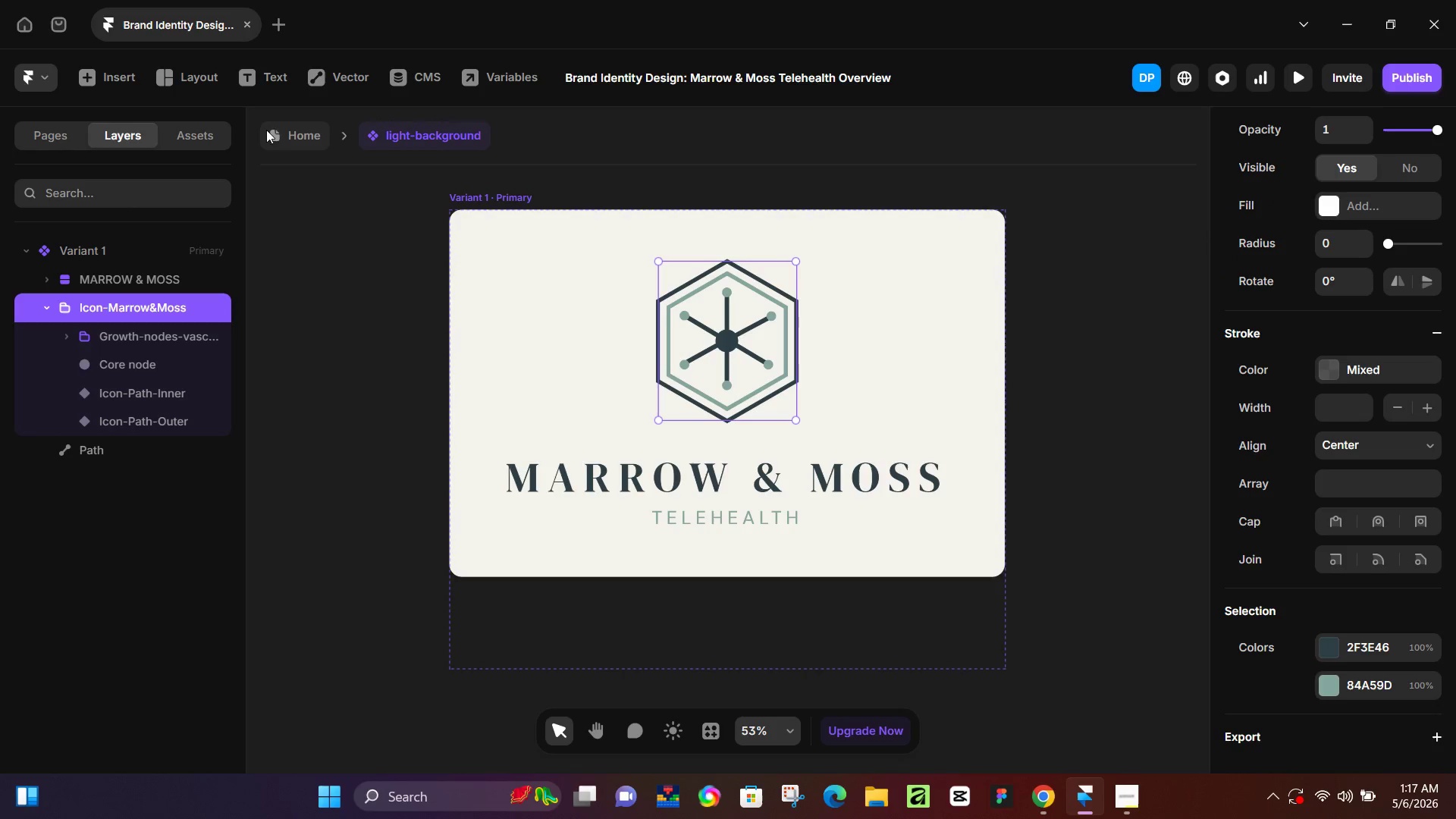 
left_click([284, 132])
 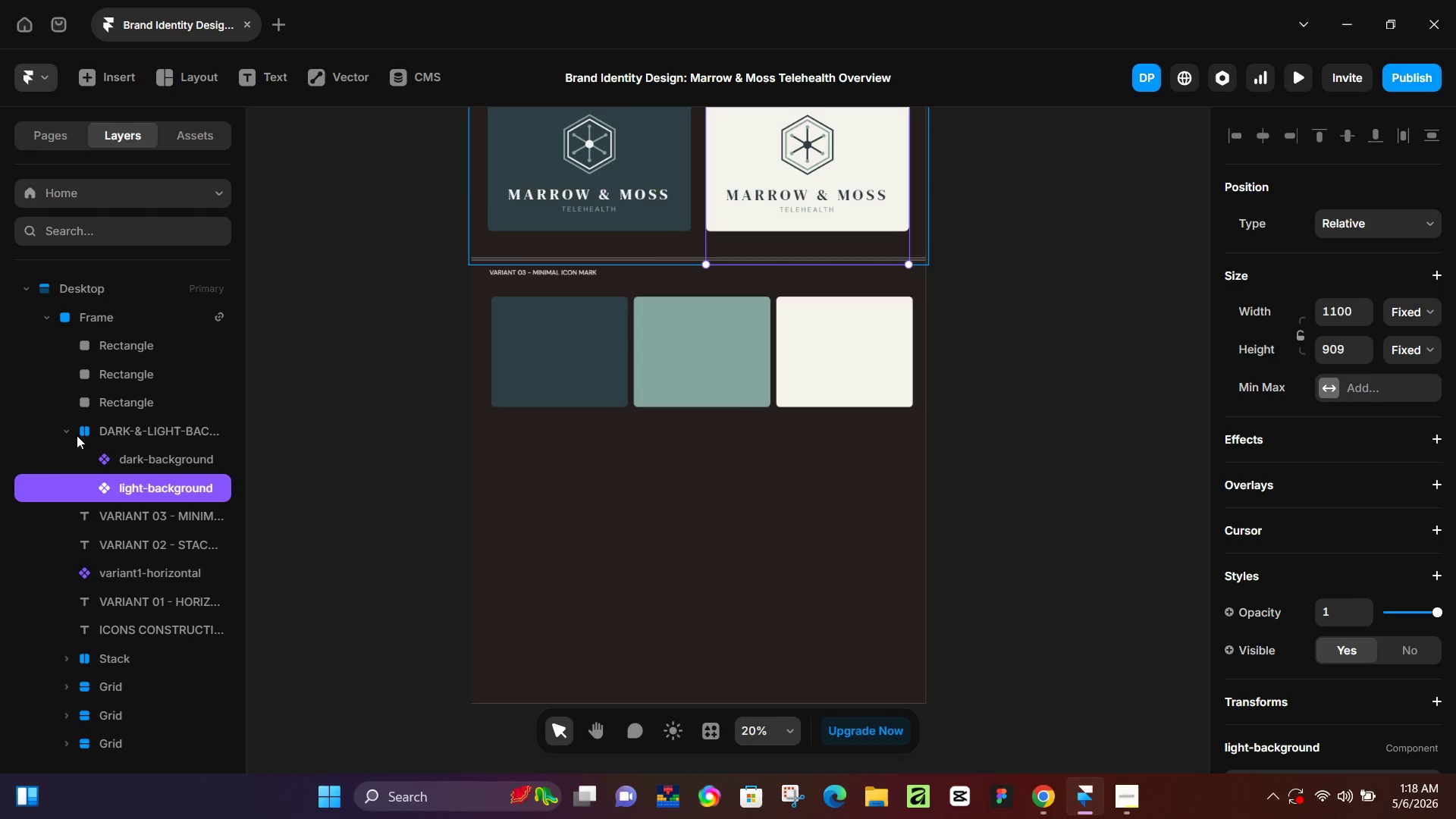 
left_click([121, 512])
 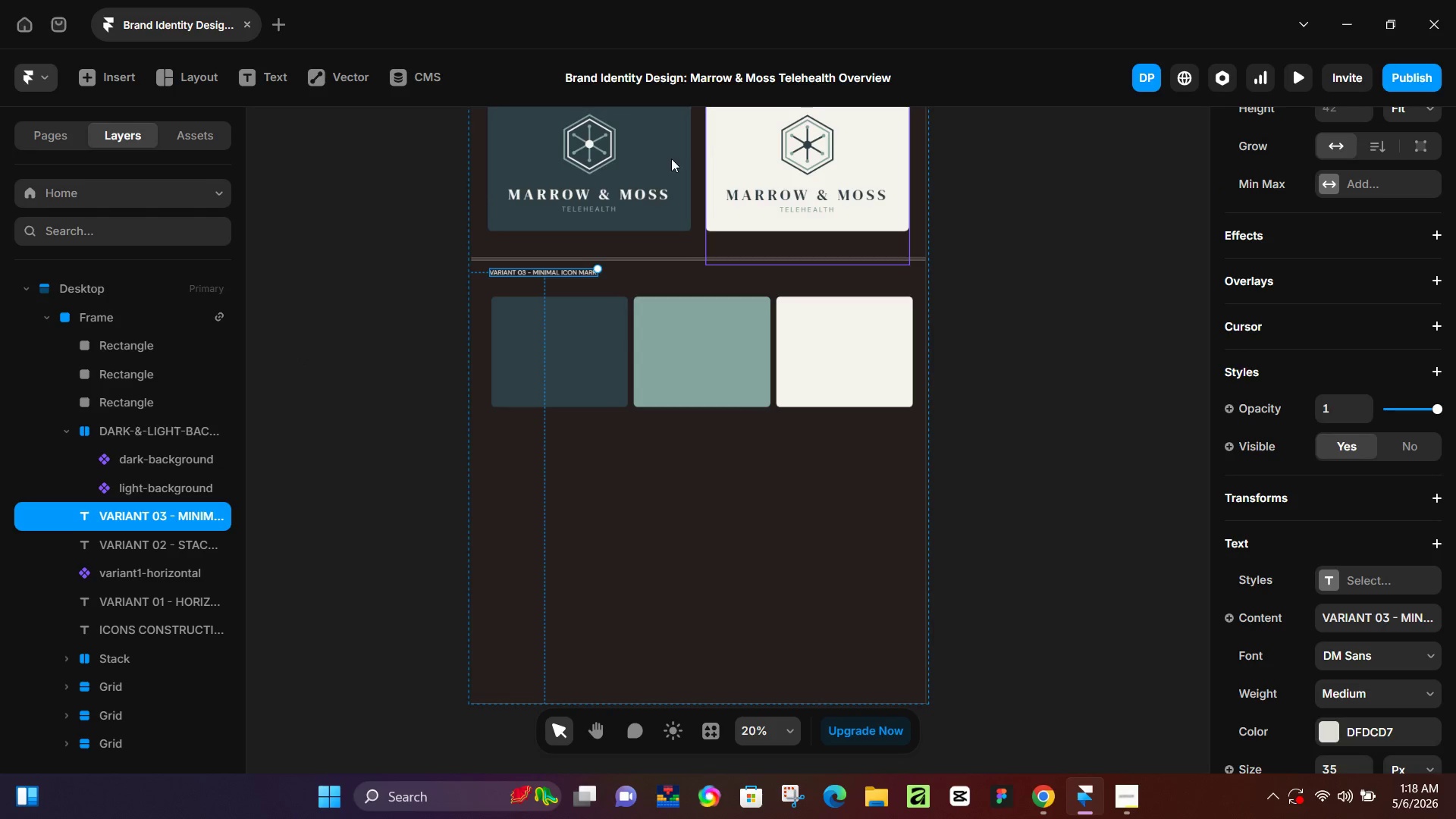 
left_click([604, 152])
 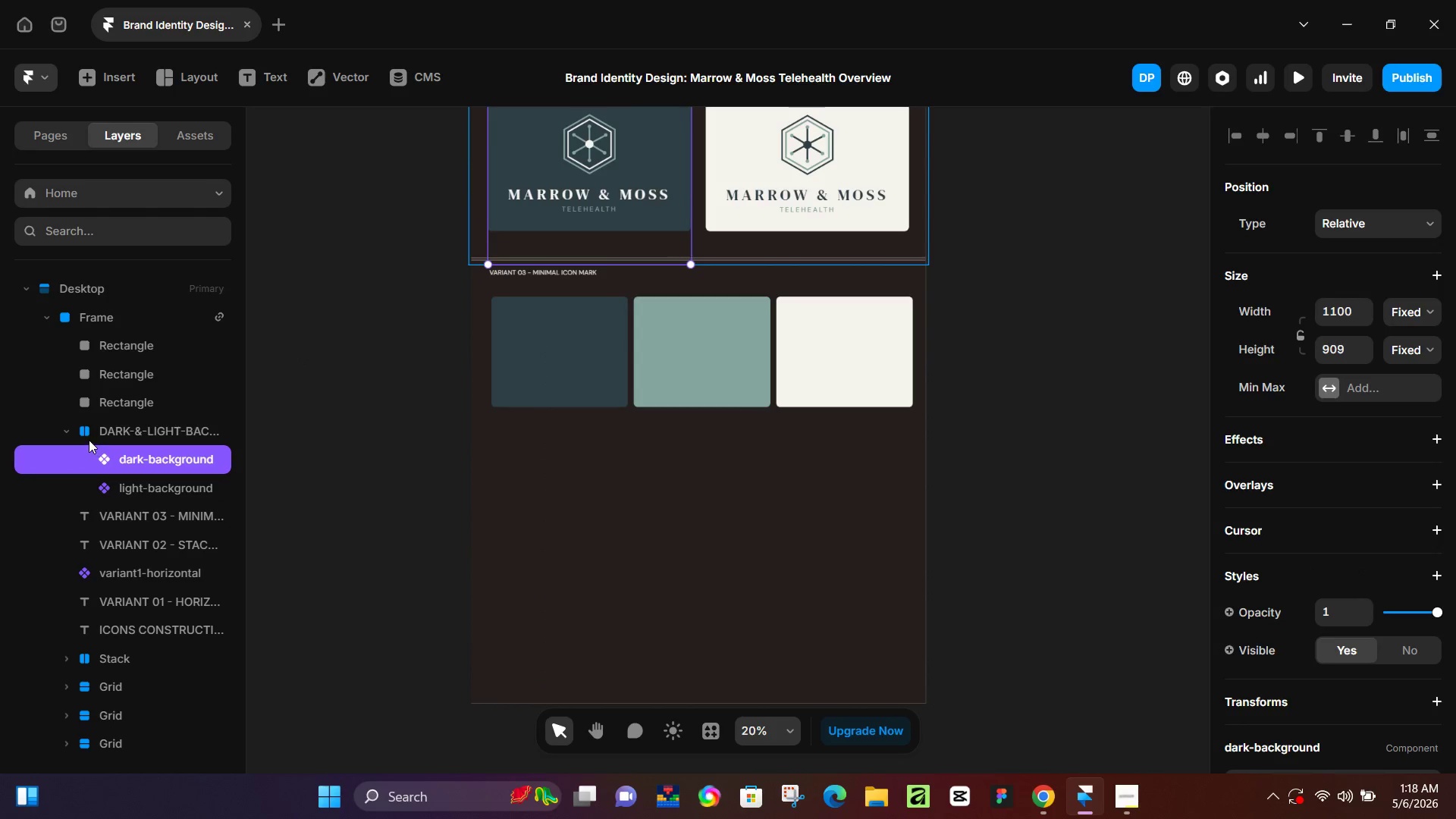 
left_click([64, 431])
 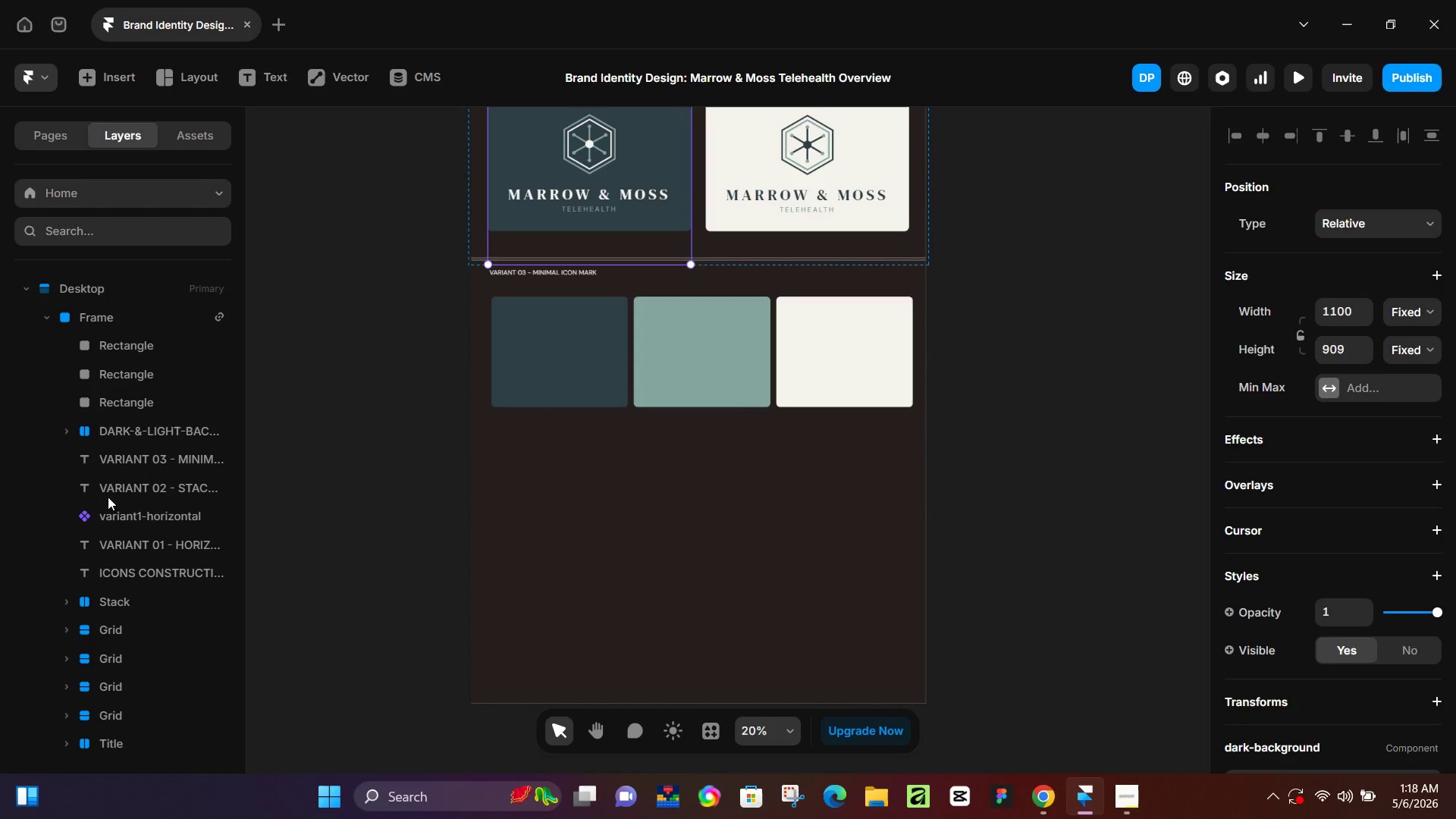 
double_click([113, 506])
 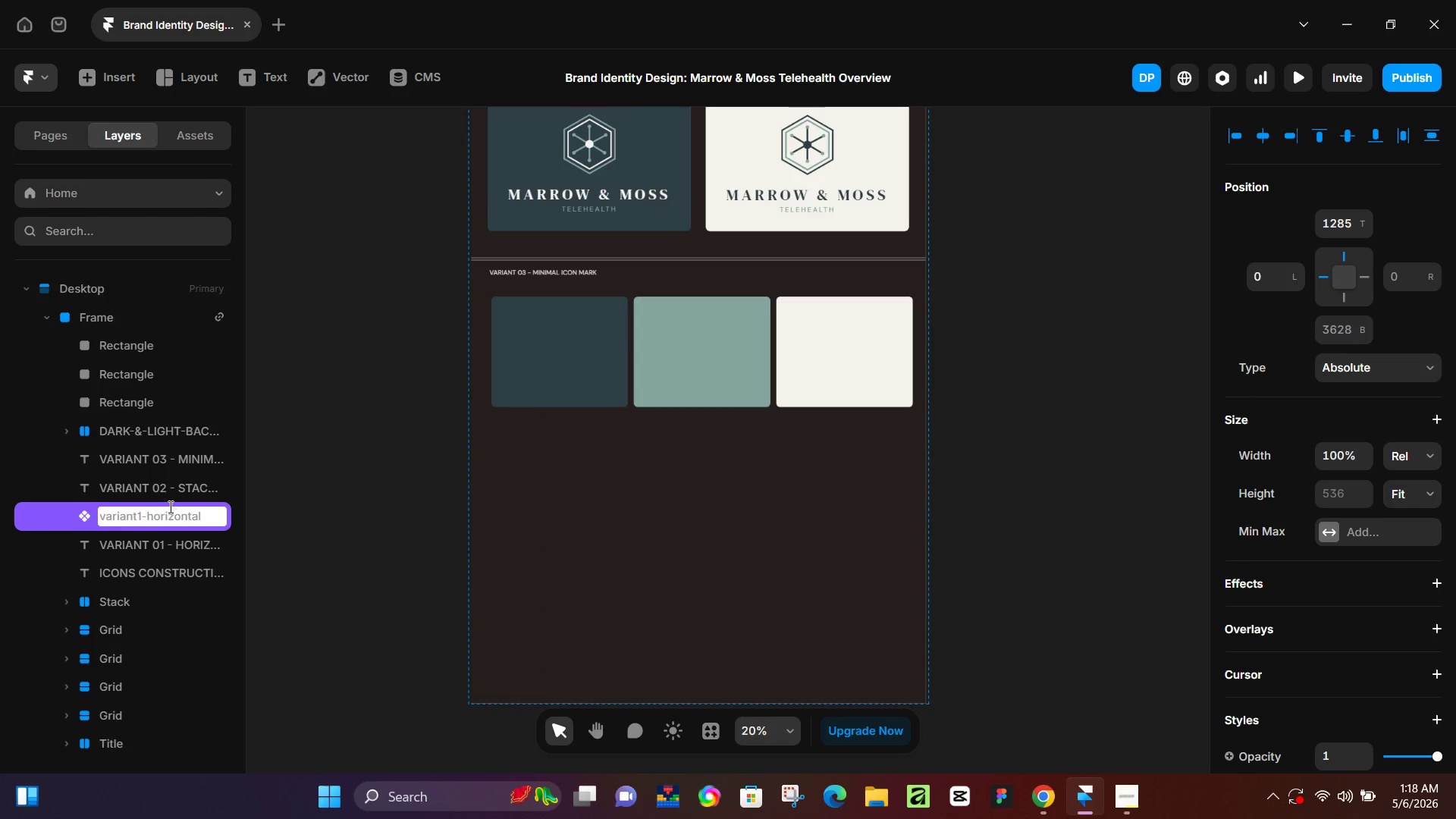 
left_click([315, 497])
 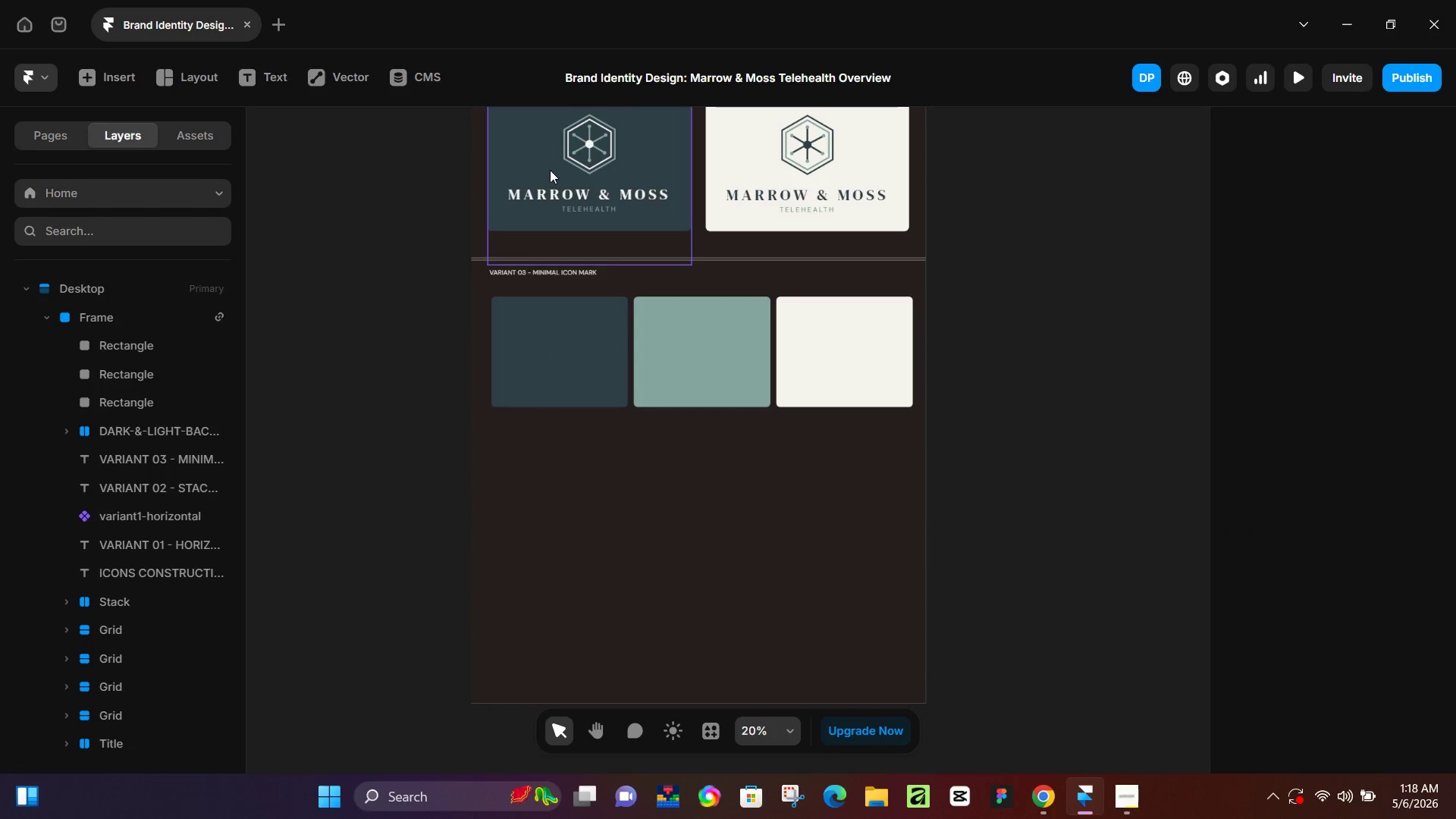 
left_click([604, 149])
 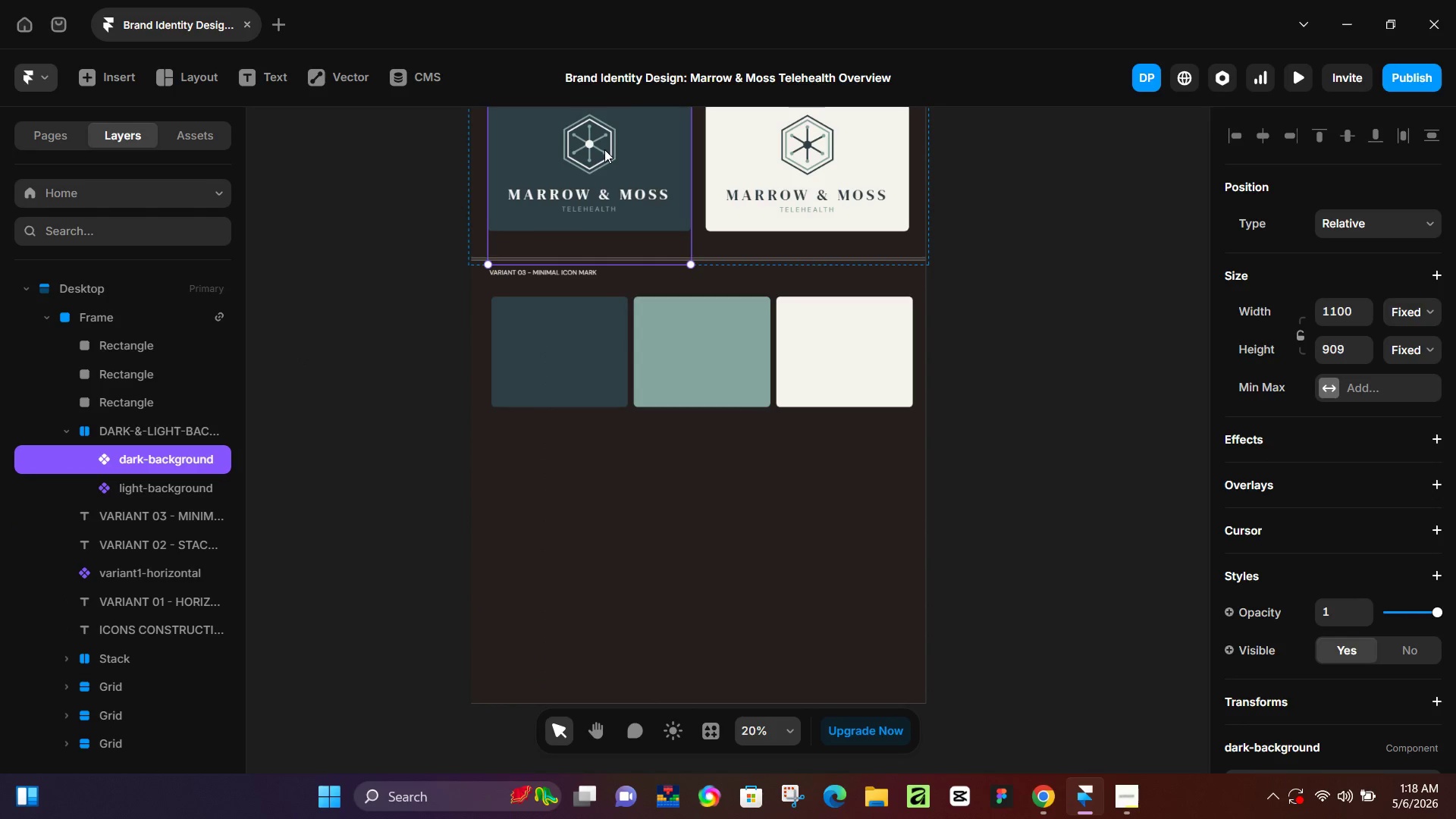 
left_click([604, 149])
 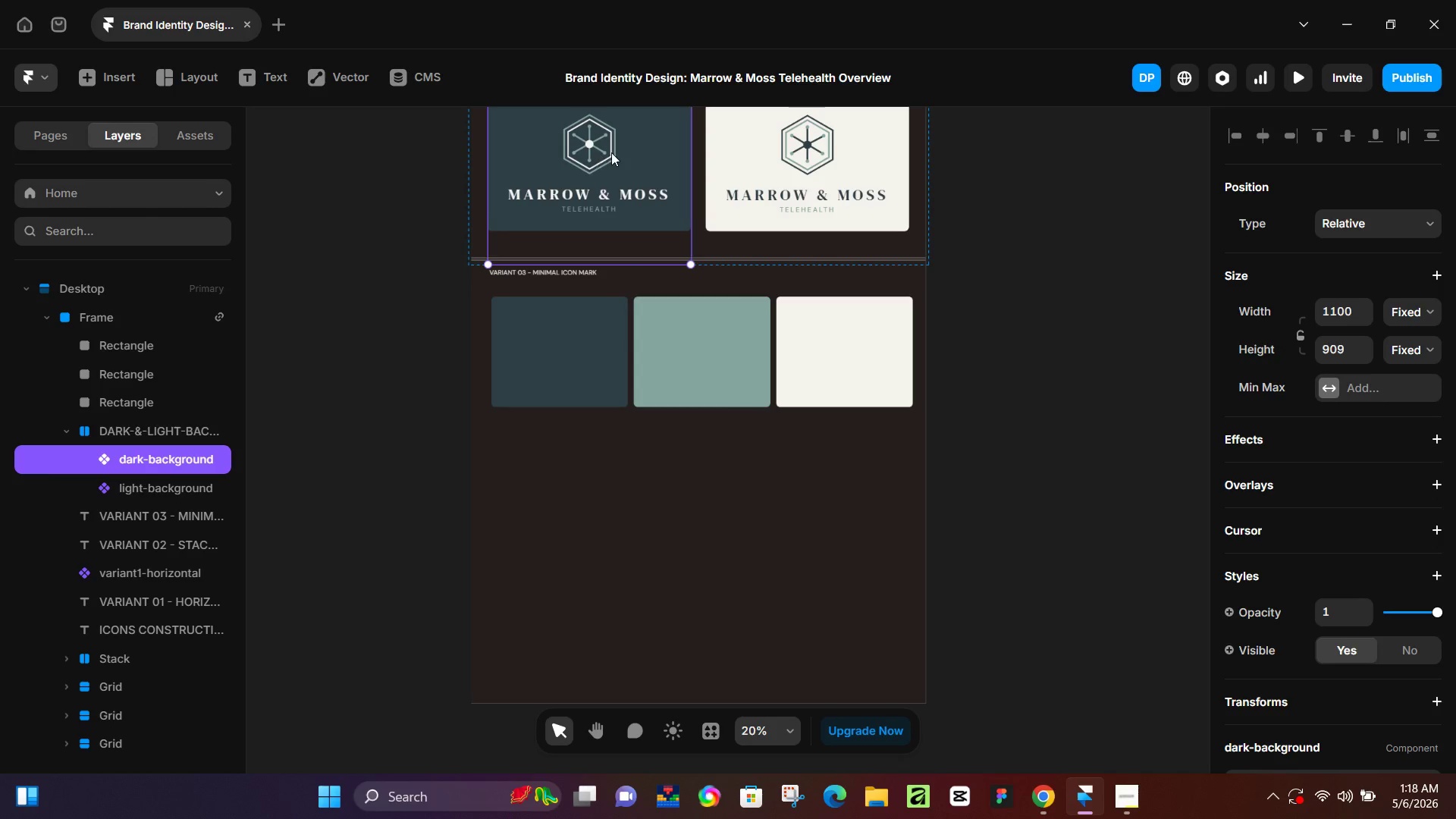 
double_click([611, 152])
 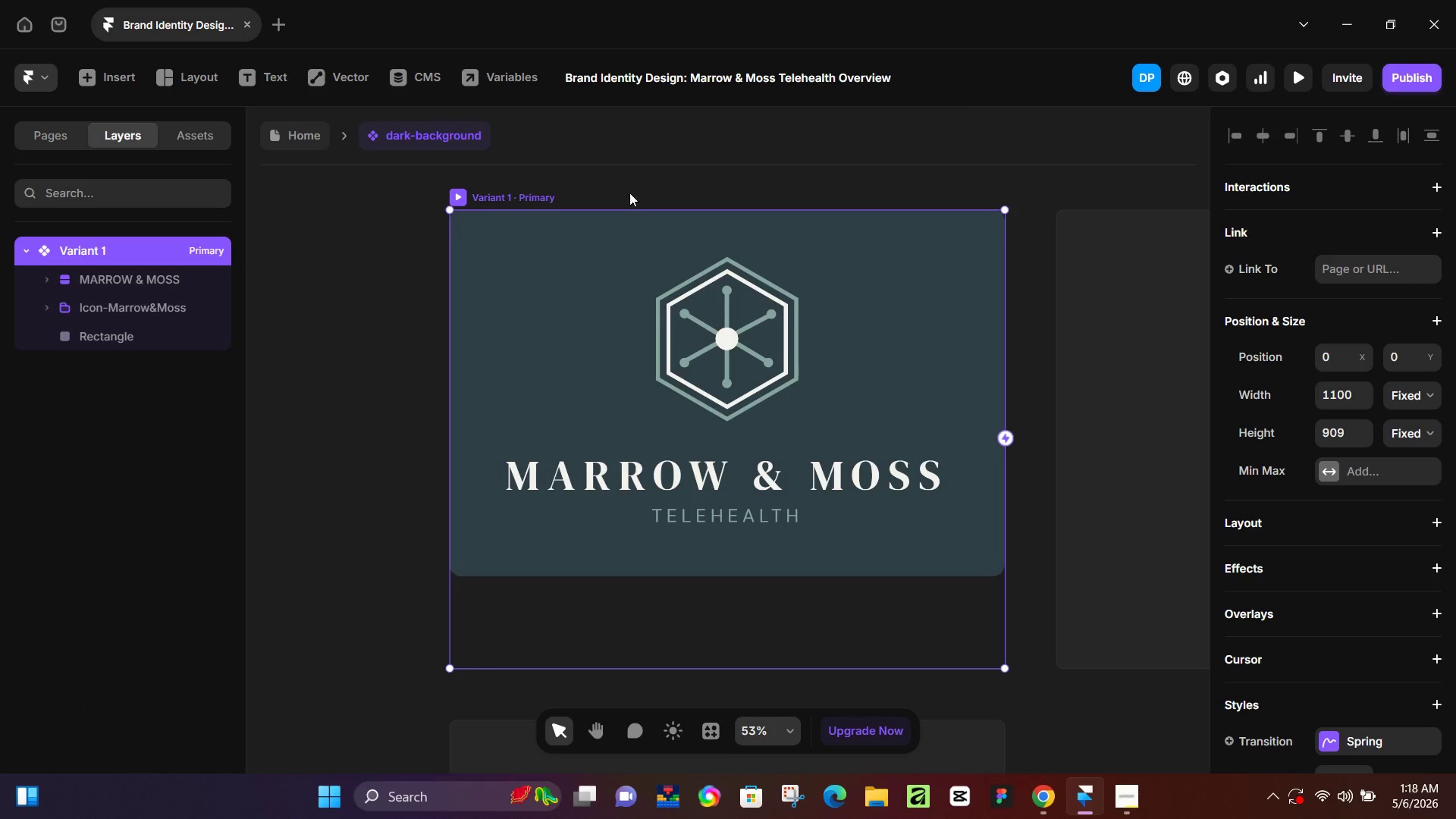 
left_click([680, 303])
 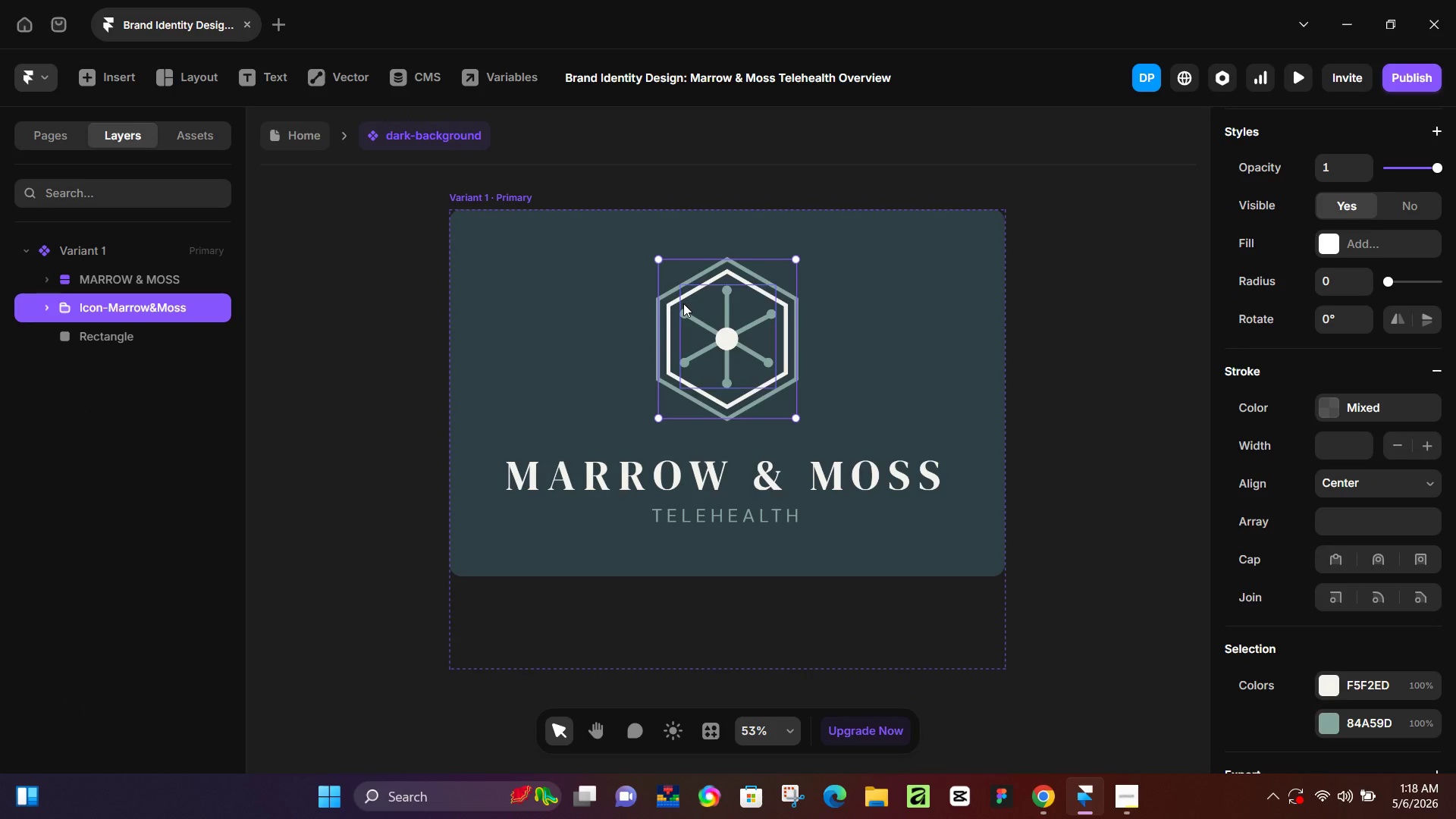 
key(Control+C)
 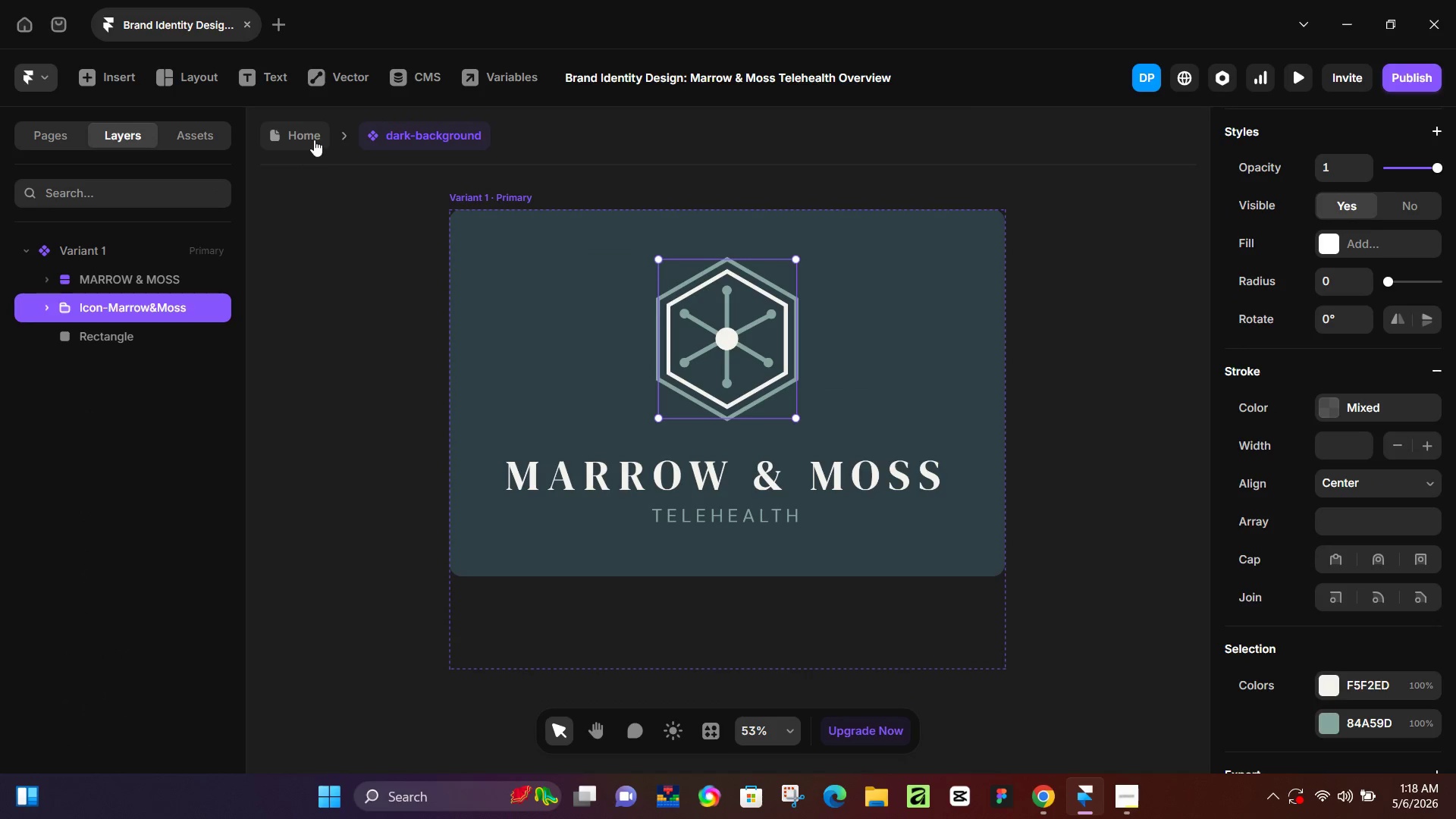 
left_click([314, 138])
 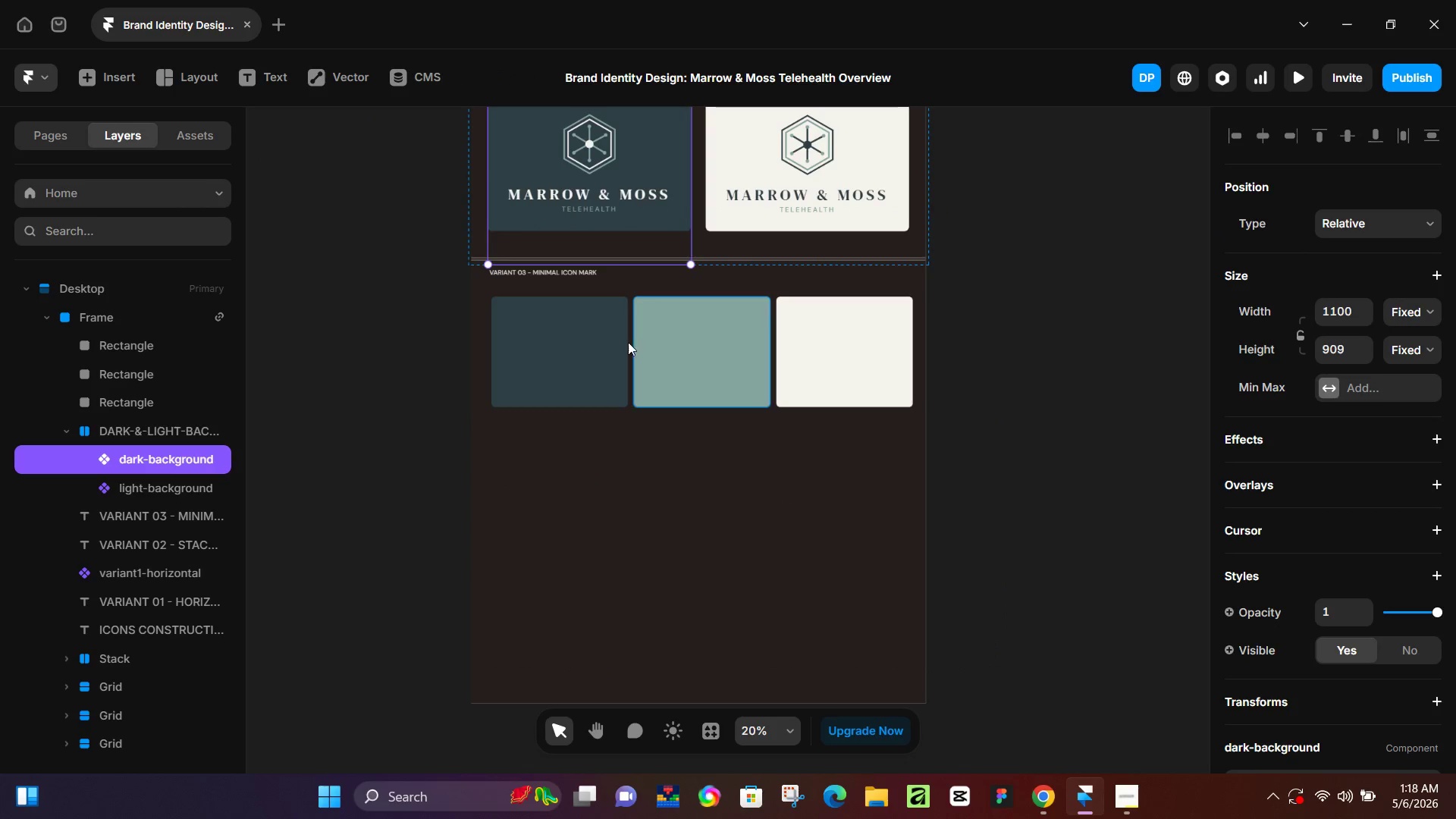 
left_click([585, 338])
 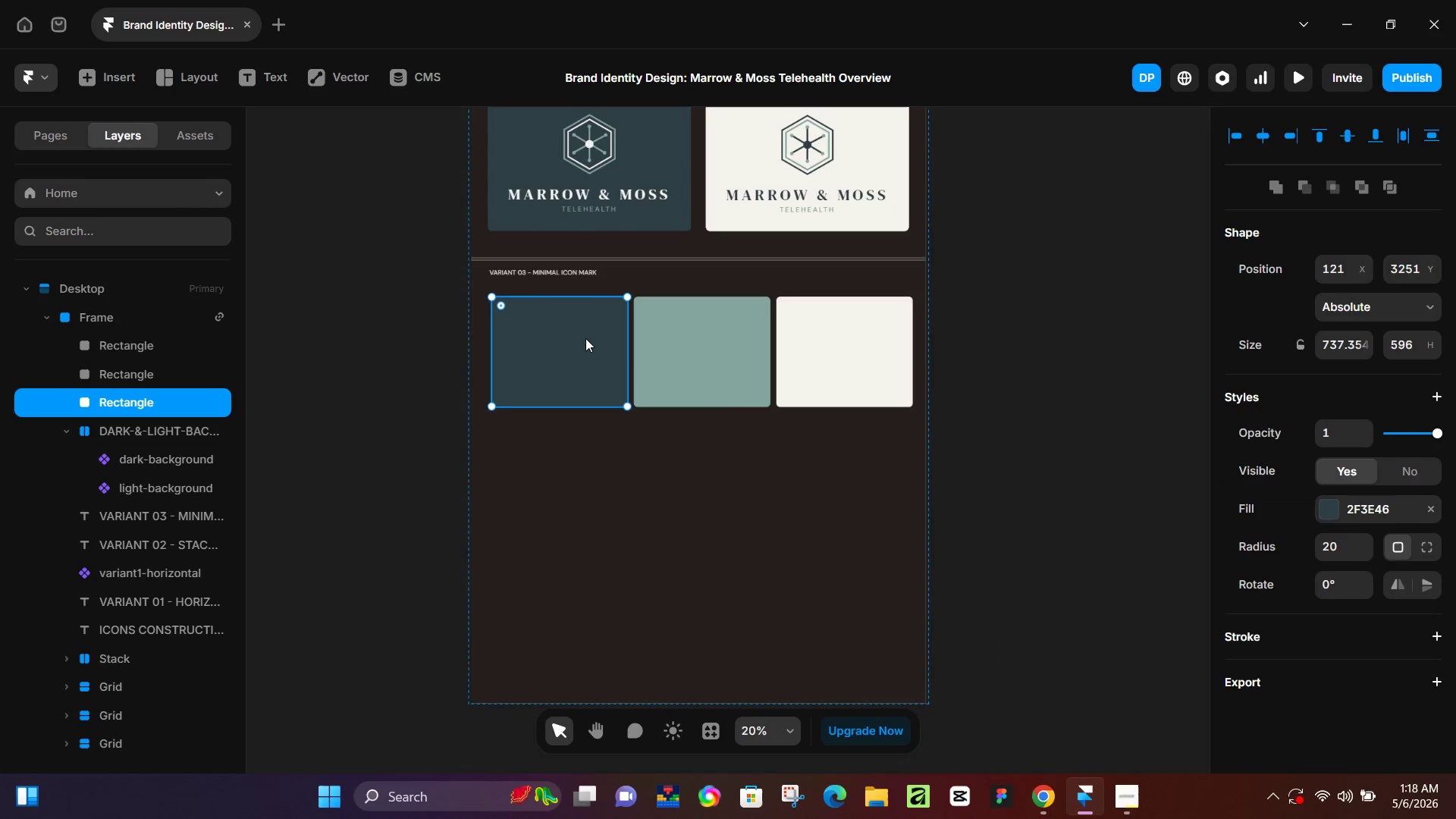 
key(Control+V)
 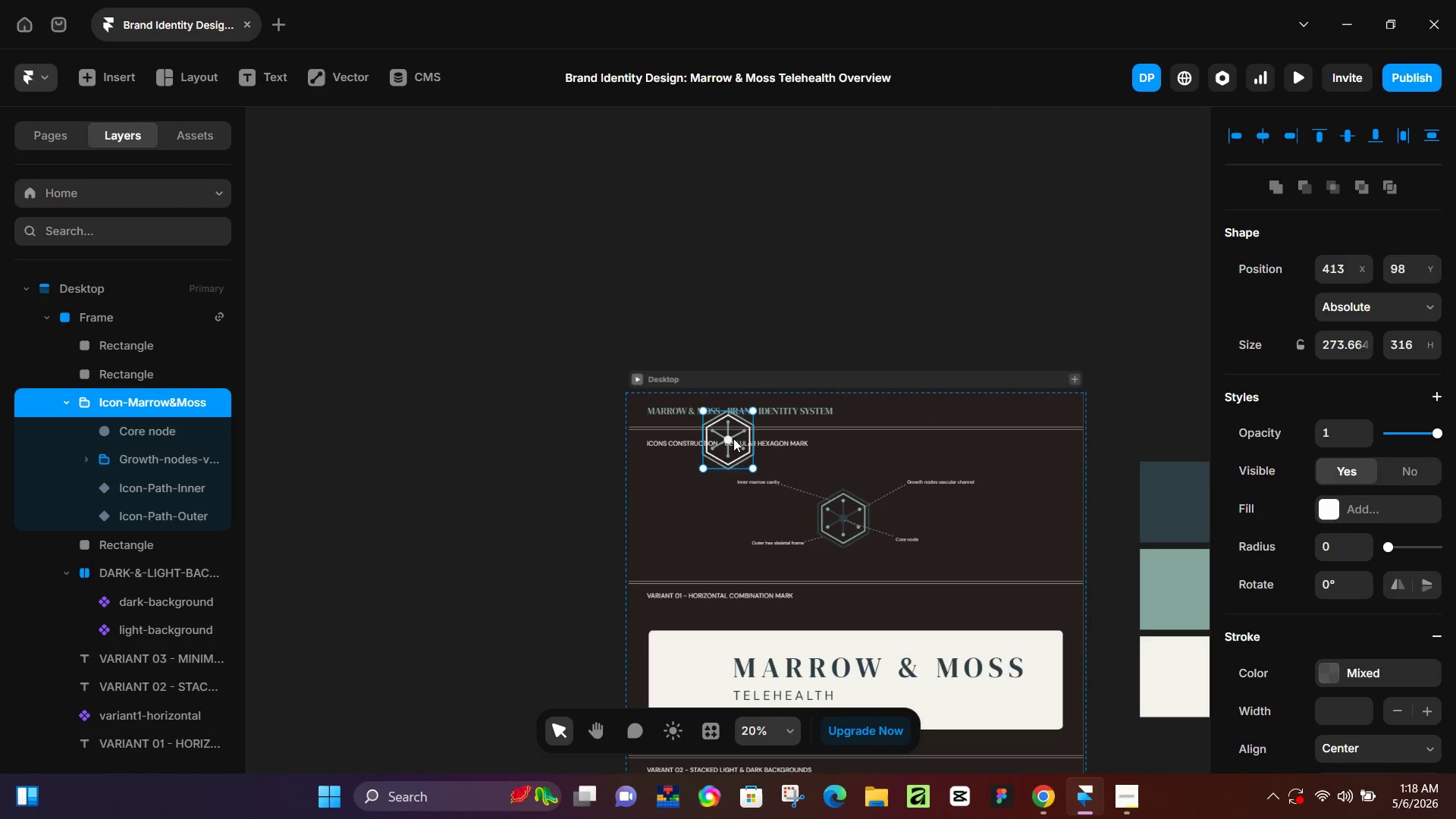 
left_click_drag(start_coordinate=[730, 438], to_coordinate=[722, 472])
 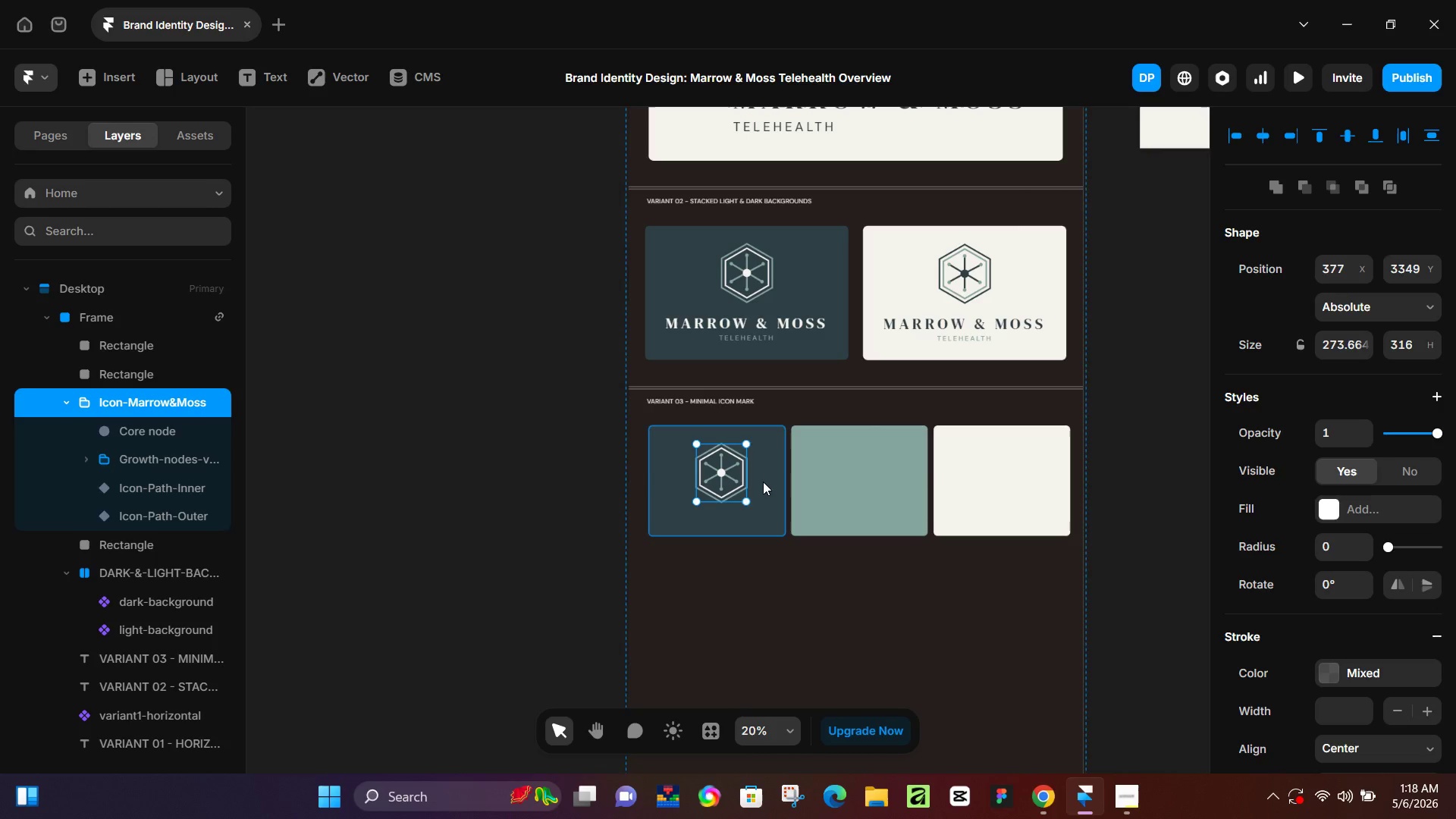 
scroll: coordinate [733, 601], scroll_direction: down, amount: 18.0
 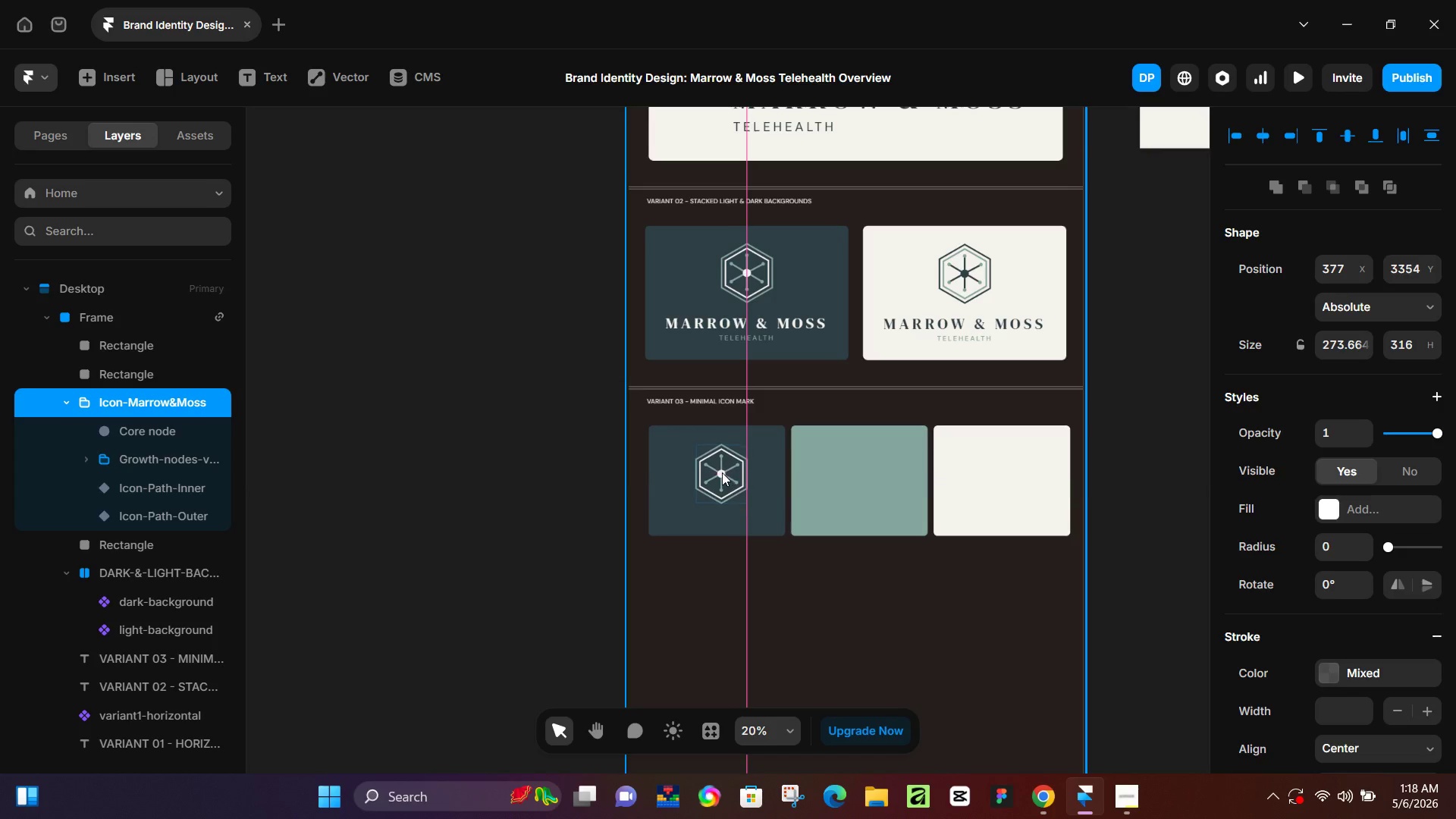 
hold_key(key=ShiftLeft, duration=0.8)
left_click([763, 482])
 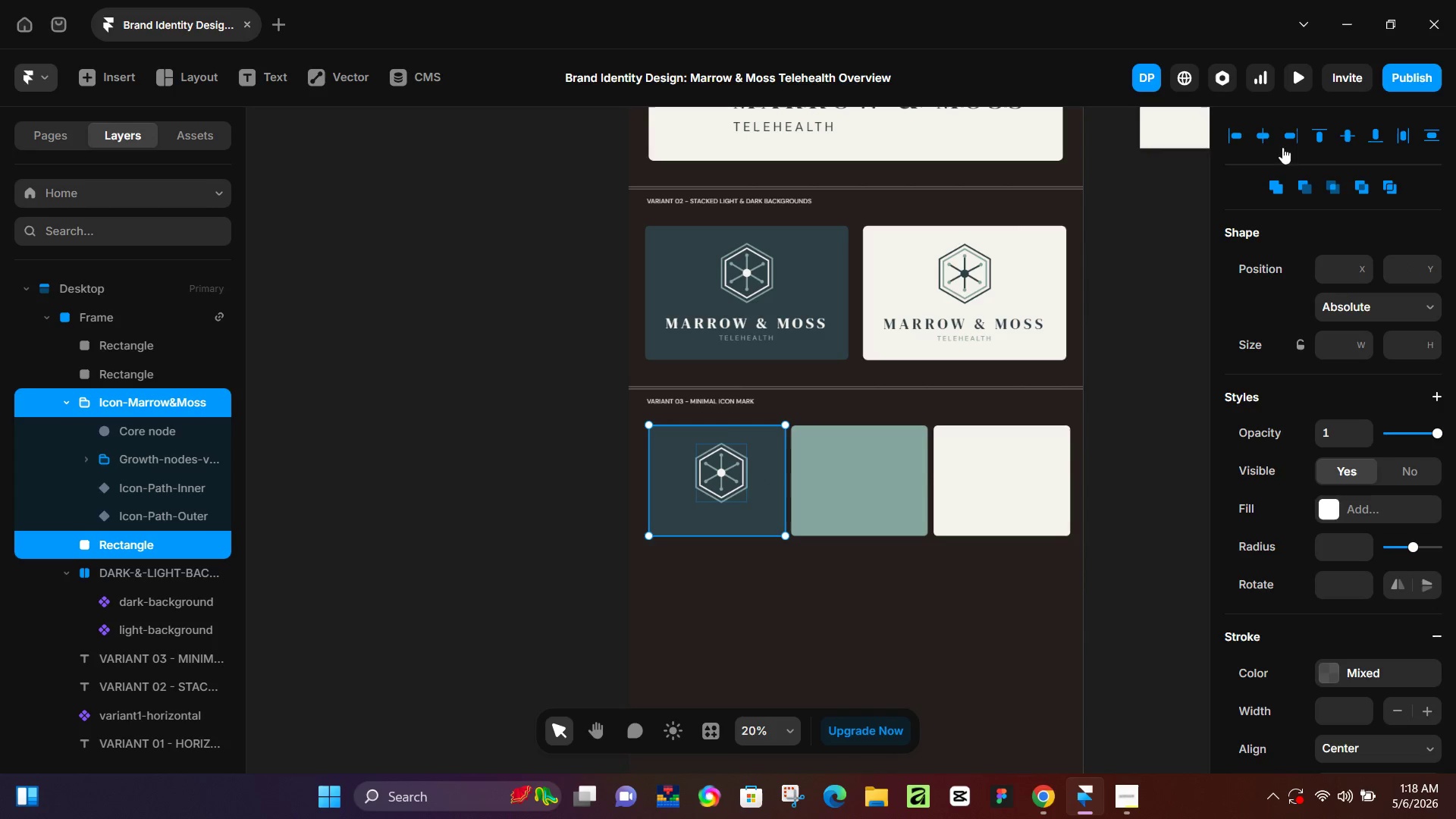 
left_click([1252, 138])
 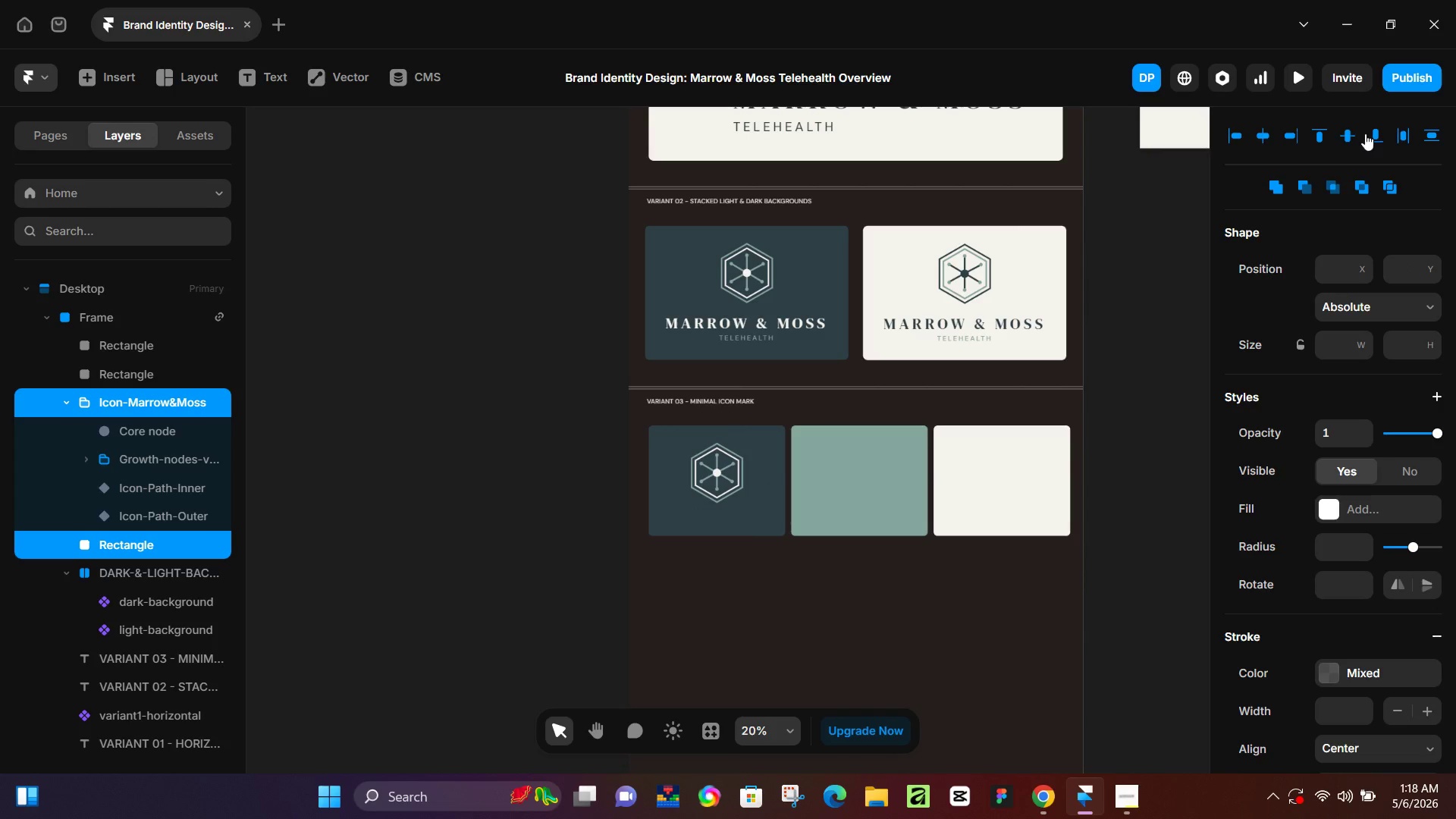 
left_click([1344, 133])
 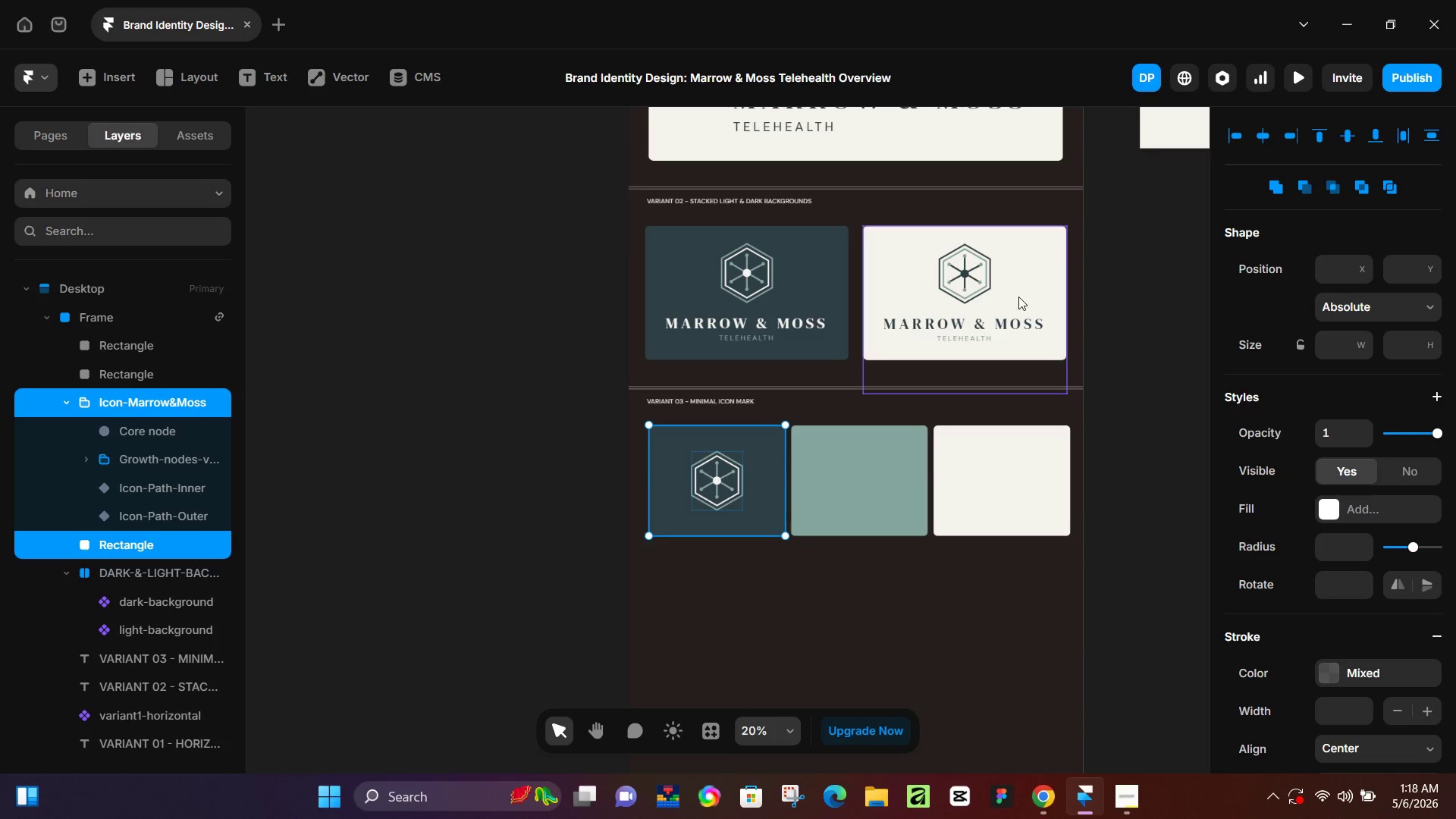 
left_click([767, 594])
 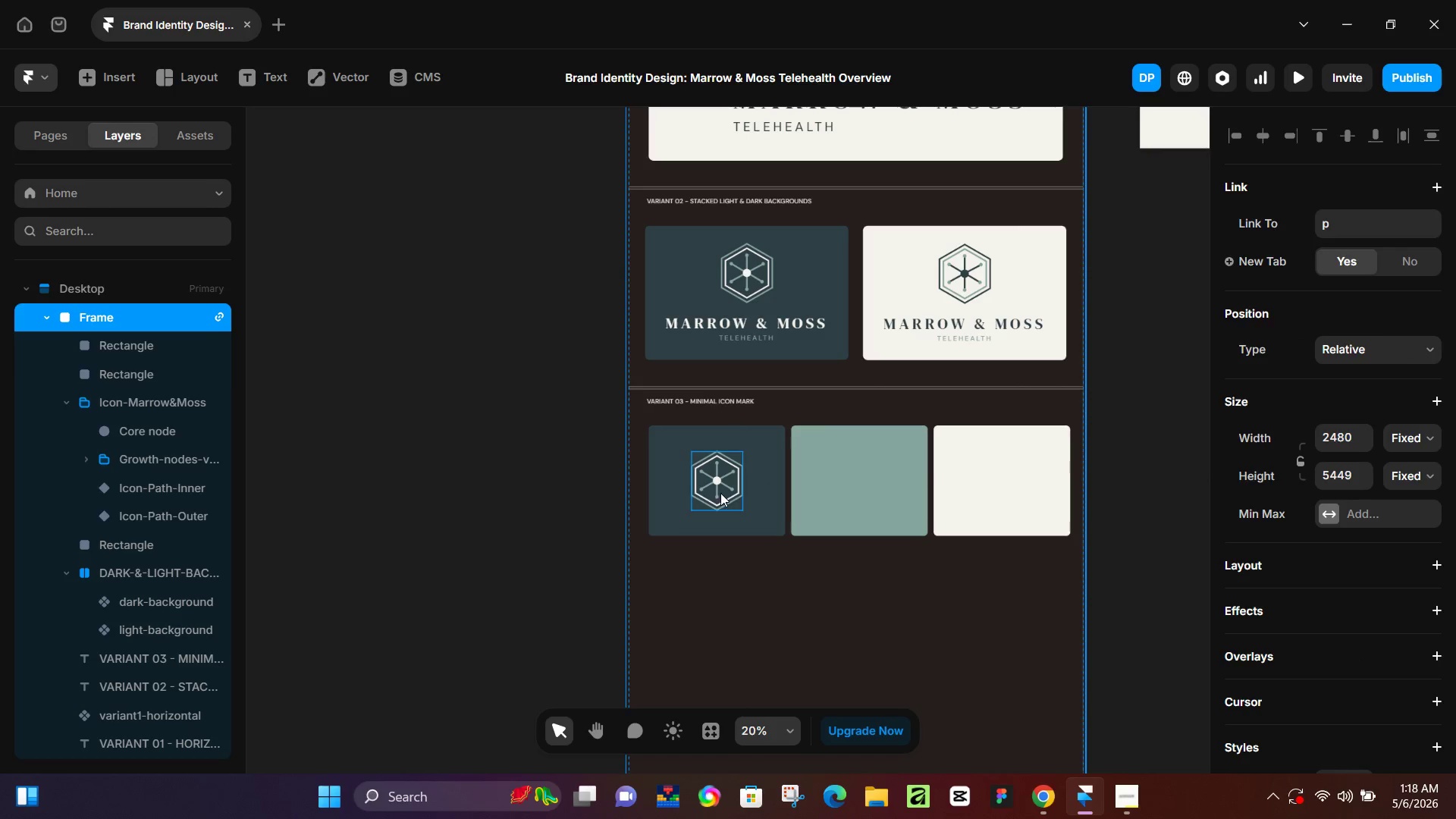 
left_click([720, 493])
 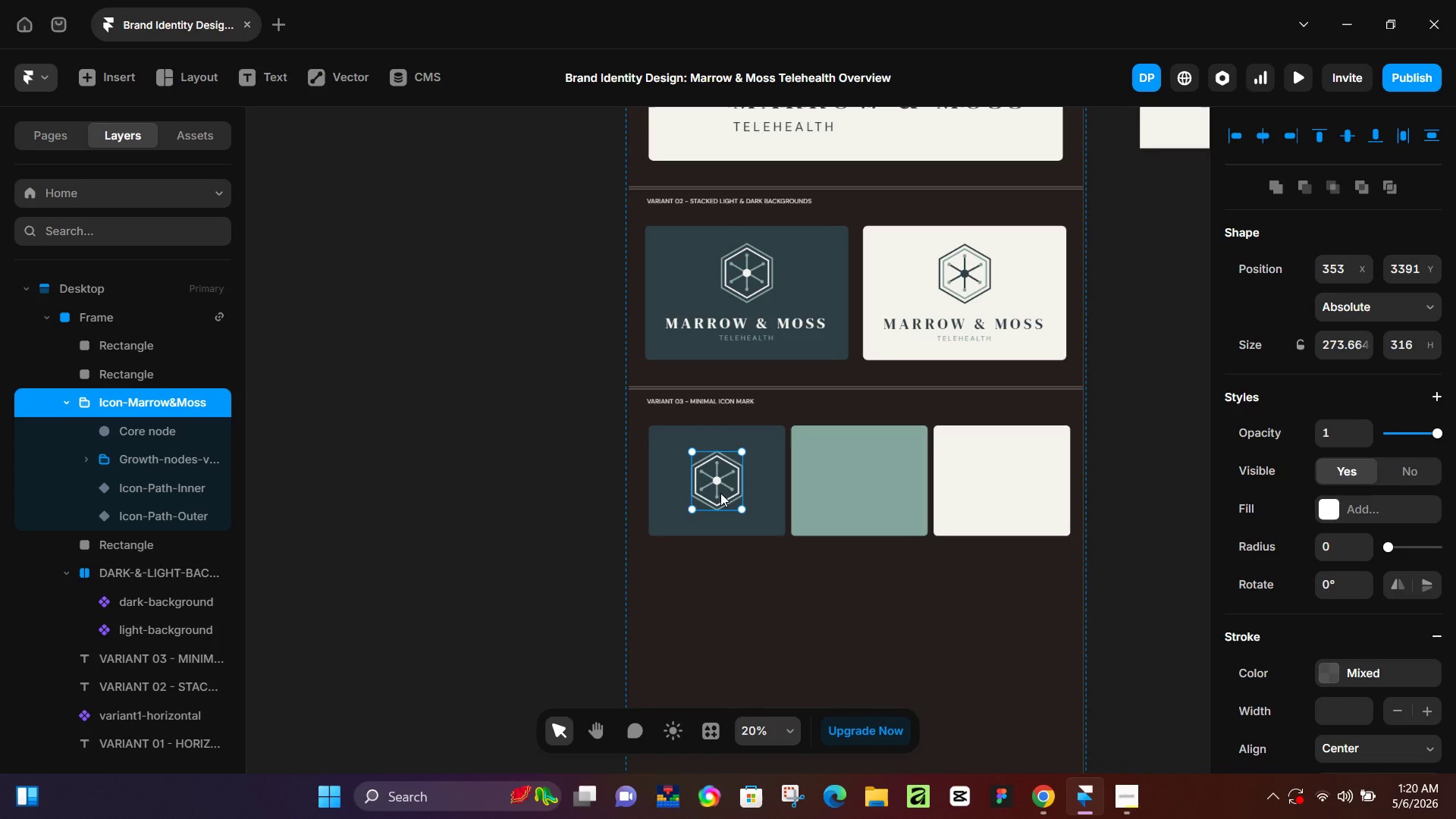 
wait(98.98)
 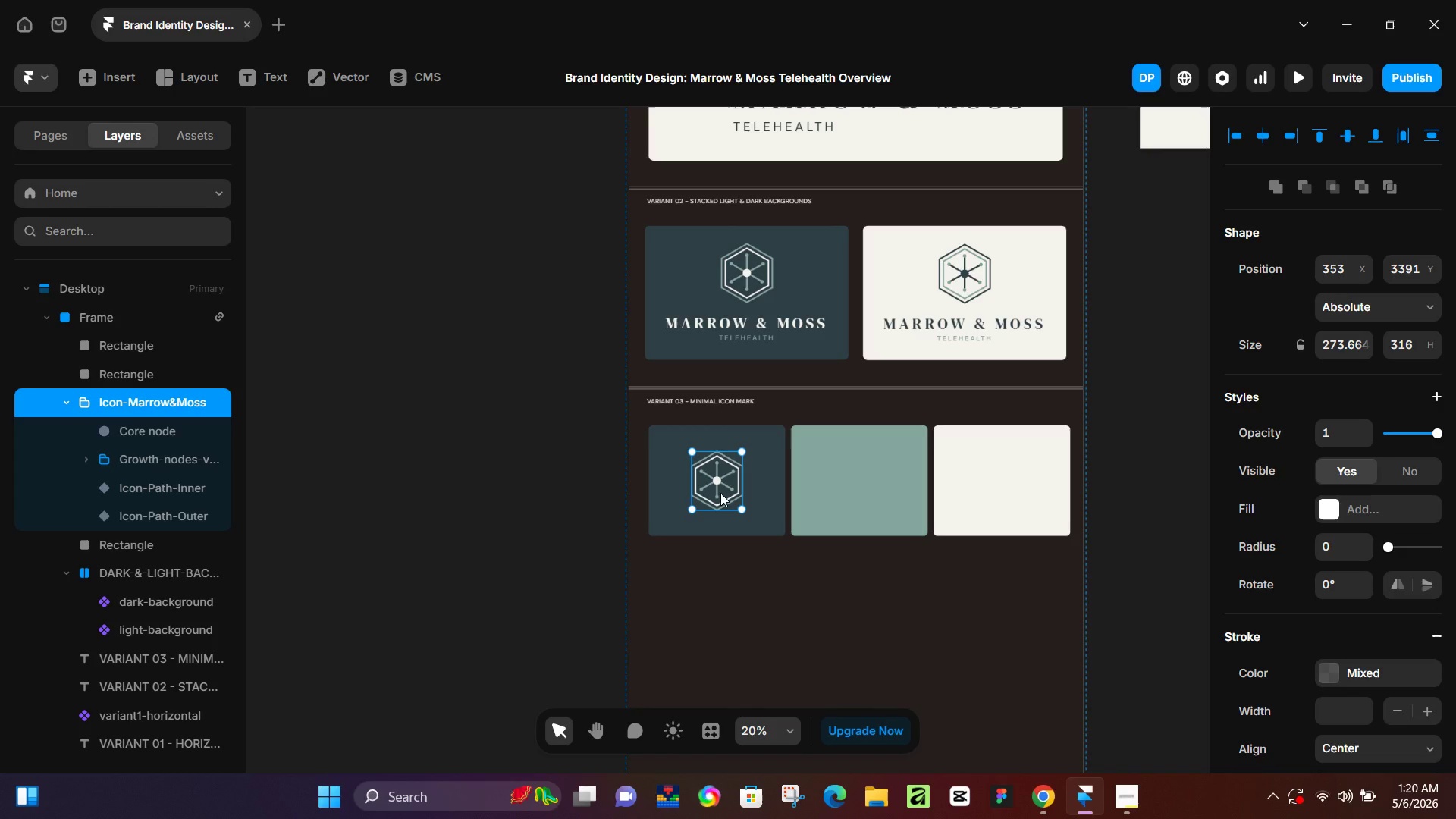 
left_click([664, 595])
 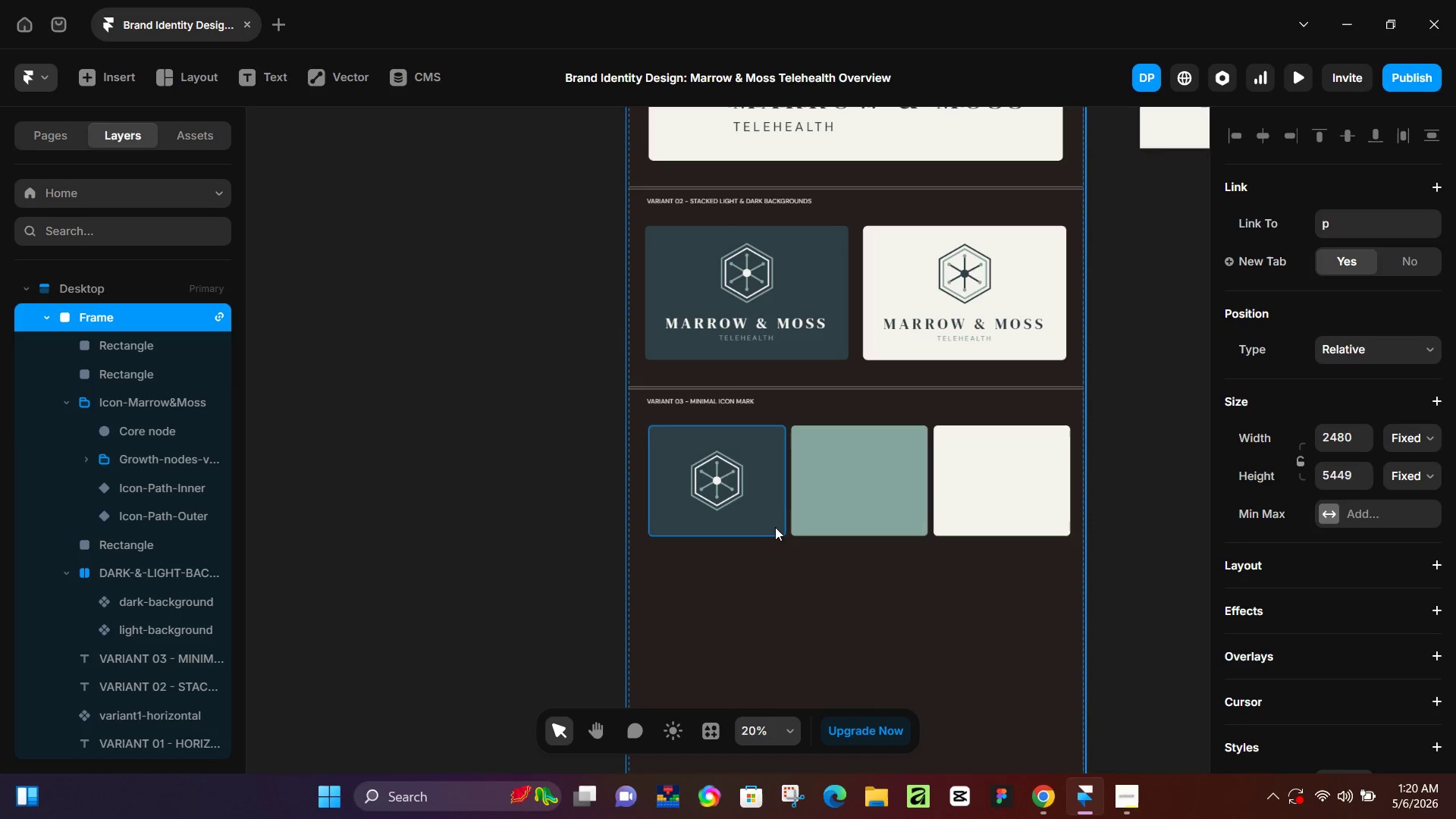 
hold_key(key=ControlLeft, duration=0.45)
 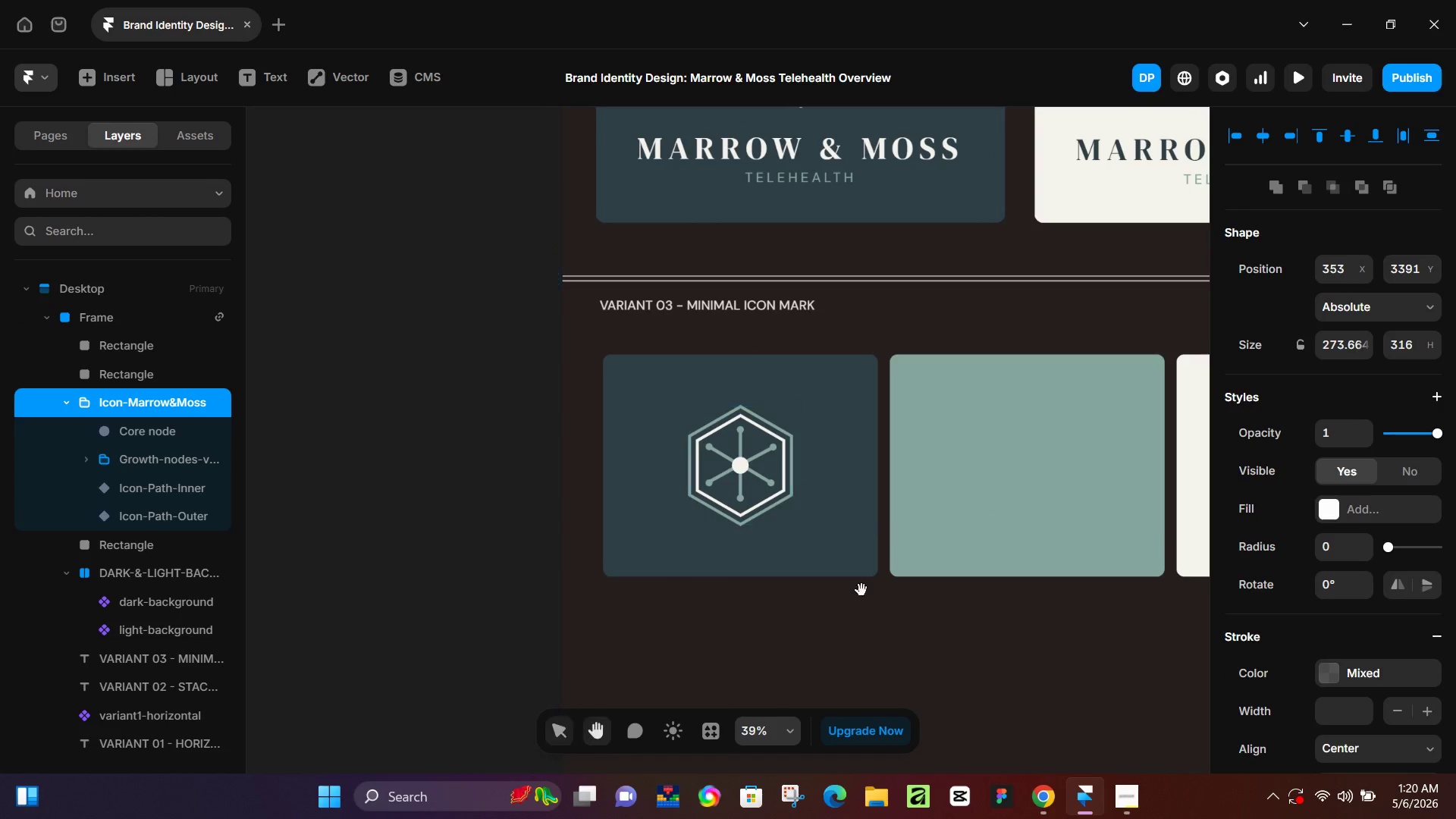 
left_click([767, 460])
 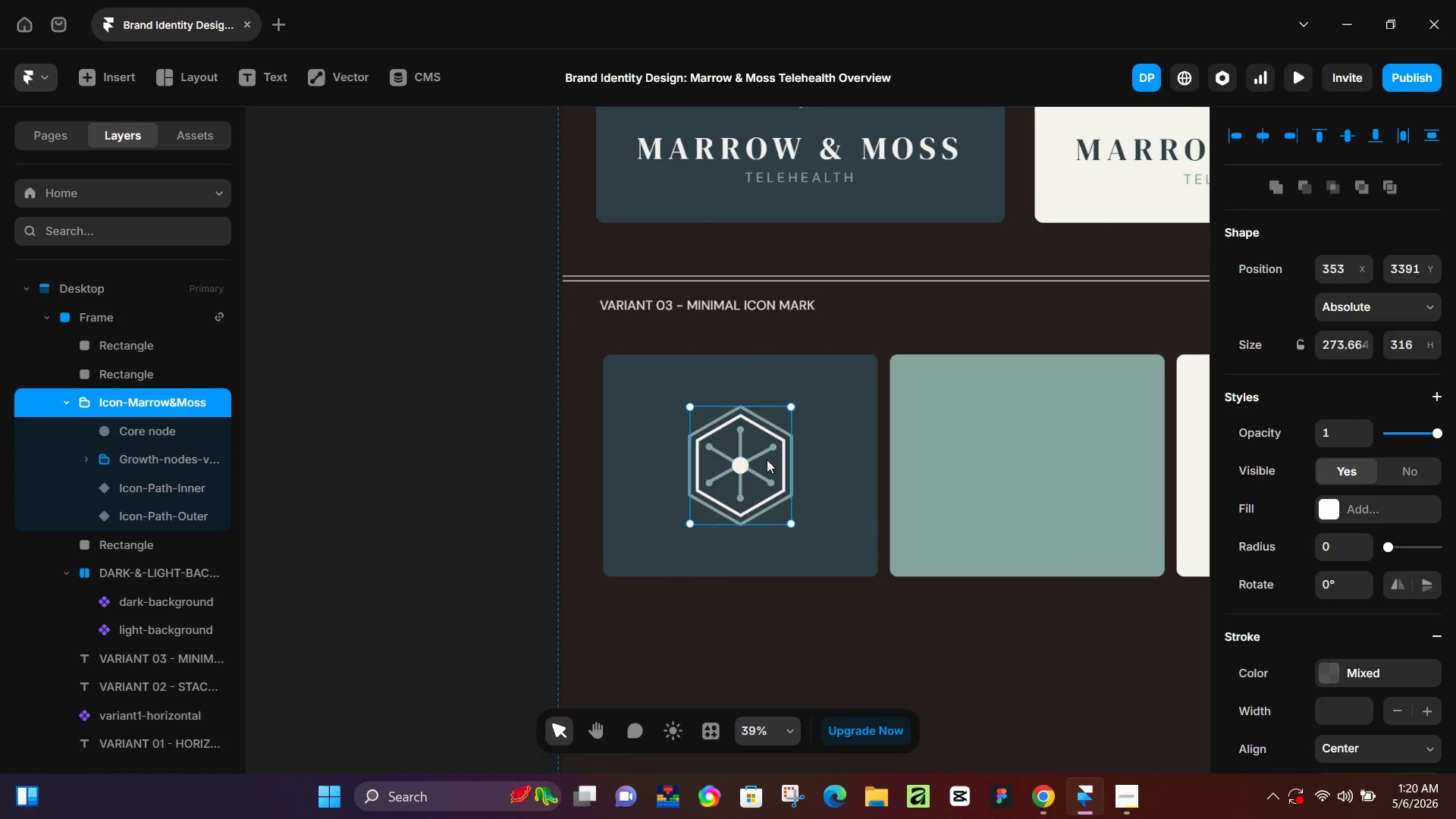 
scroll: coordinate [691, 497], scroll_direction: up, amount: 6.0
 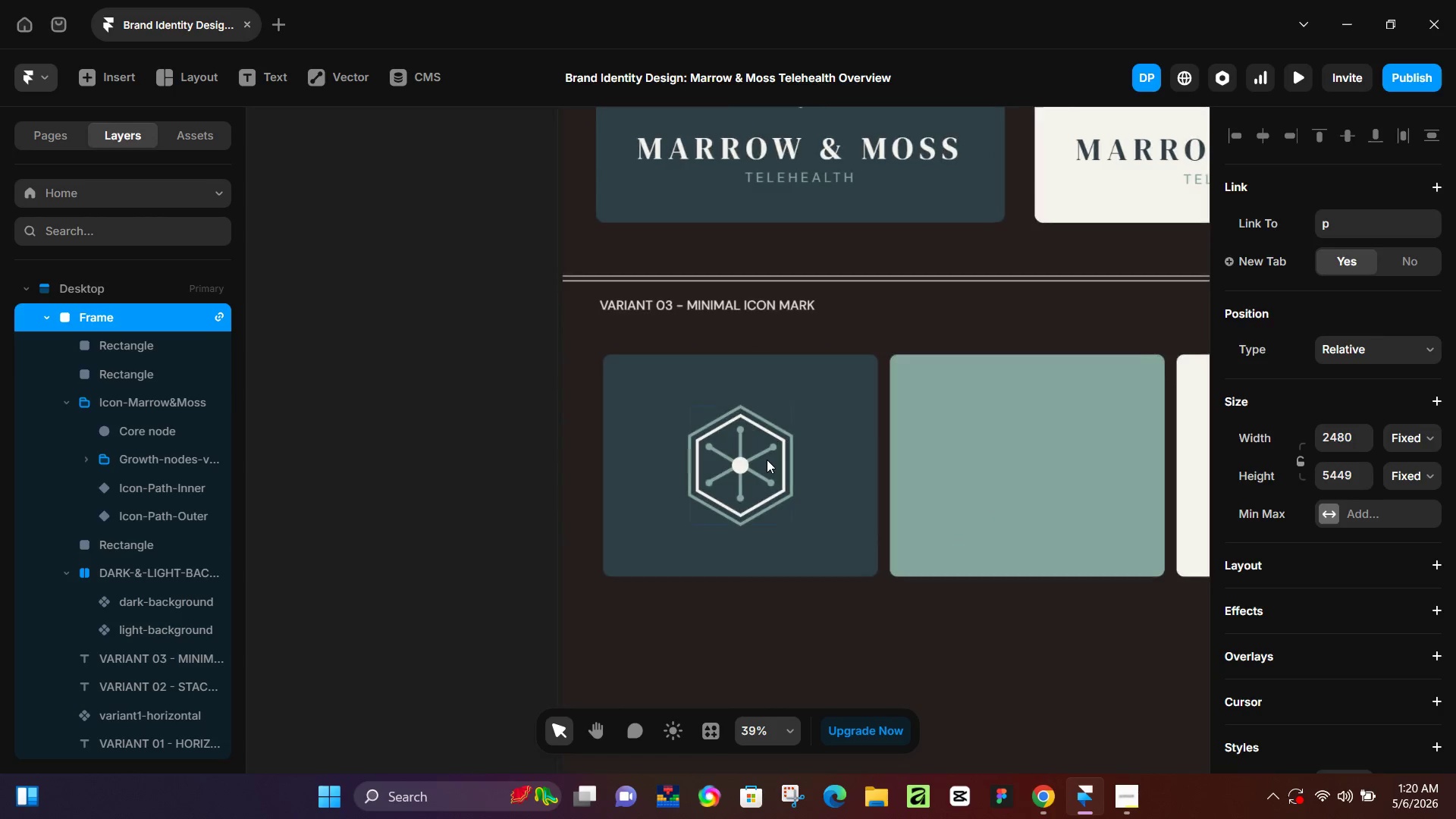 
hold_key(key=Space, duration=0.58)
 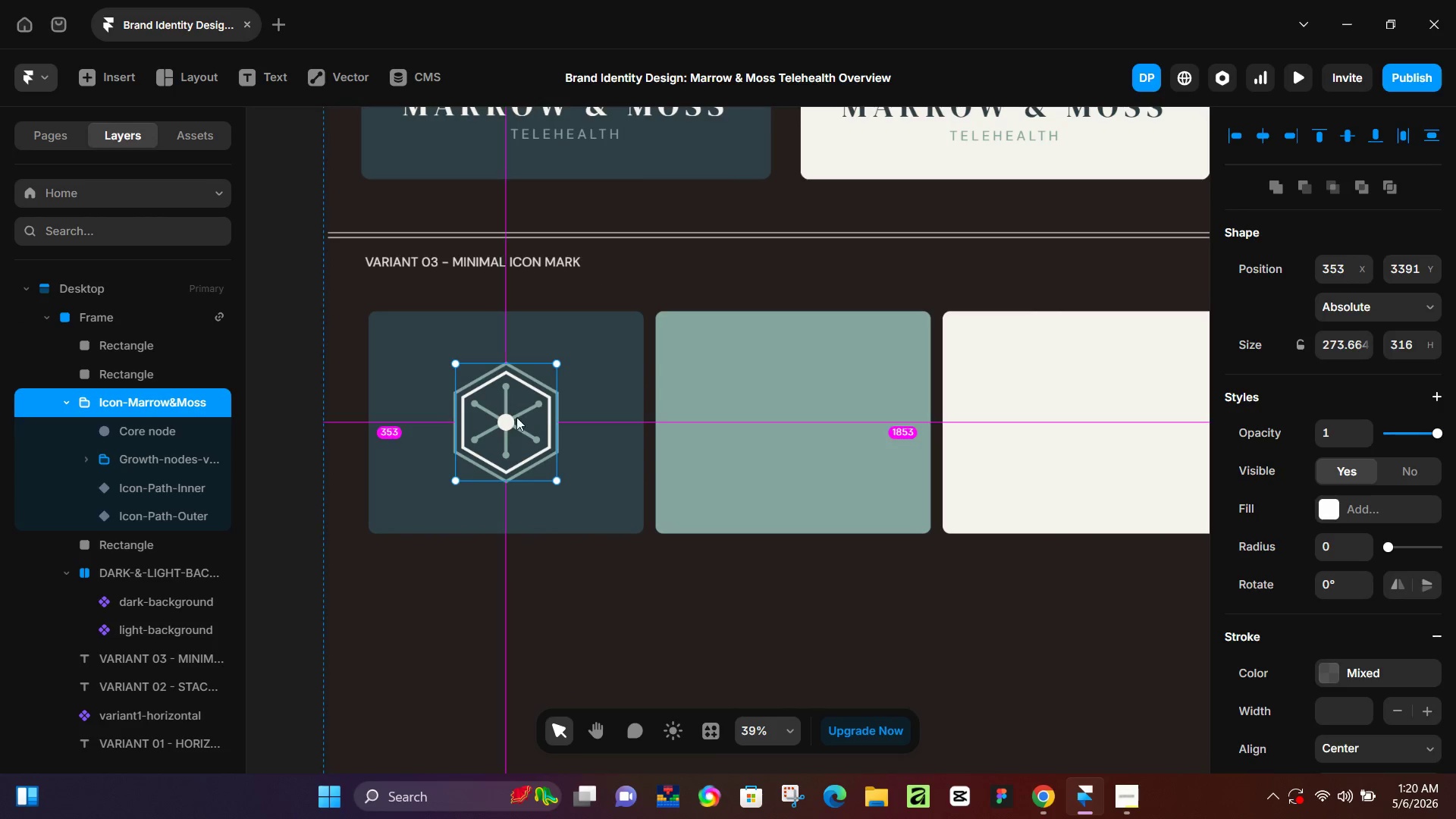 
left_click_drag(start_coordinate=[872, 647], to_coordinate=[638, 604])
 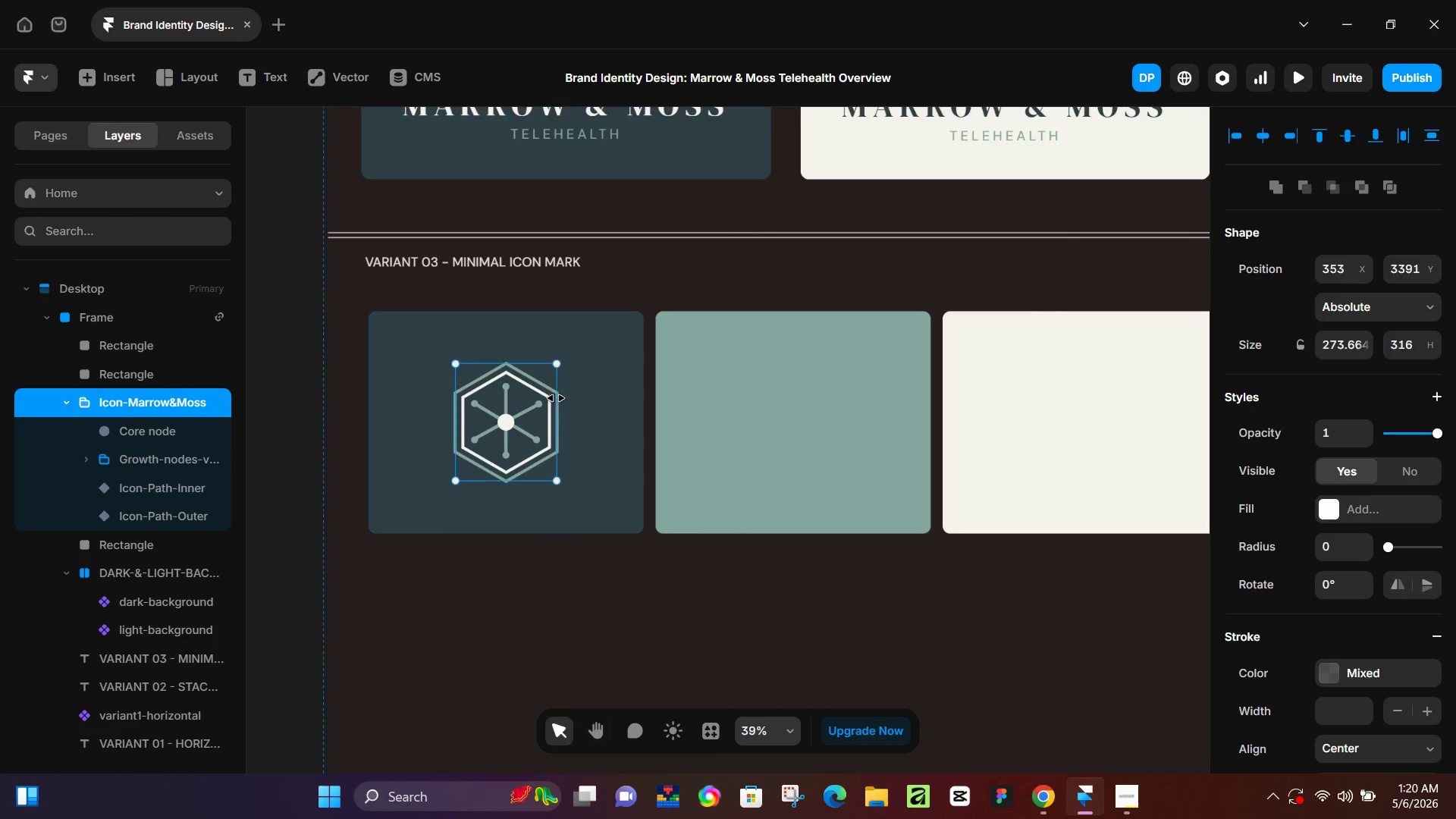 
hold_key(key=AltLeft, duration=0.86)
 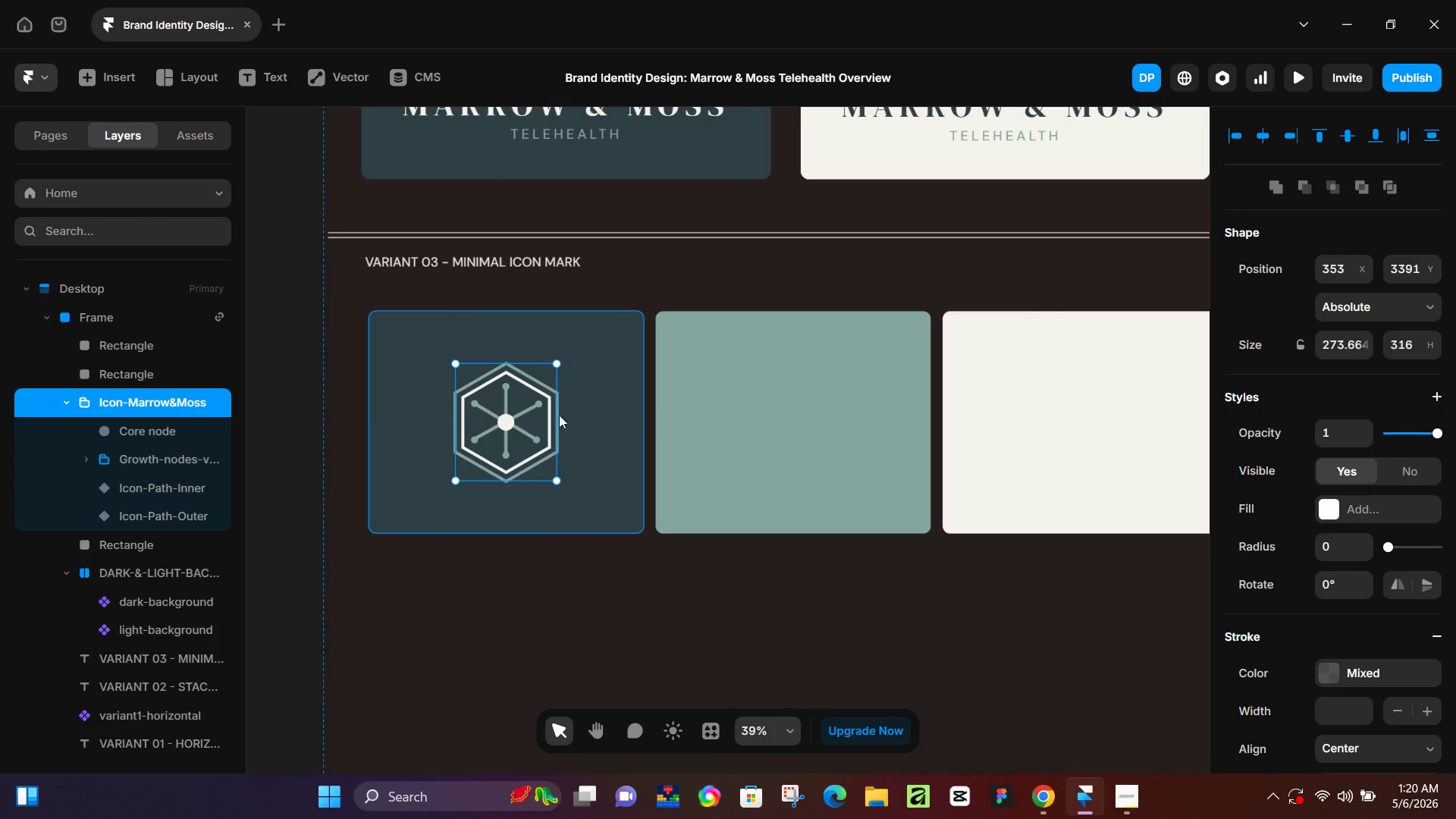 
hold_key(key=AltLeft, duration=1.48)
left_click_drag(start_coordinate=[511, 415], to_coordinate=[817, 416])
 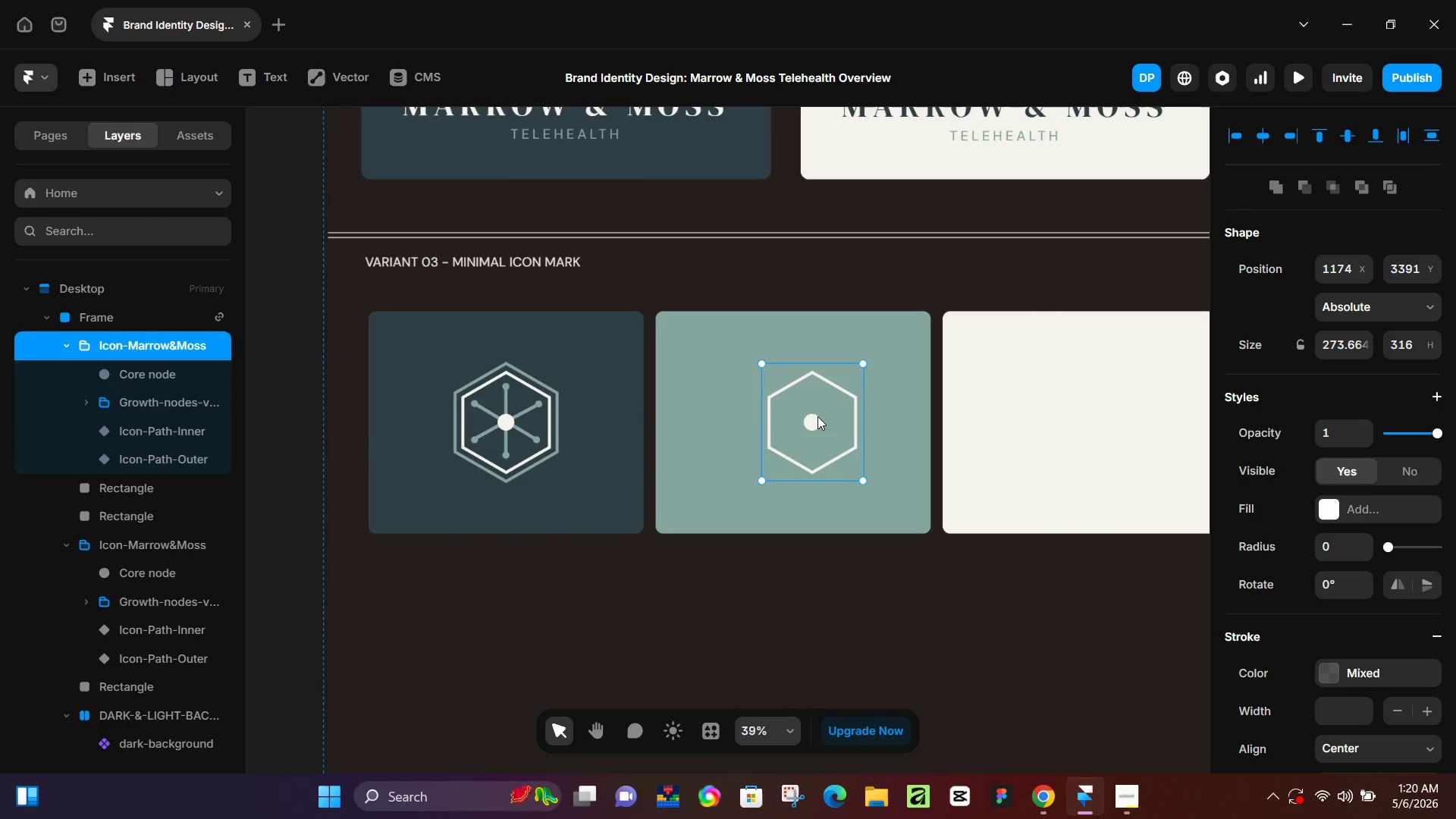 
key(Control+Z)
 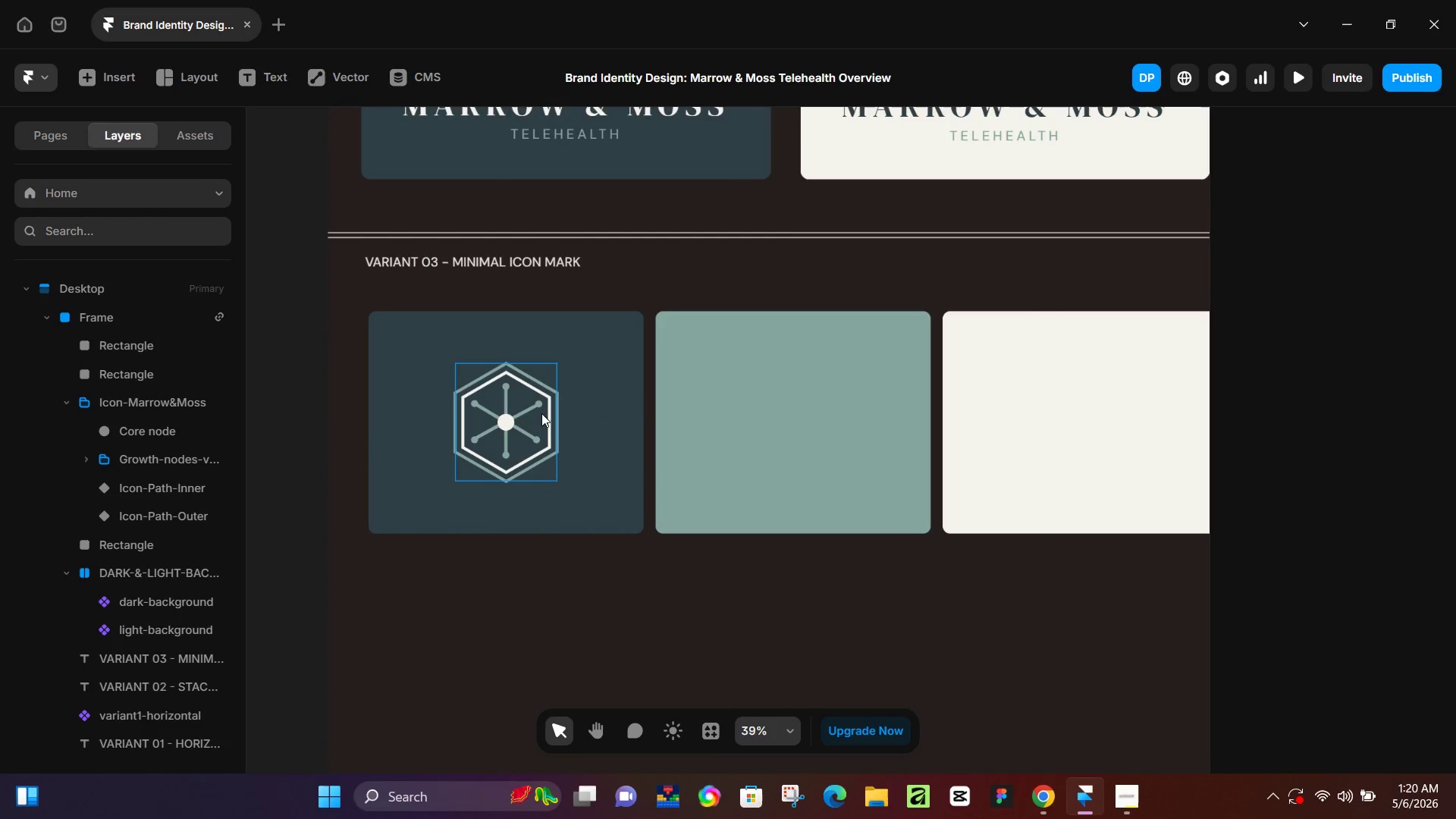 
left_click([532, 413])
 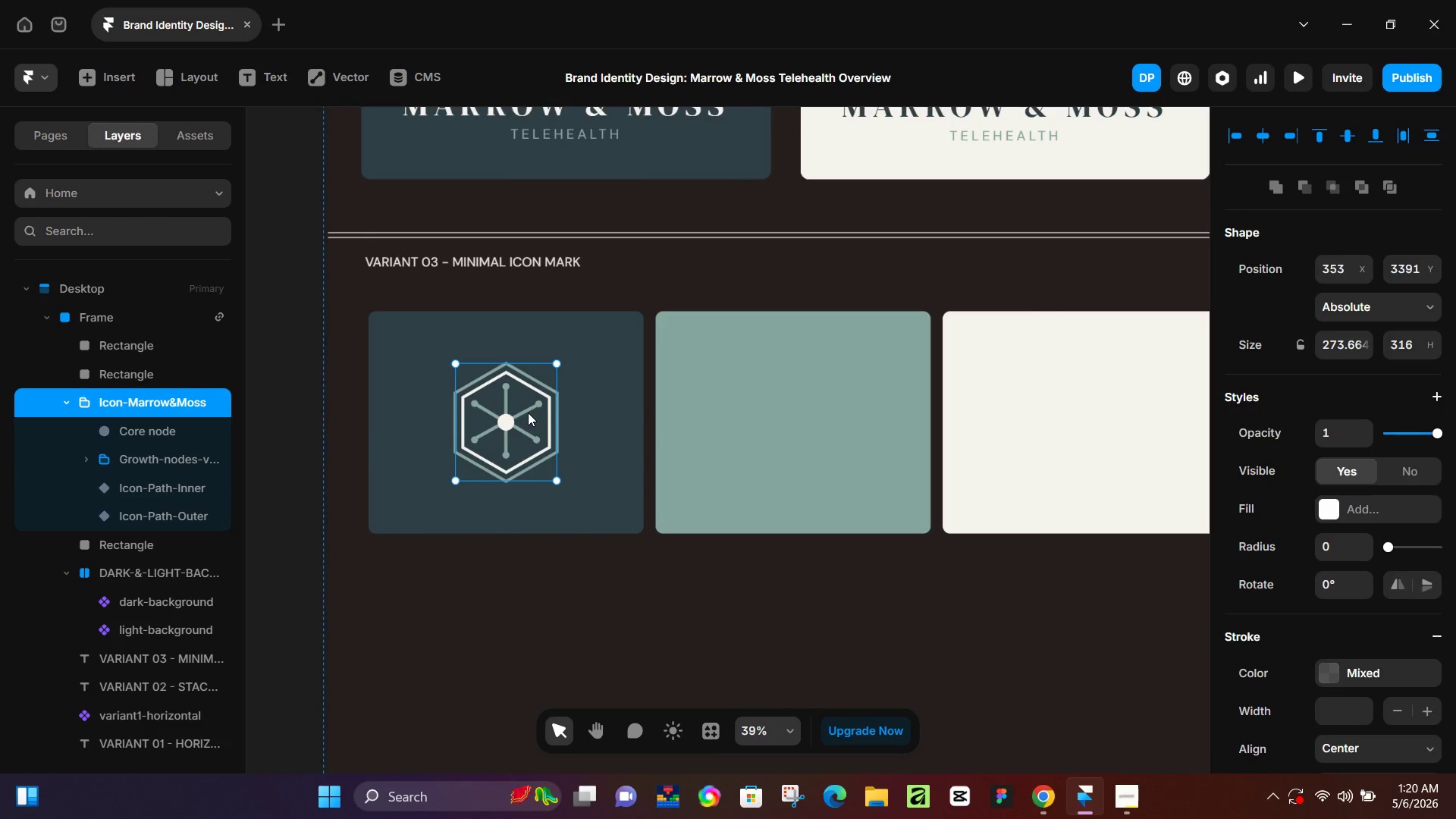 
hold_key(key=AltLeft, duration=1.52)
left_click_drag(start_coordinate=[504, 413], to_coordinate=[786, 413])
 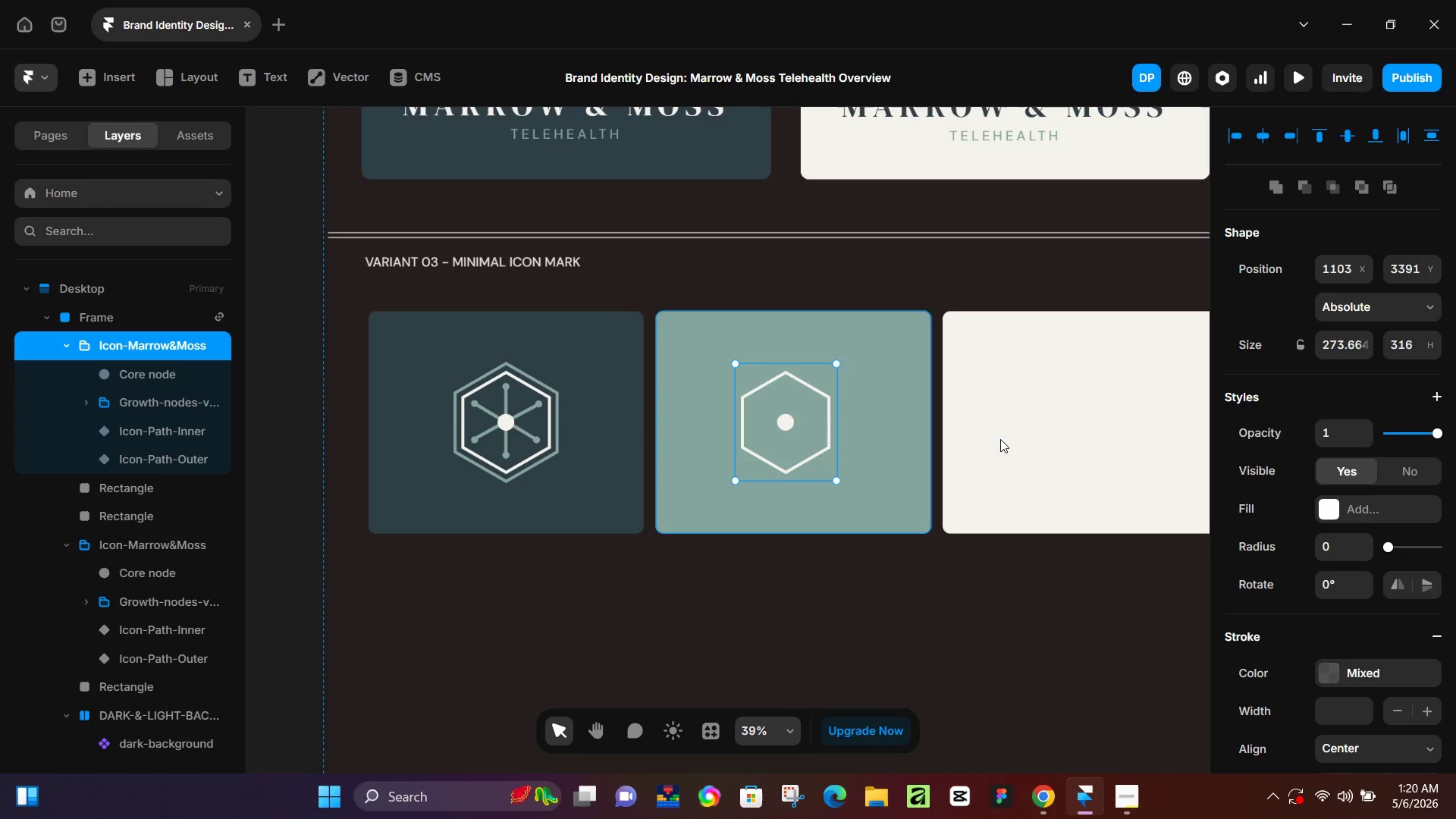 
hold_key(key=AltLeft, duration=1.51)
 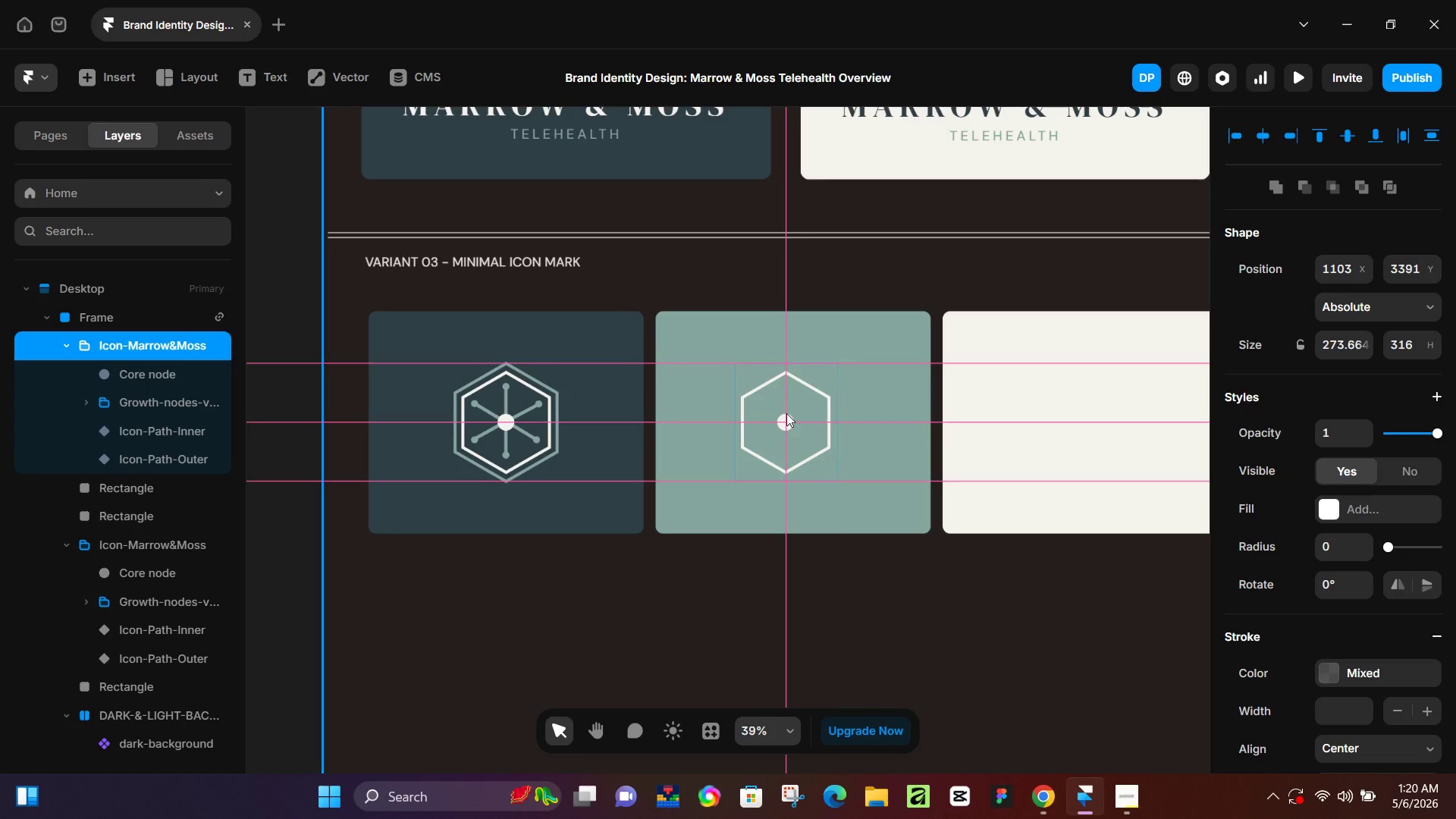 
key(Alt+AltLeft)
 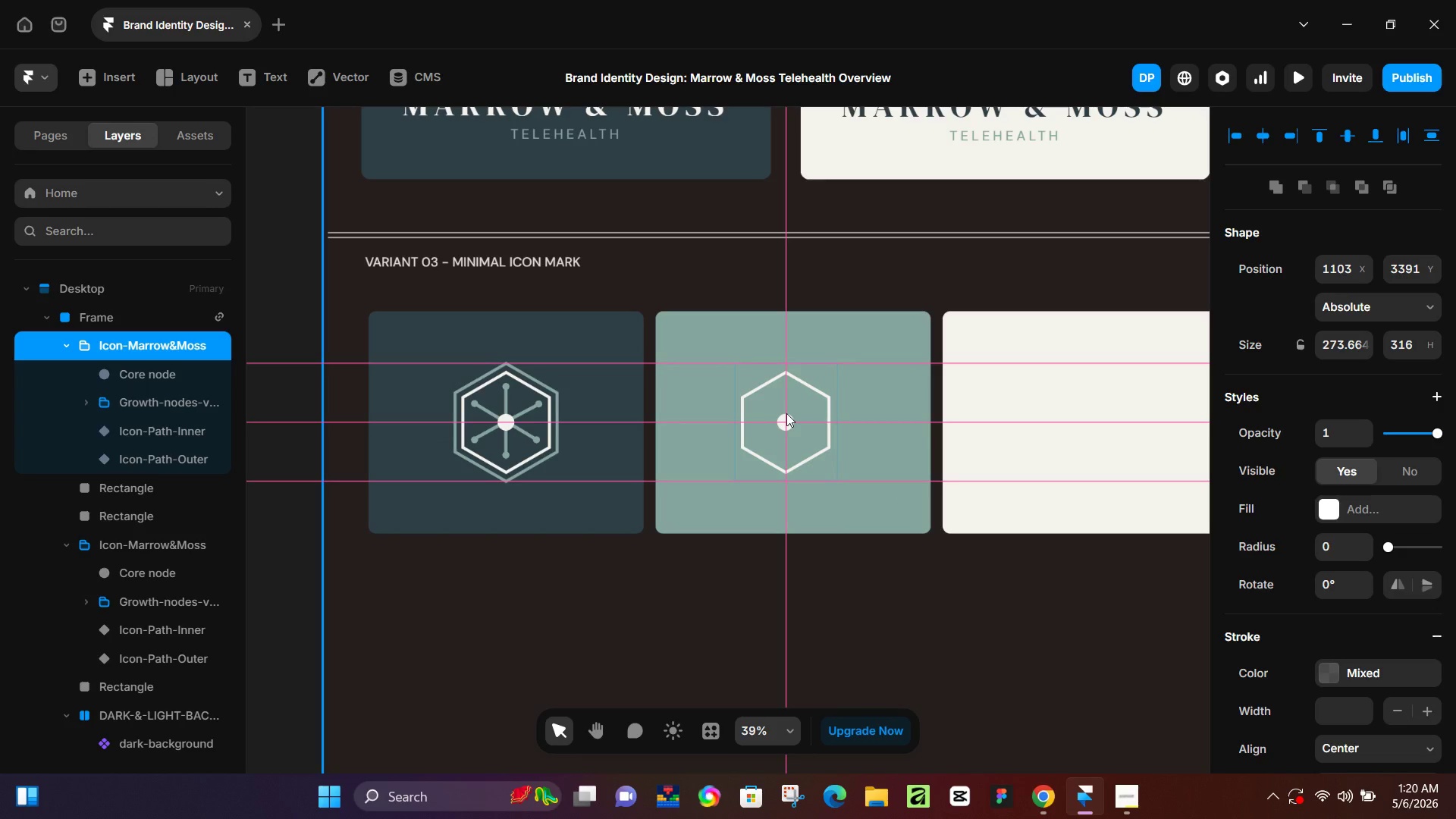 
key(Alt+AltLeft)
 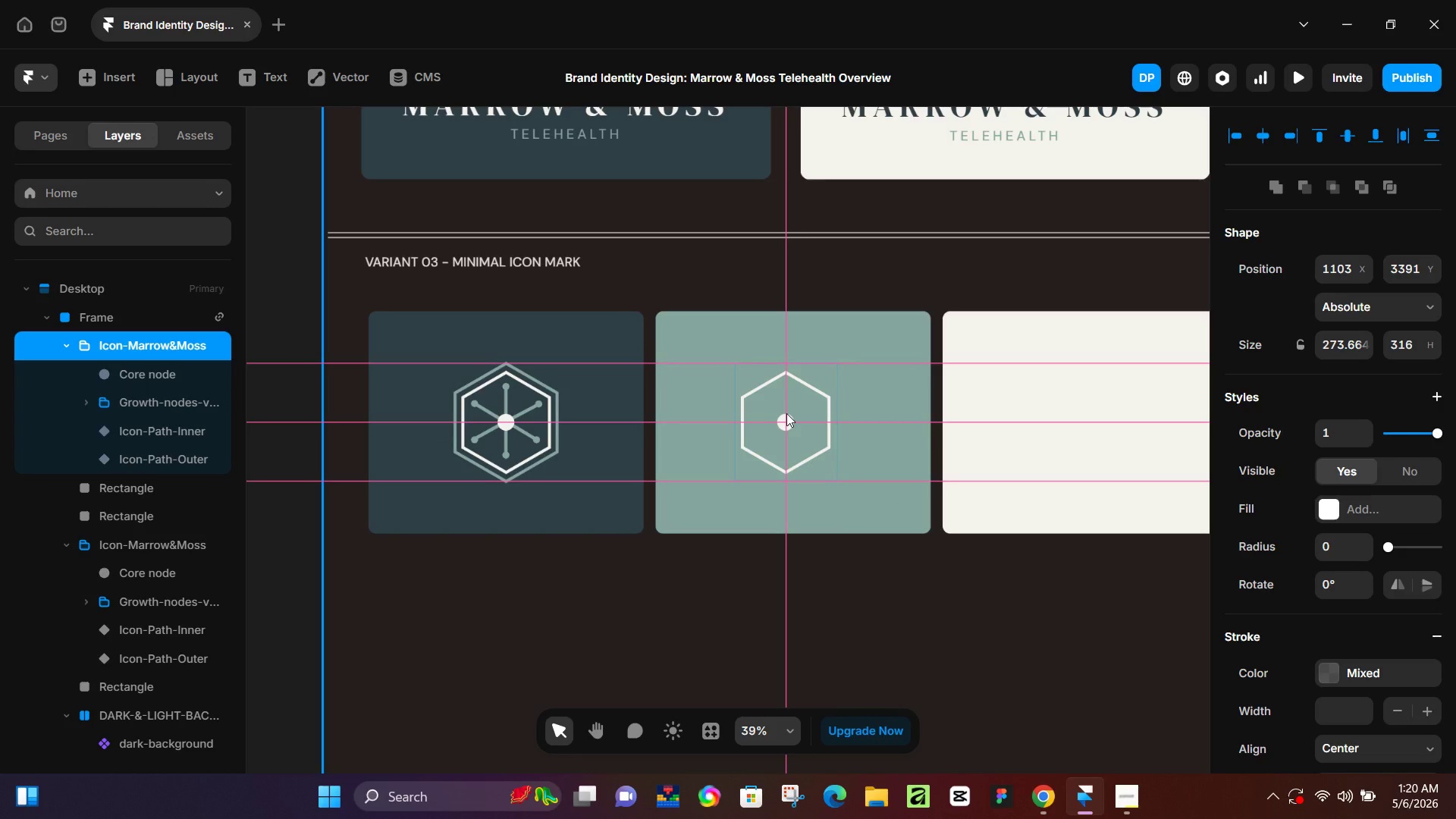 
key(Alt+AltLeft)
 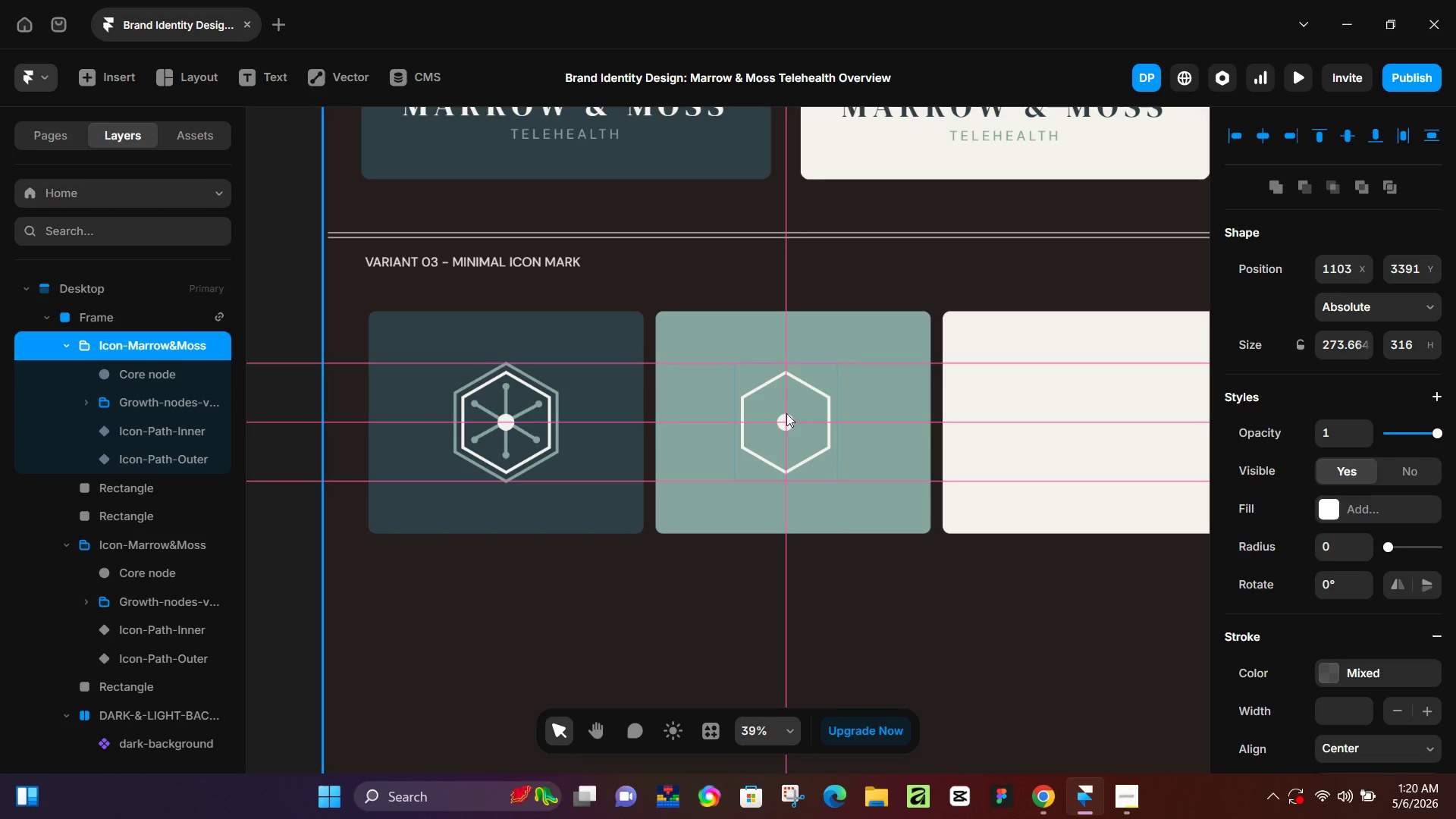 
key(Alt+AltLeft)
 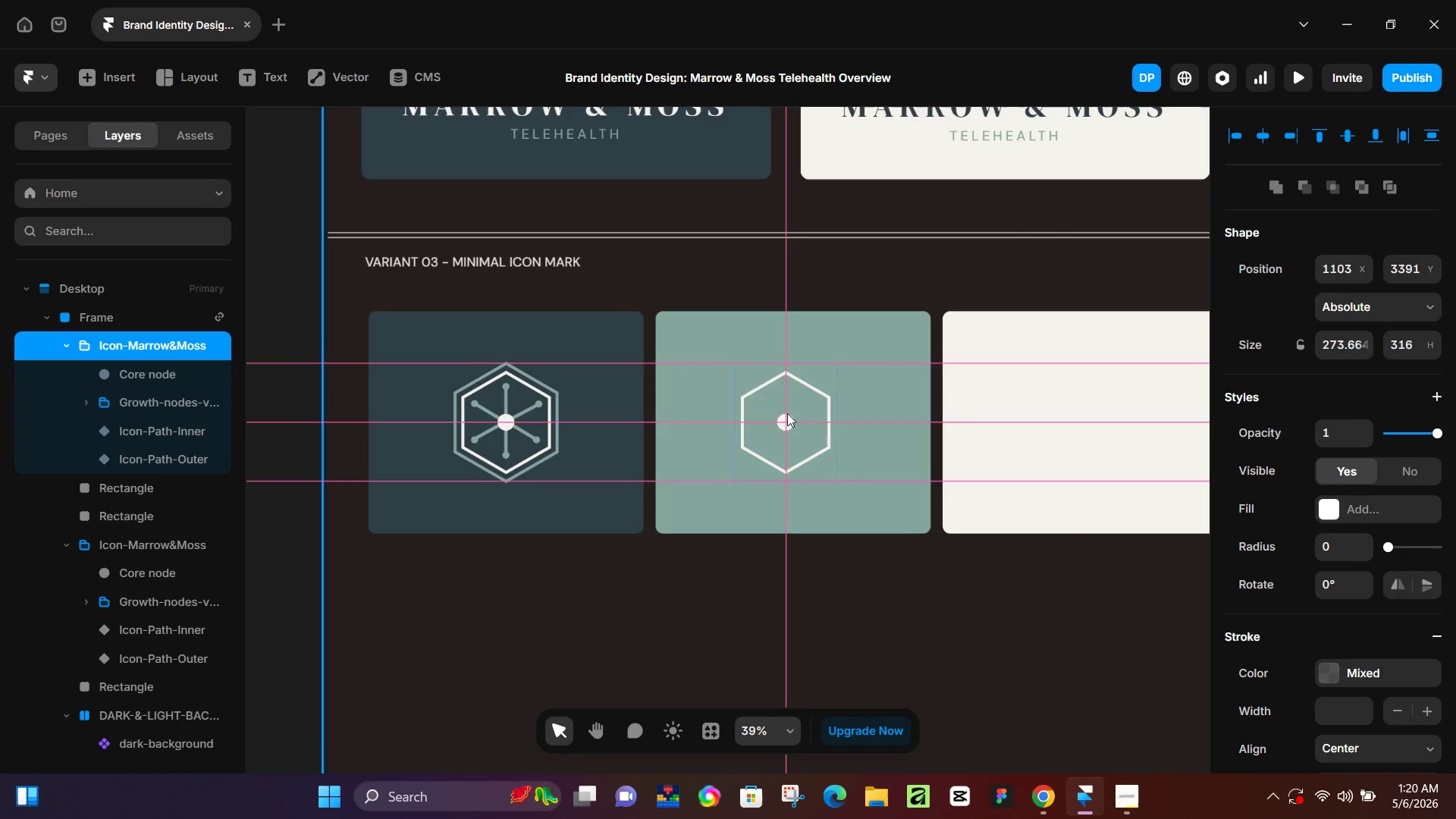 
key(Alt+AltLeft)
 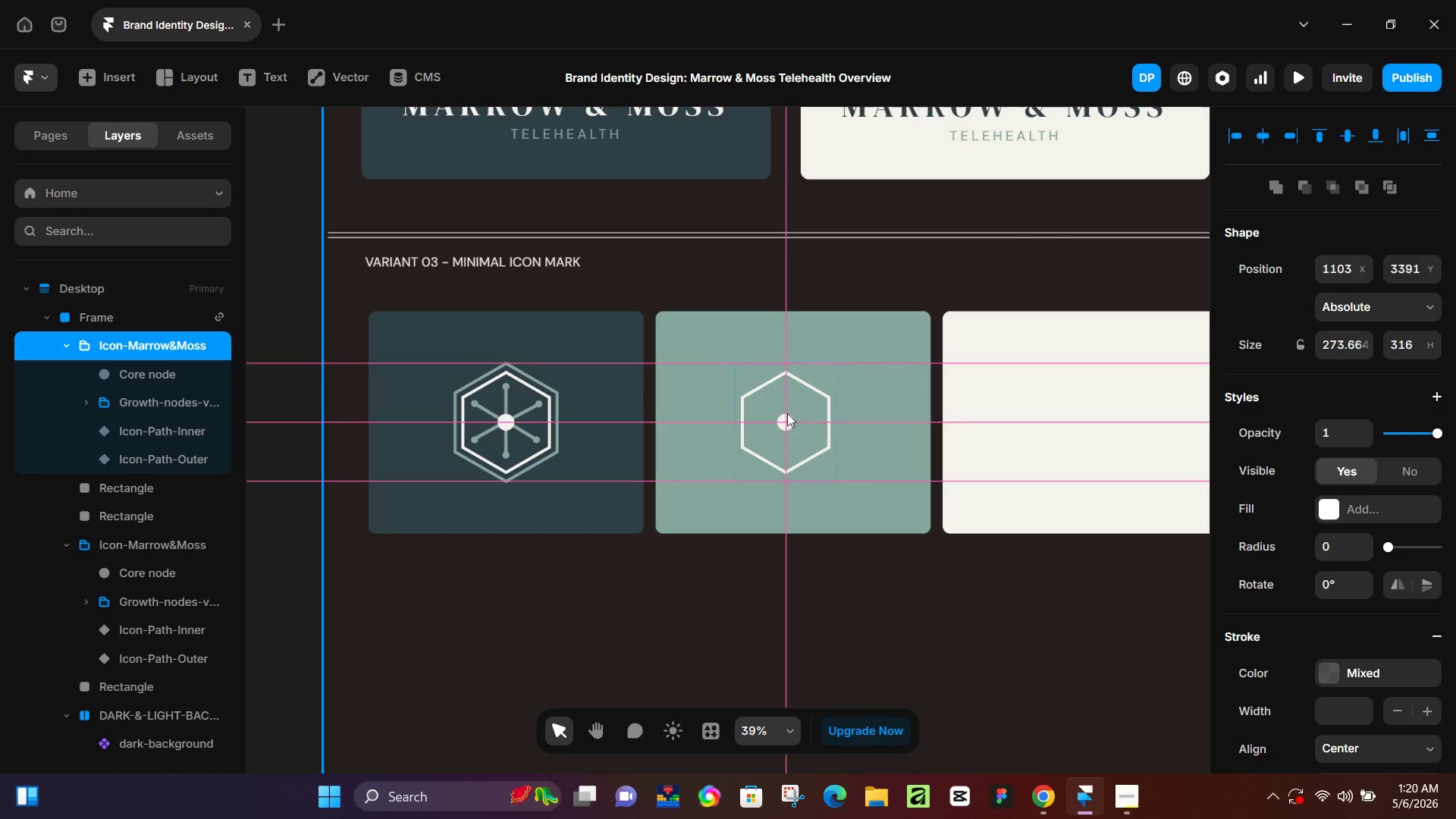 
key(Alt+AltLeft)
 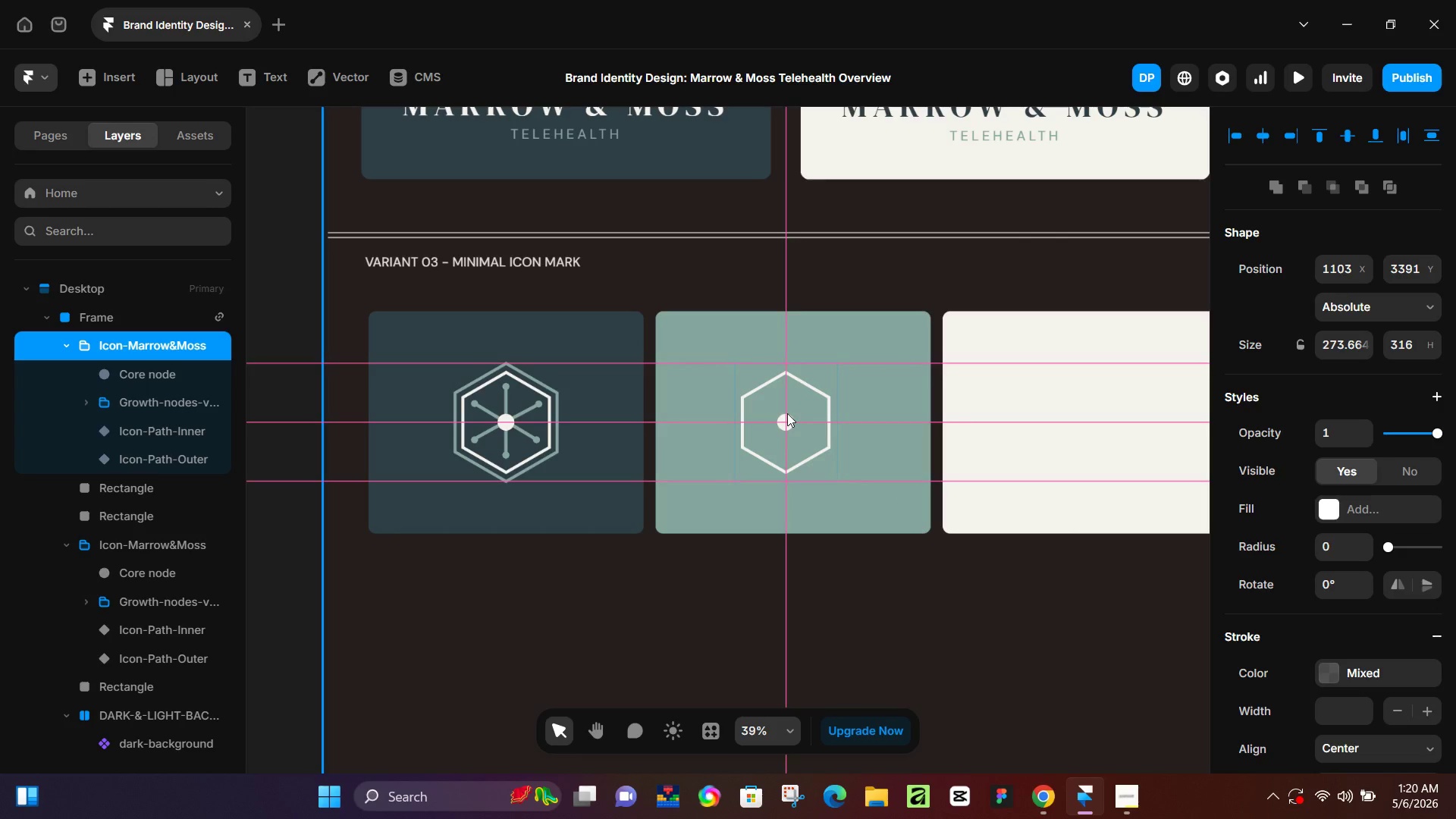 
key(Alt+AltLeft)
 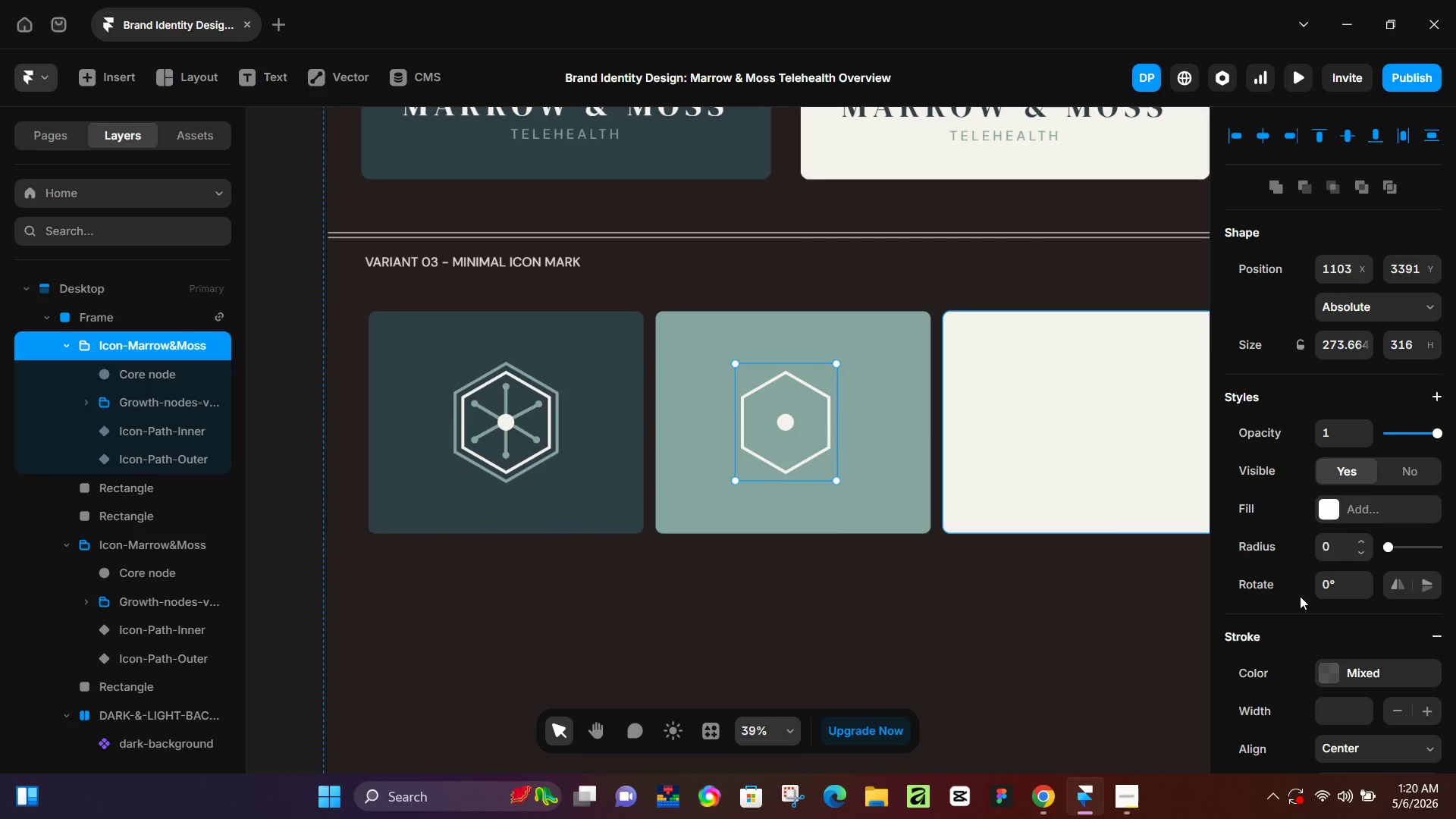 
scroll: coordinate [1297, 667], scroll_direction: down, amount: 3.0
 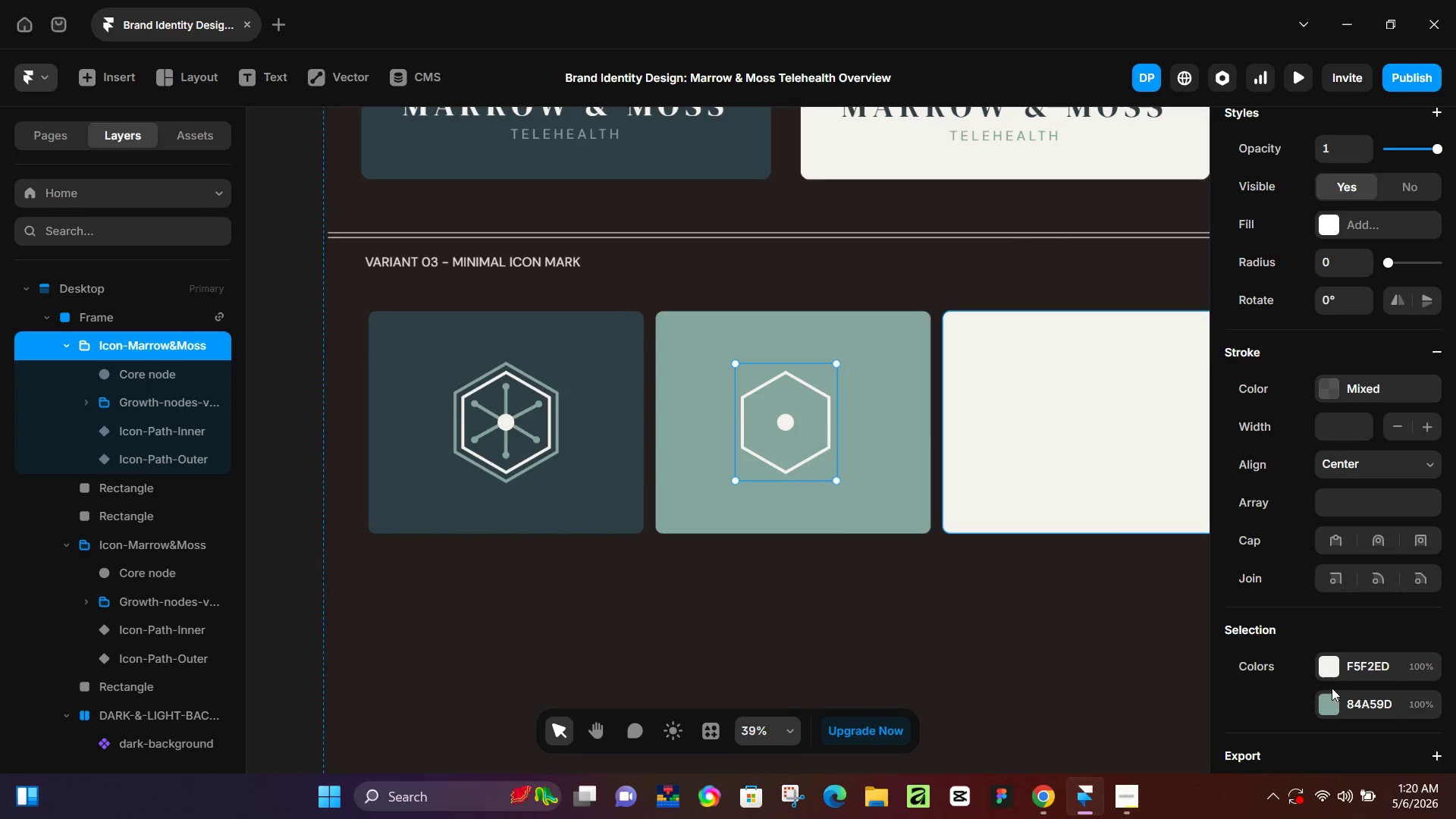 
left_click([1329, 710])
 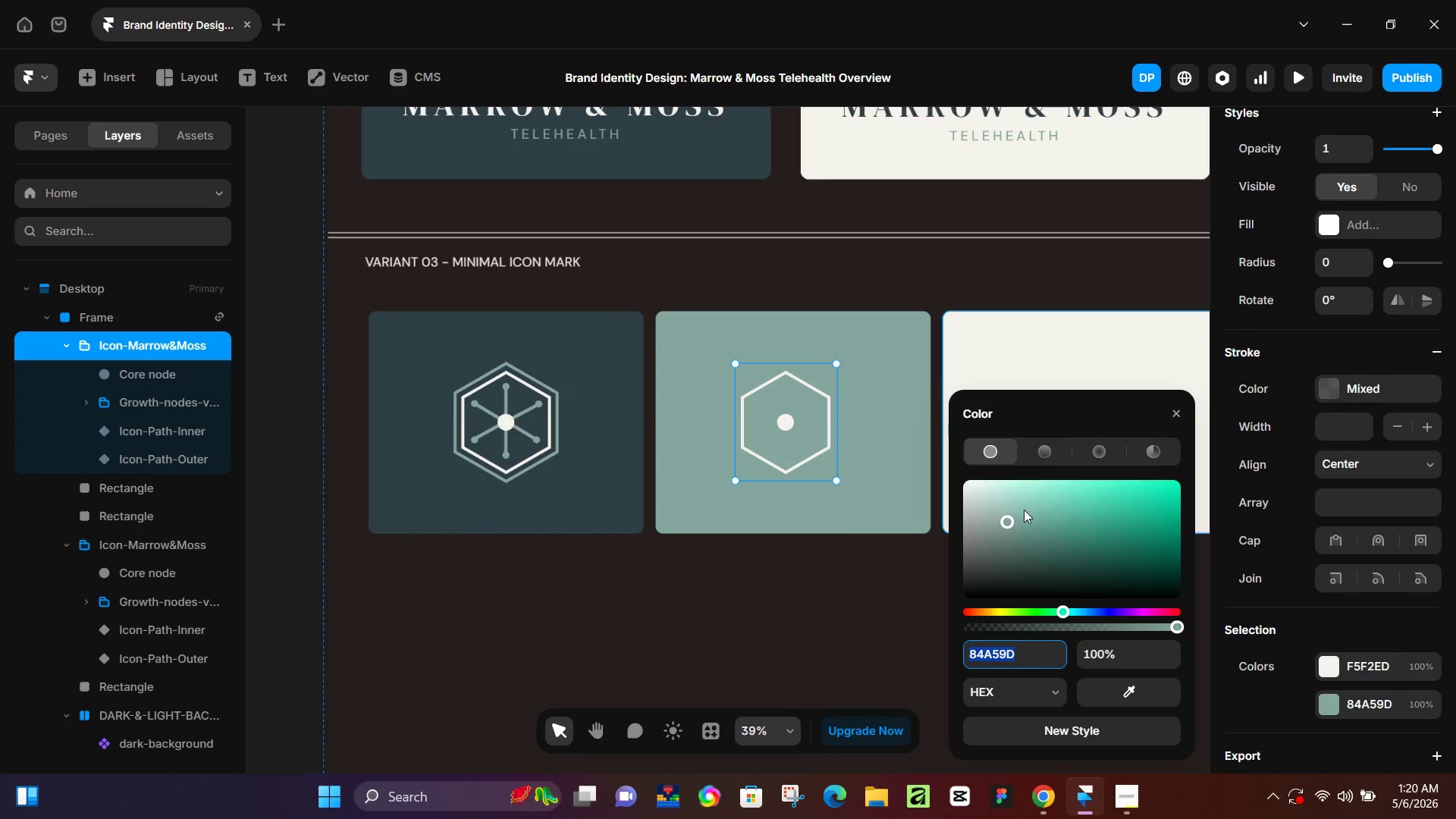 
left_click_drag(start_coordinate=[1097, 696], to_coordinate=[573, 469])
 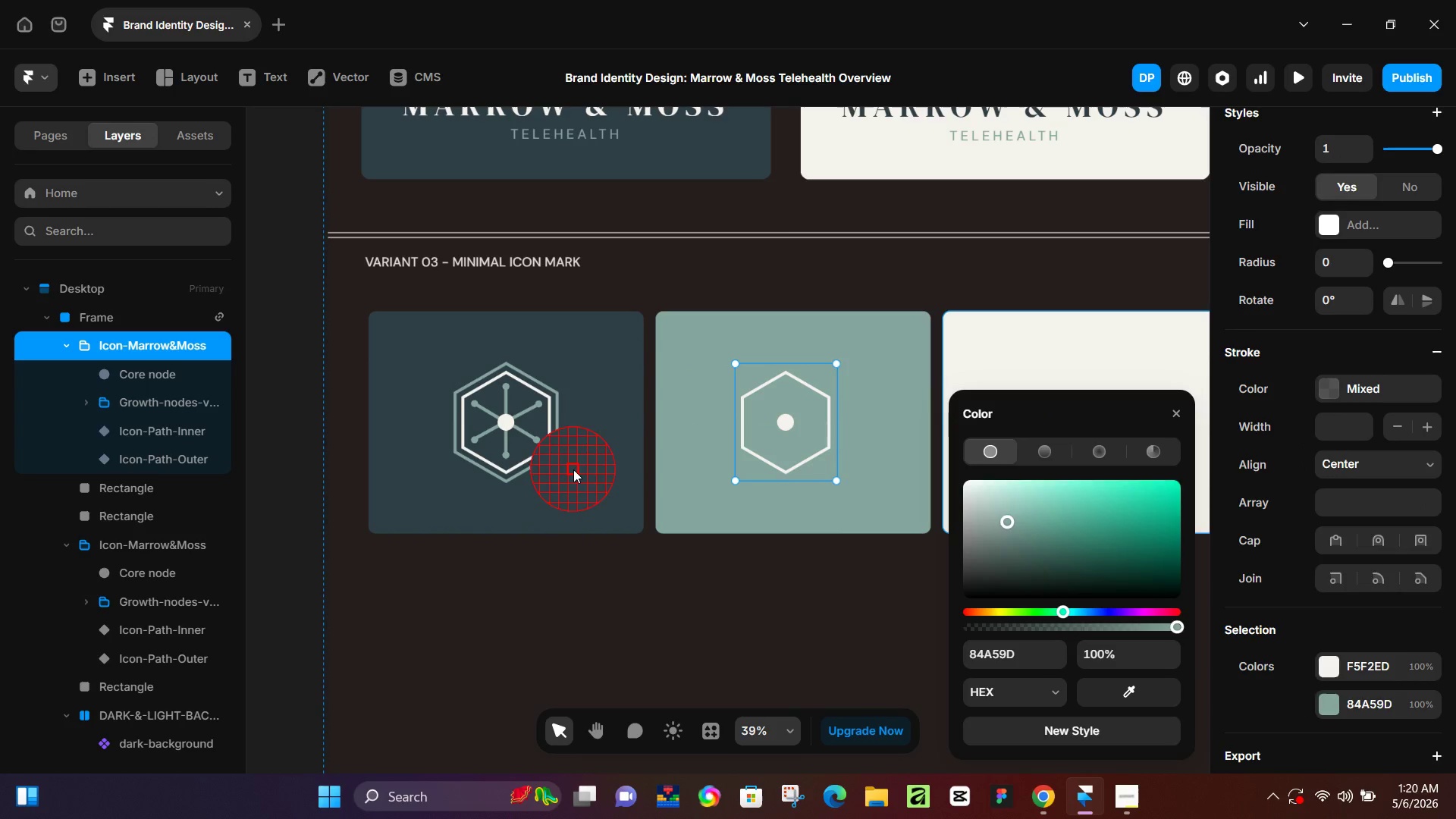 
left_click([573, 469])
 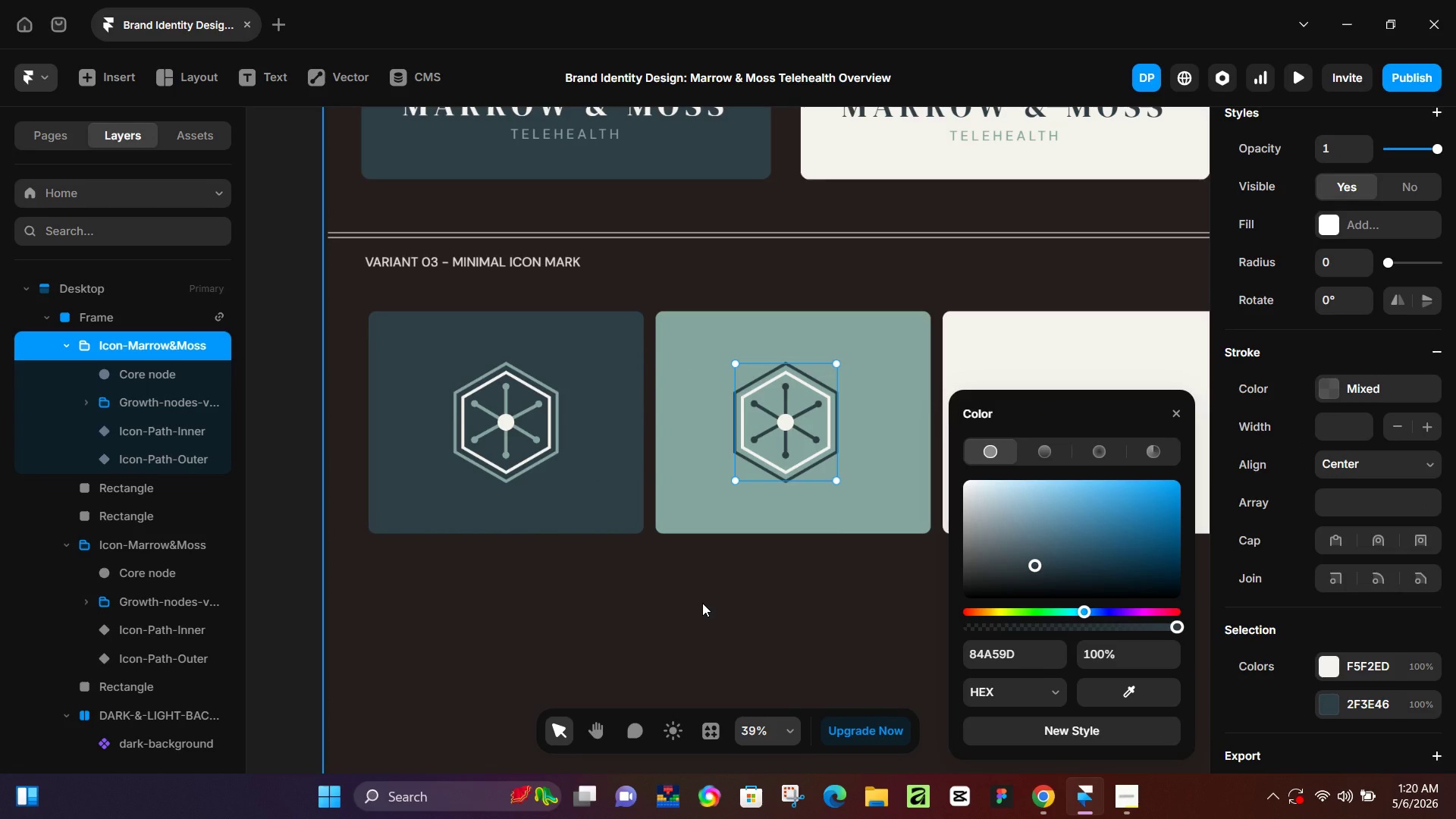 
left_click([702, 603])
 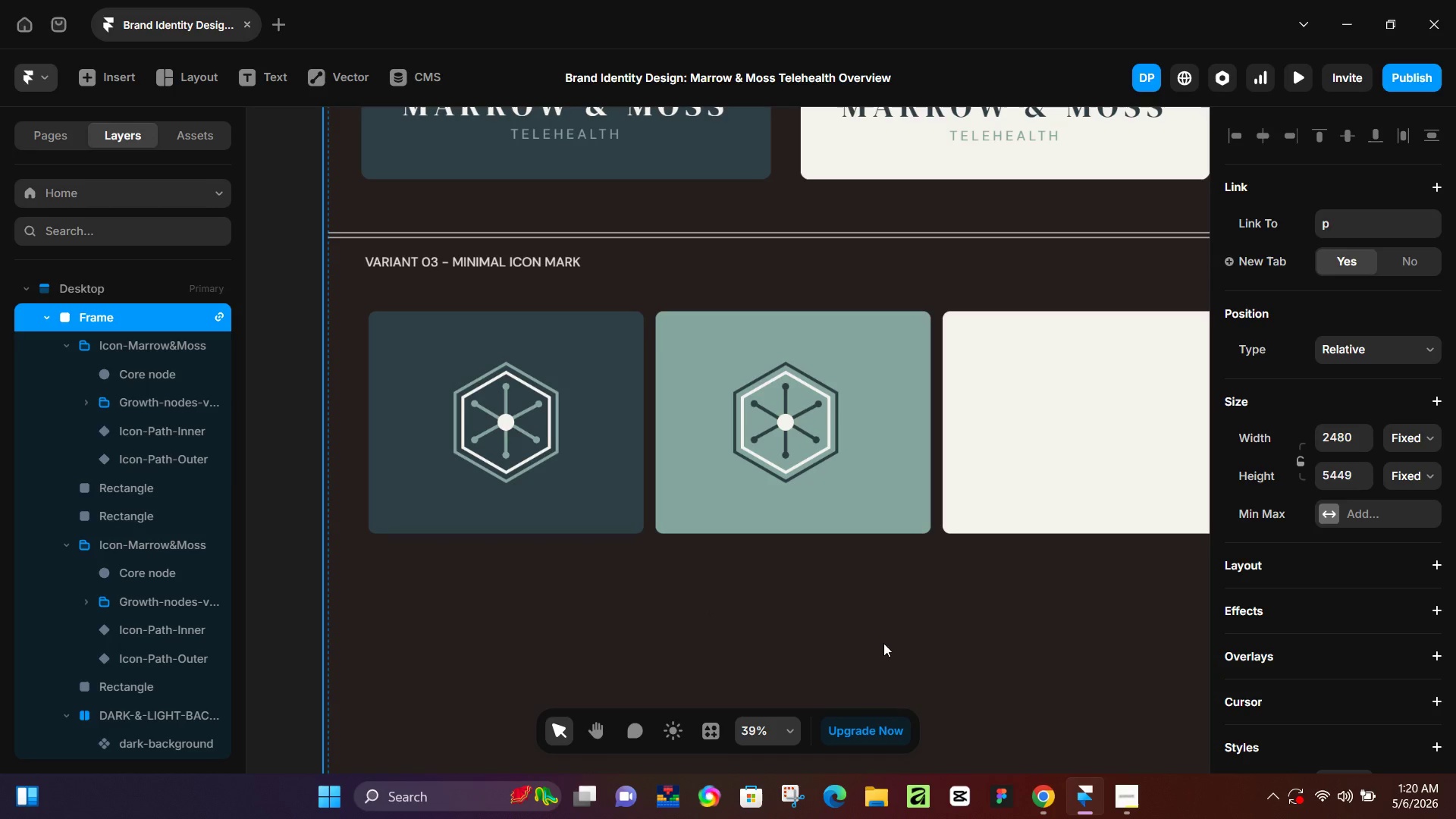 
hold_key(key=Space, duration=0.77)
 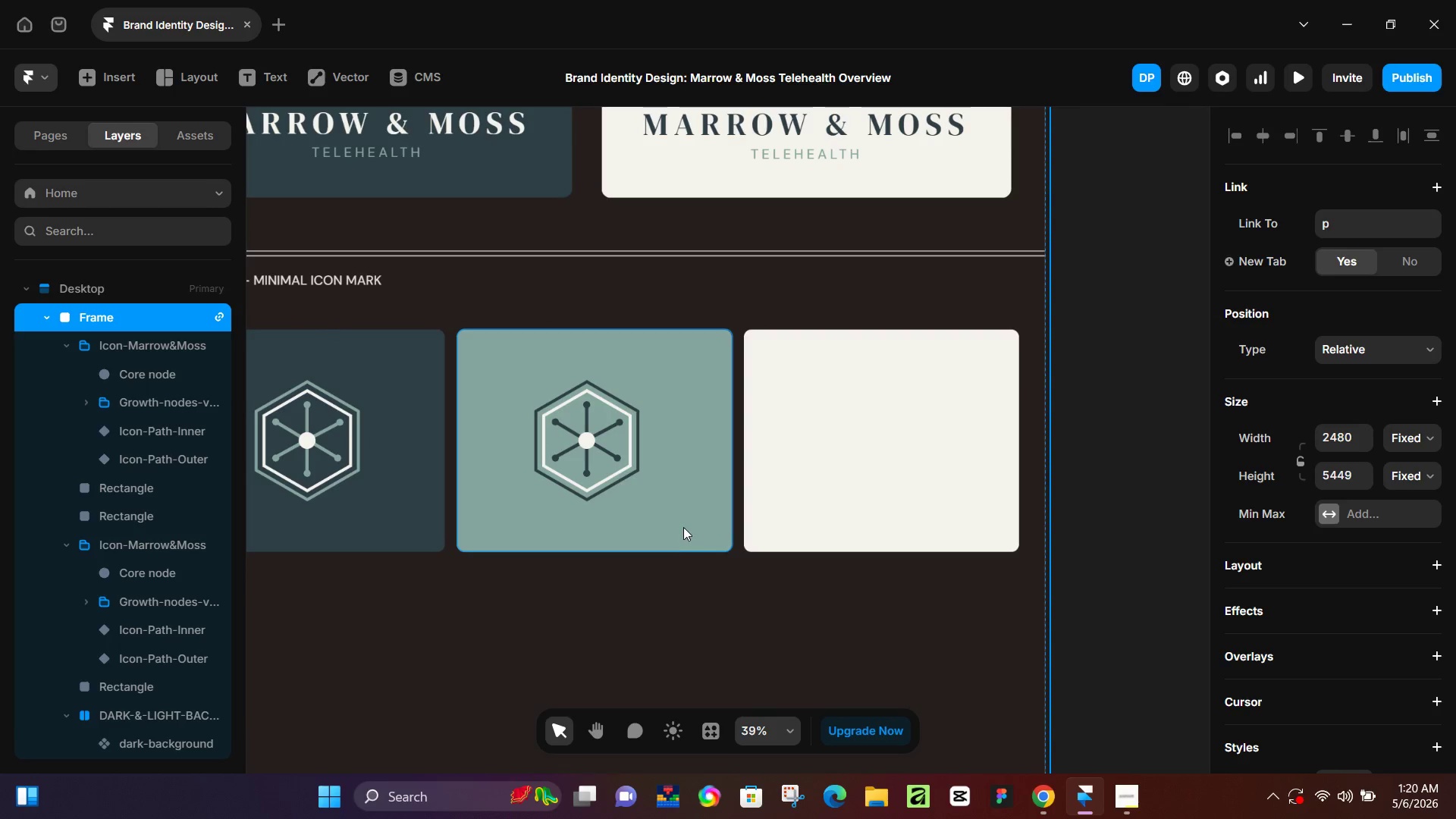 
left_click_drag(start_coordinate=[916, 648], to_coordinate=[717, 666])
 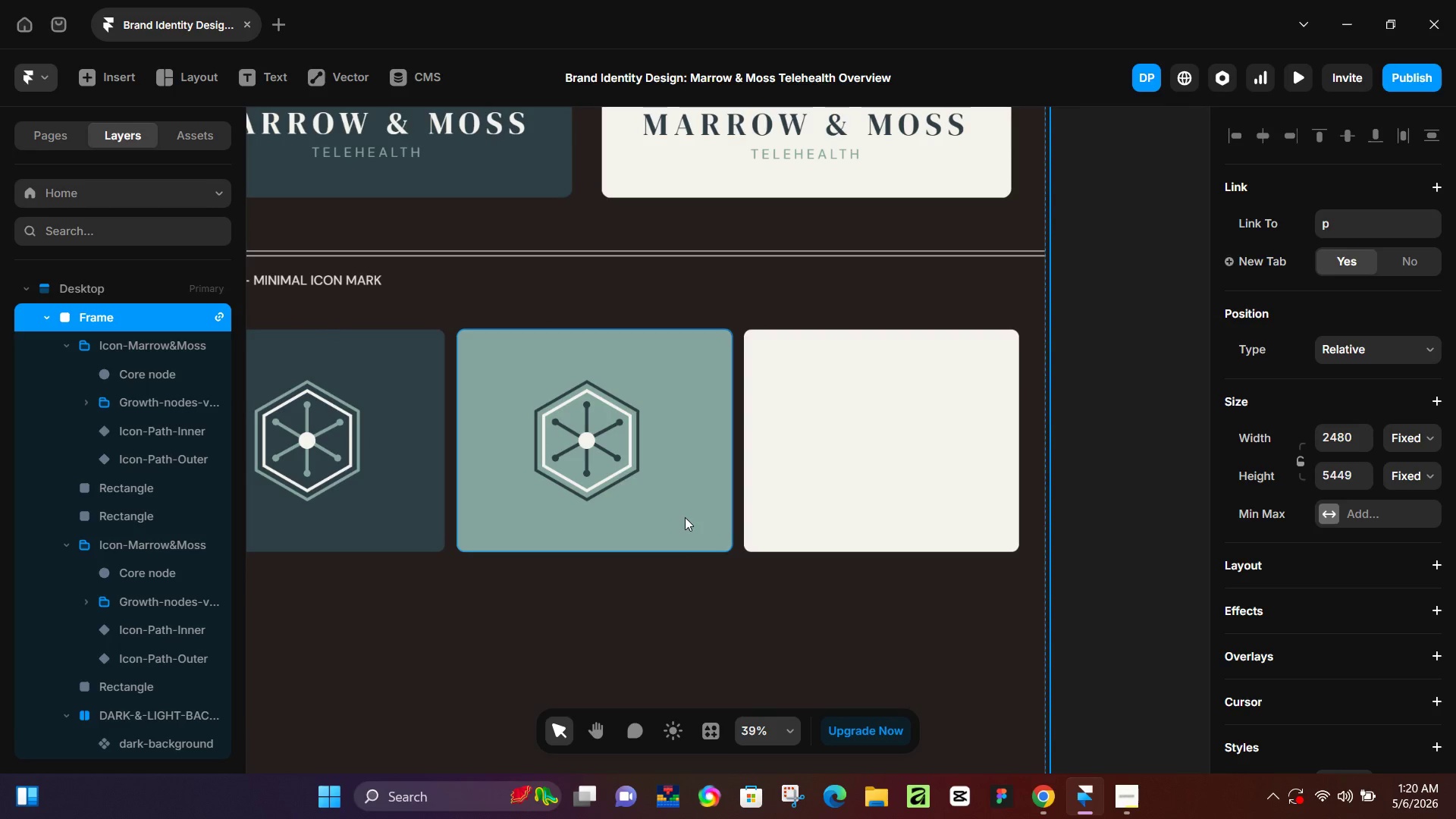 
wait(5.83)
 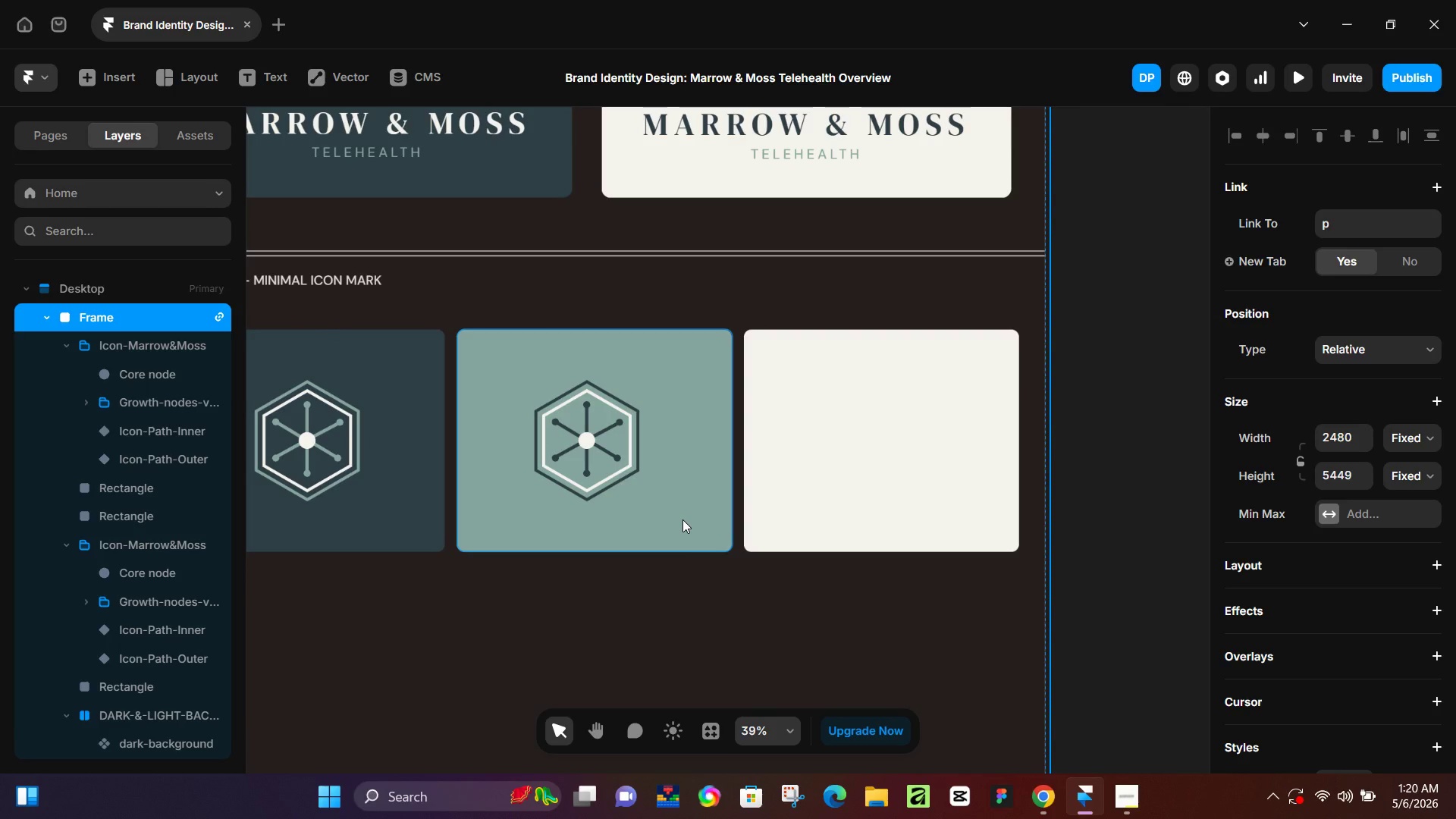 
left_click([568, 459])
 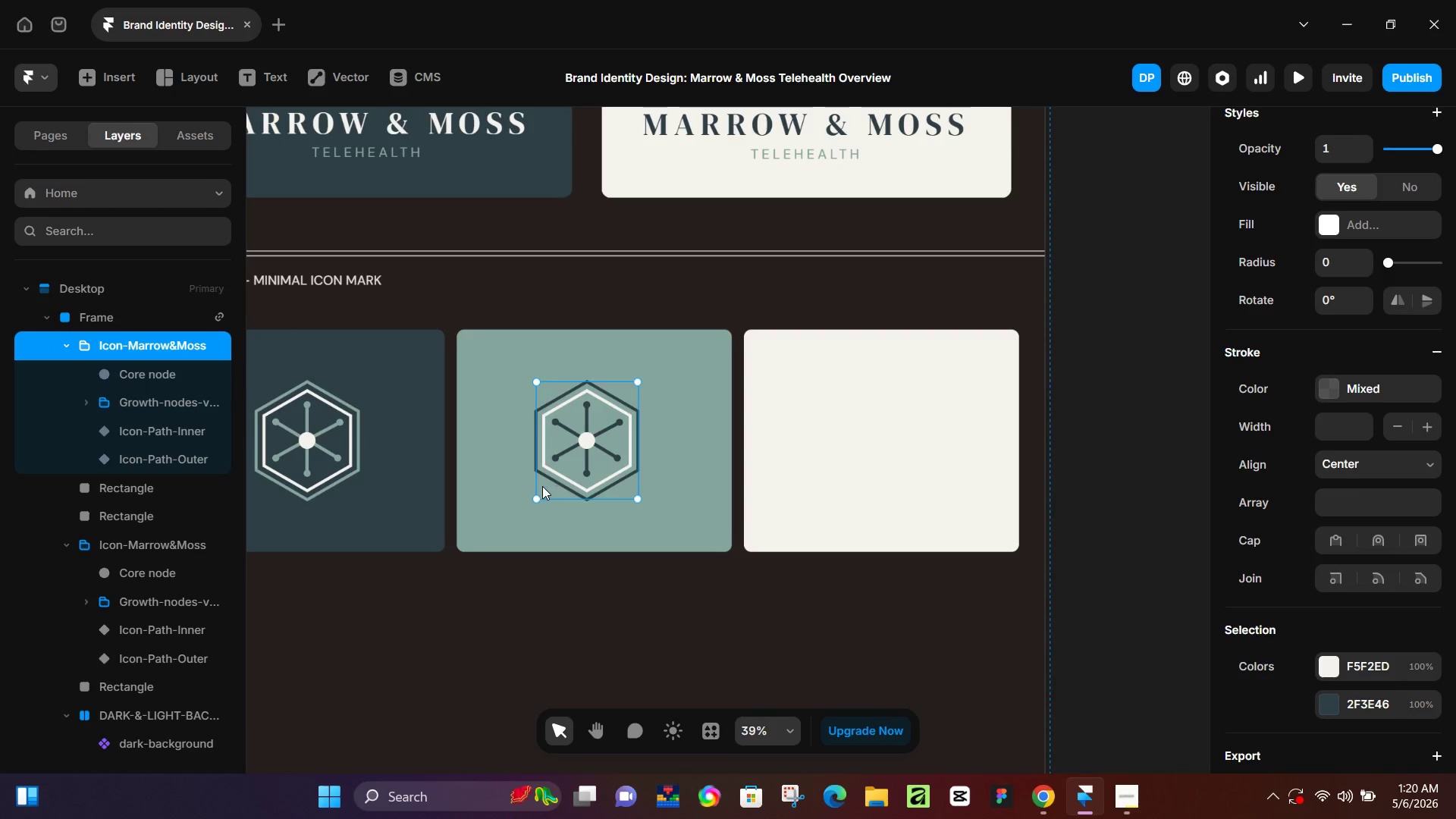 
left_click([481, 441])
 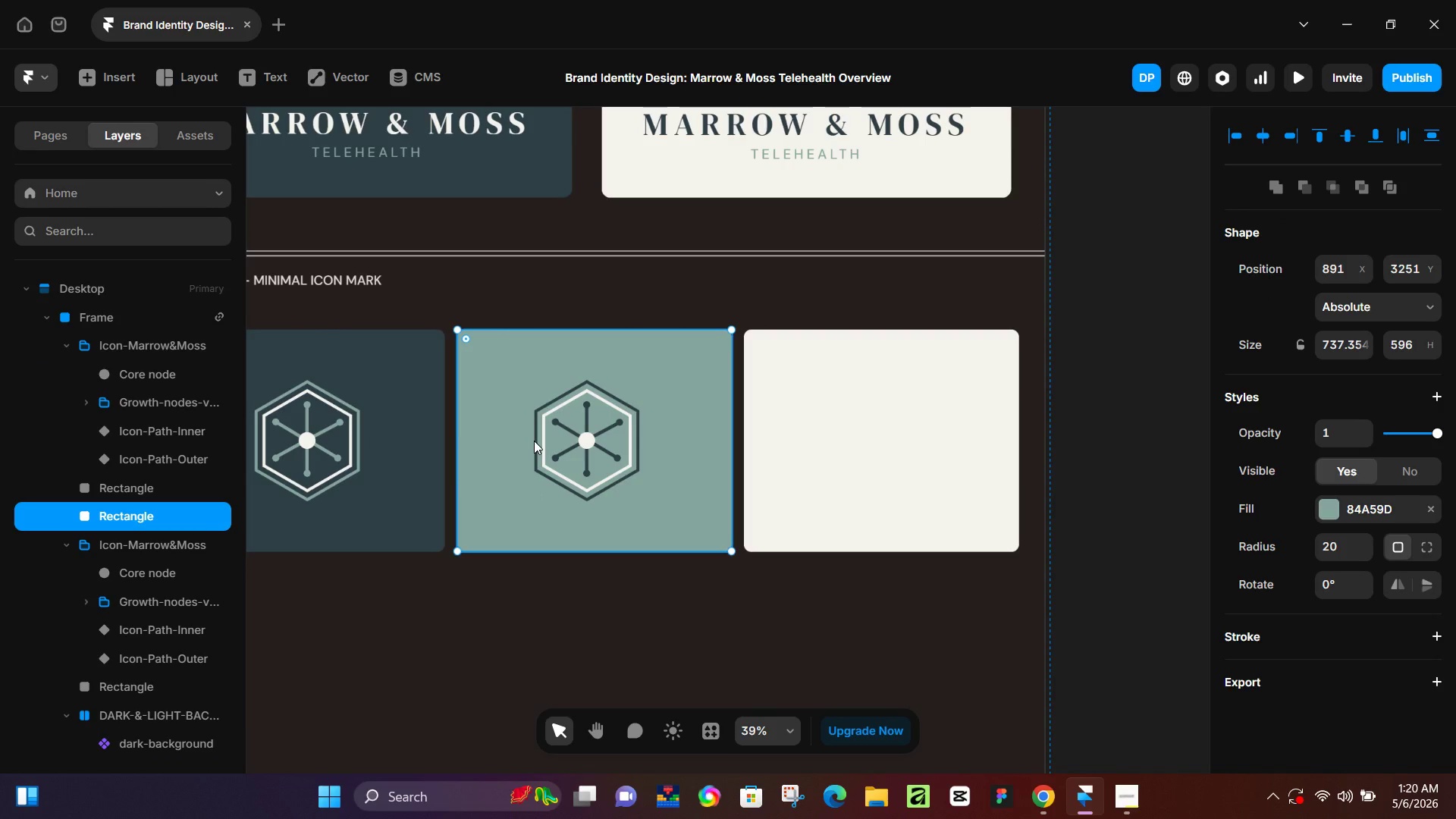 
left_click([534, 441])
 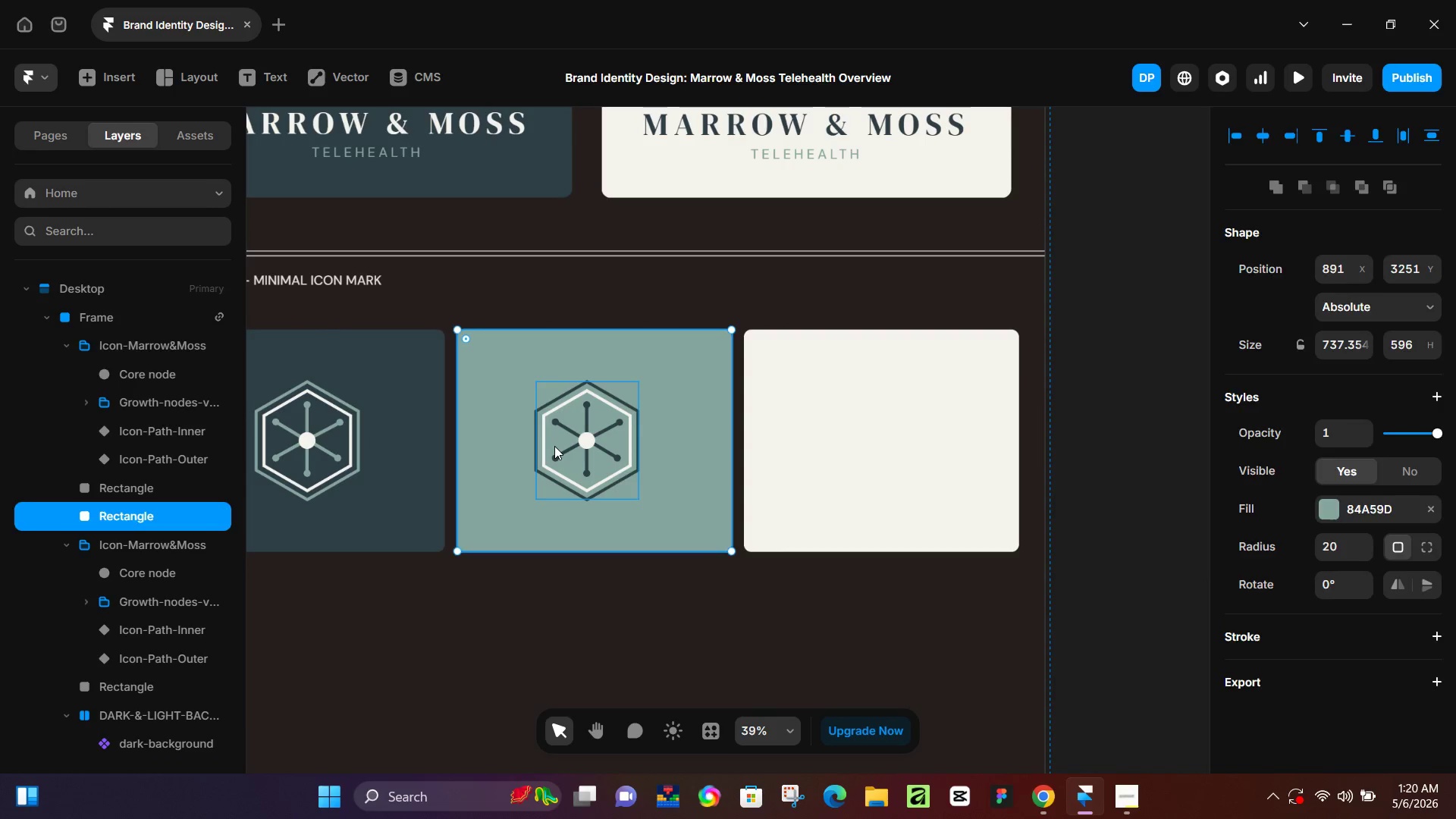 
left_click([554, 446])
 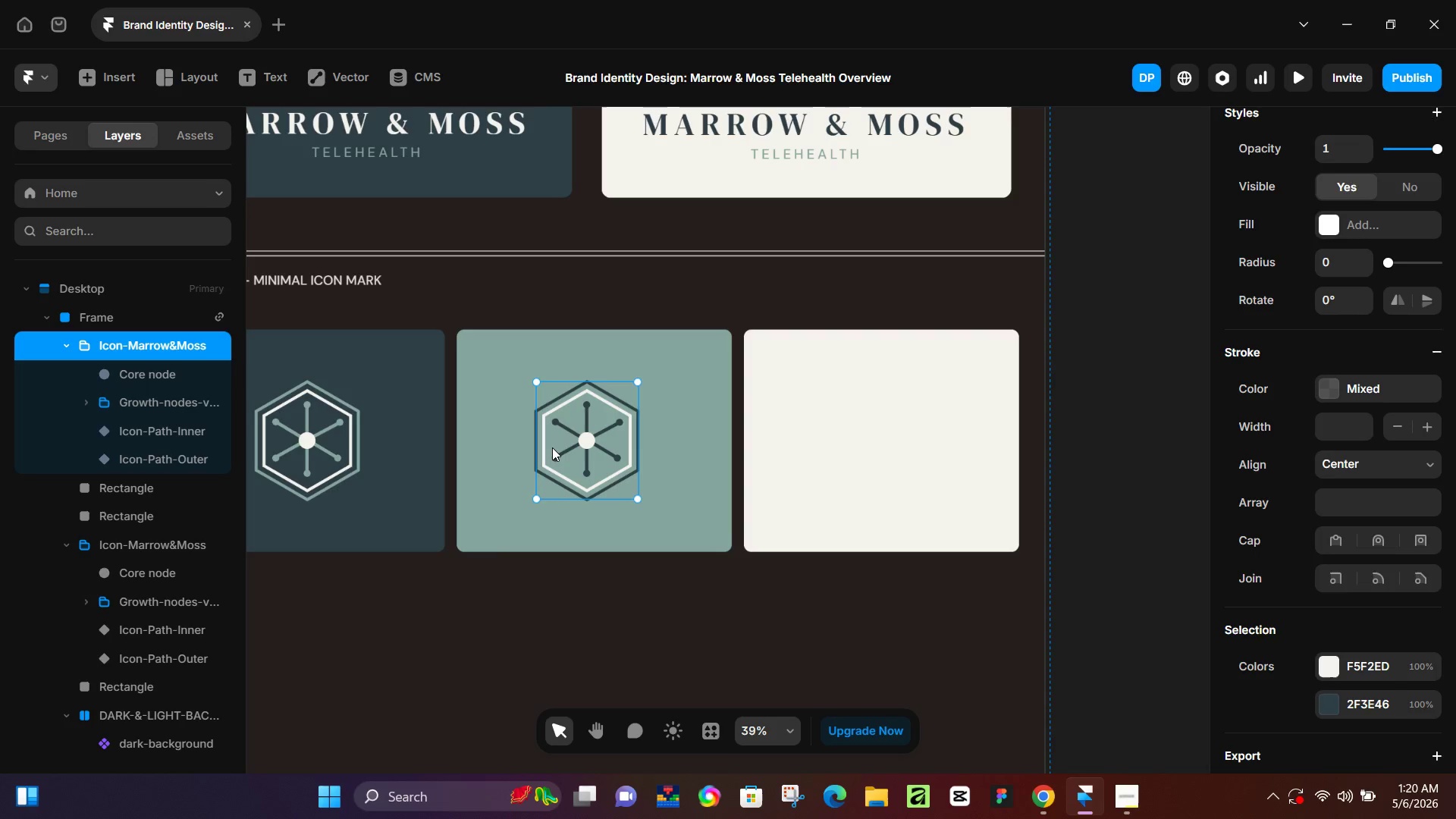 
hold_key(key=AltLeft, duration=1.52)
left_click_drag(start_coordinate=[549, 448], to_coordinate=[844, 448])
 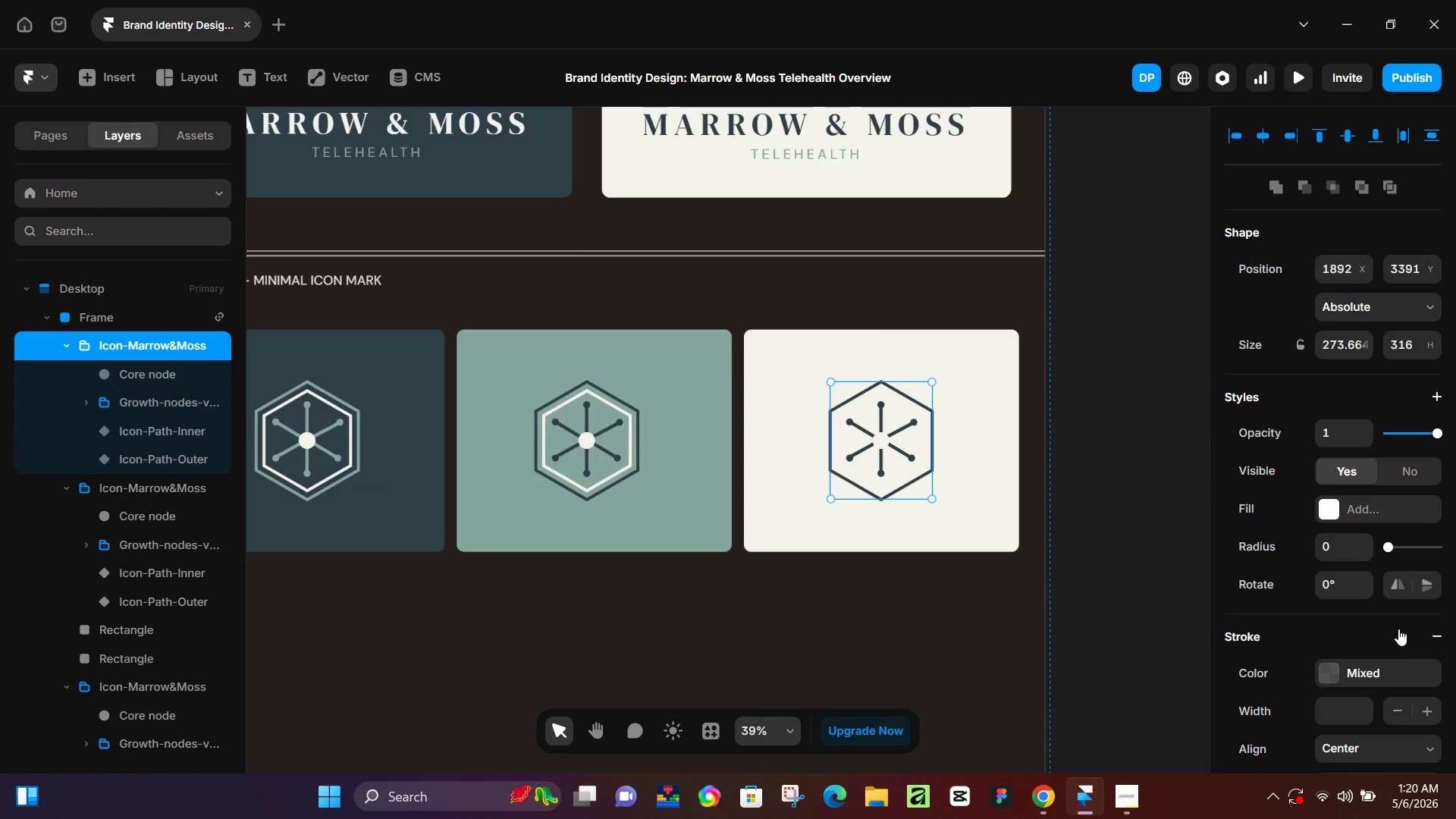 
hold_key(key=AltLeft, duration=1.5)
 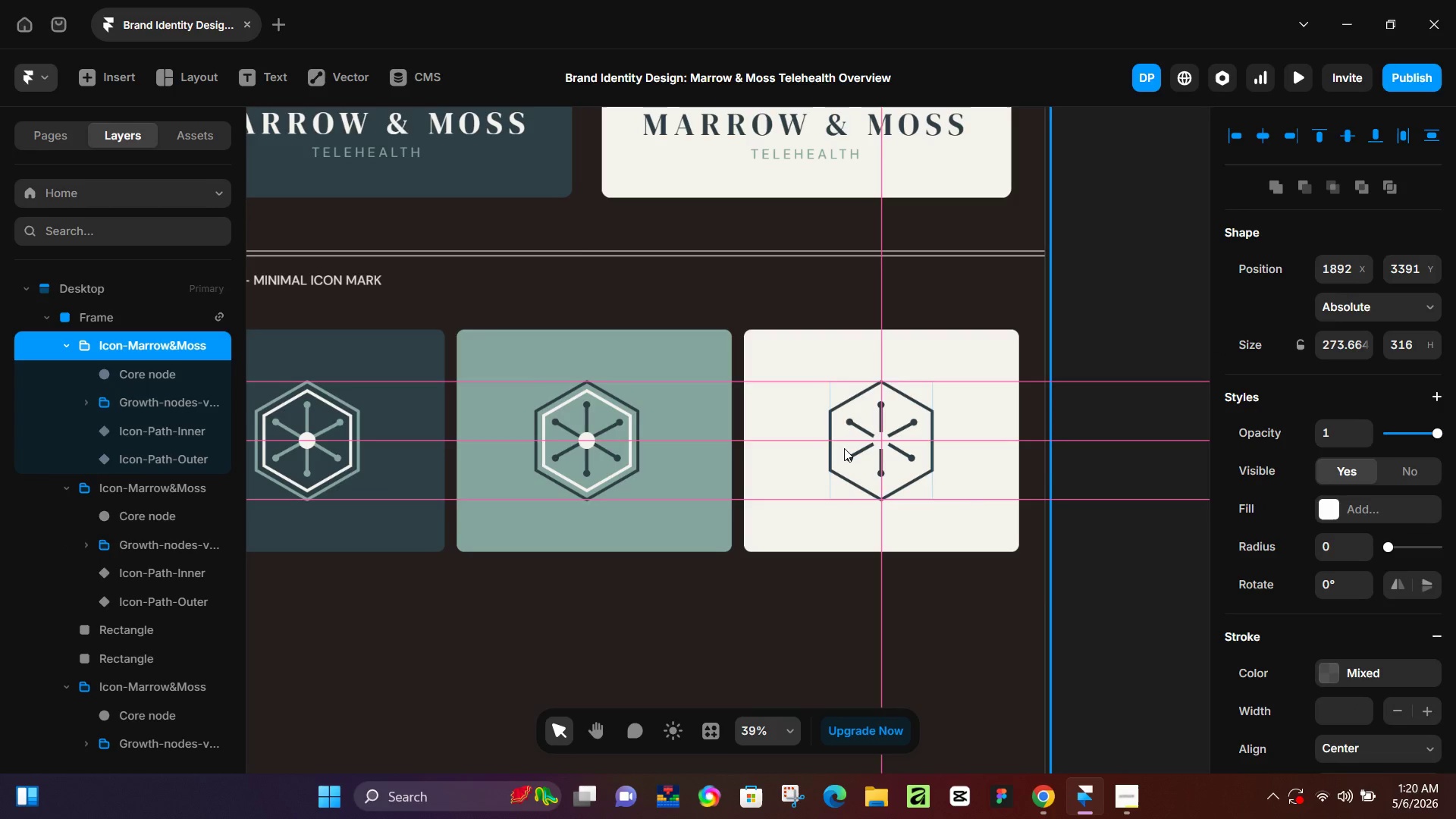 
key(Alt+AltLeft)
 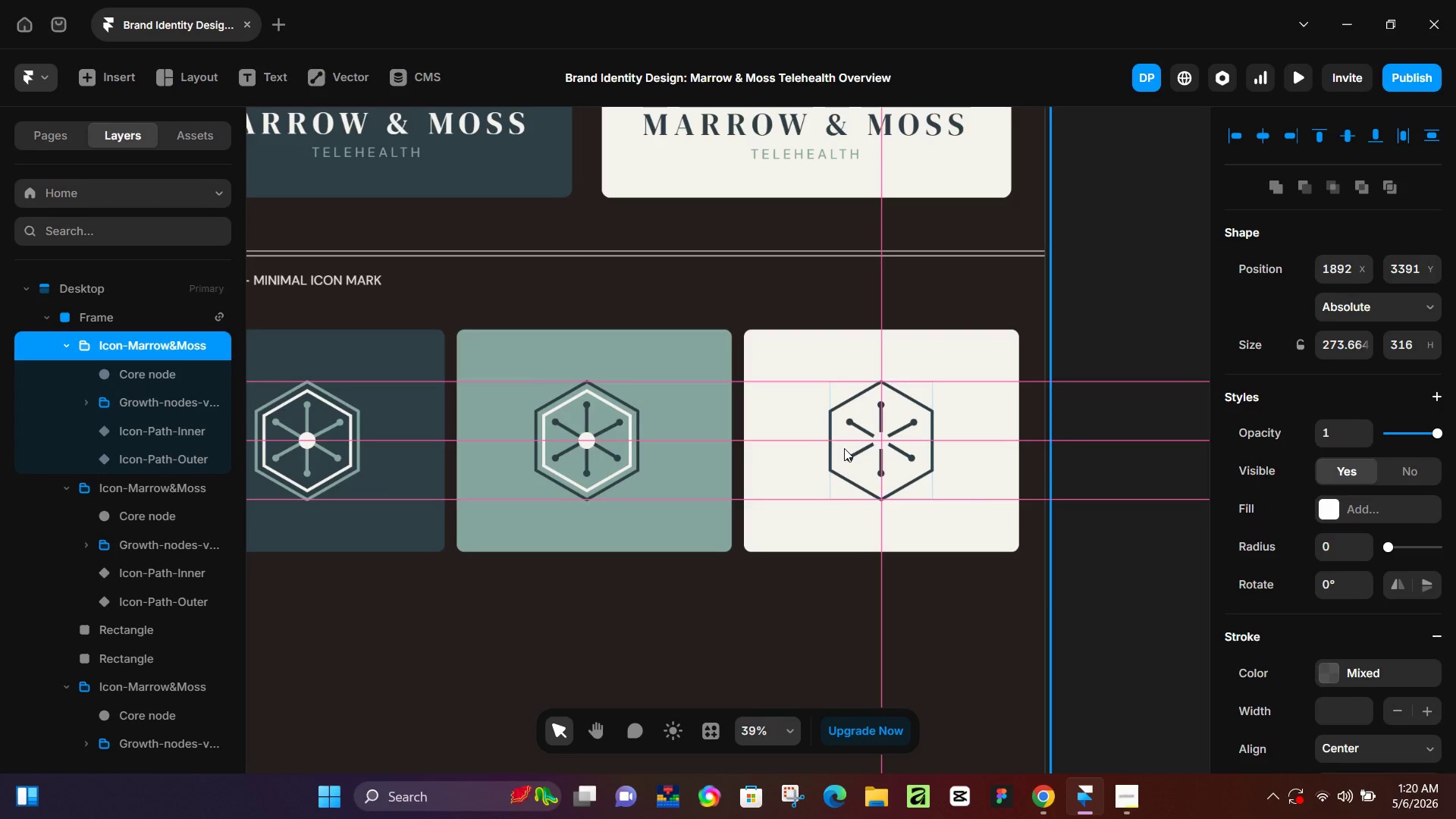 
key(Alt+AltLeft)
 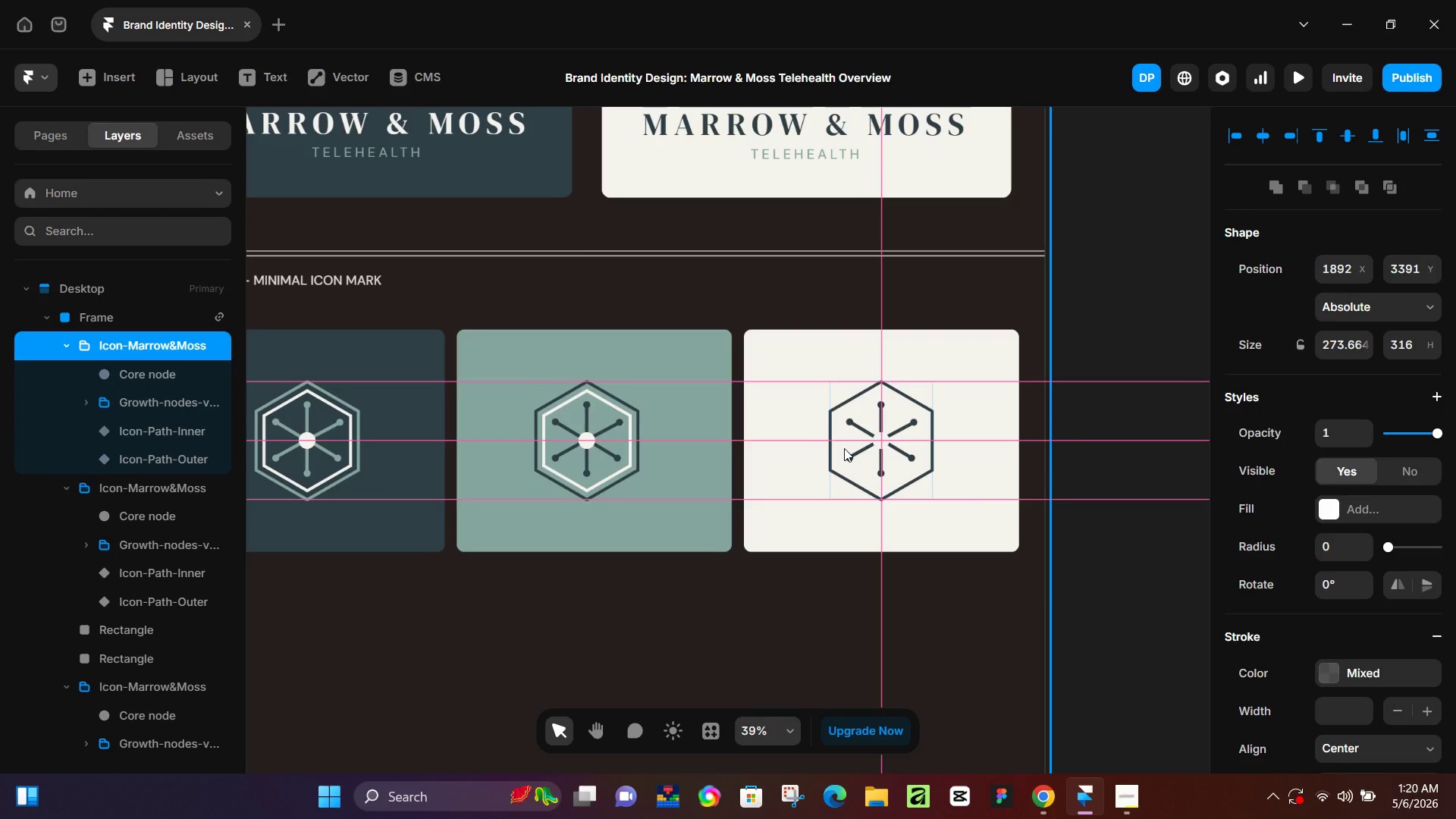 
key(Alt+AltLeft)
 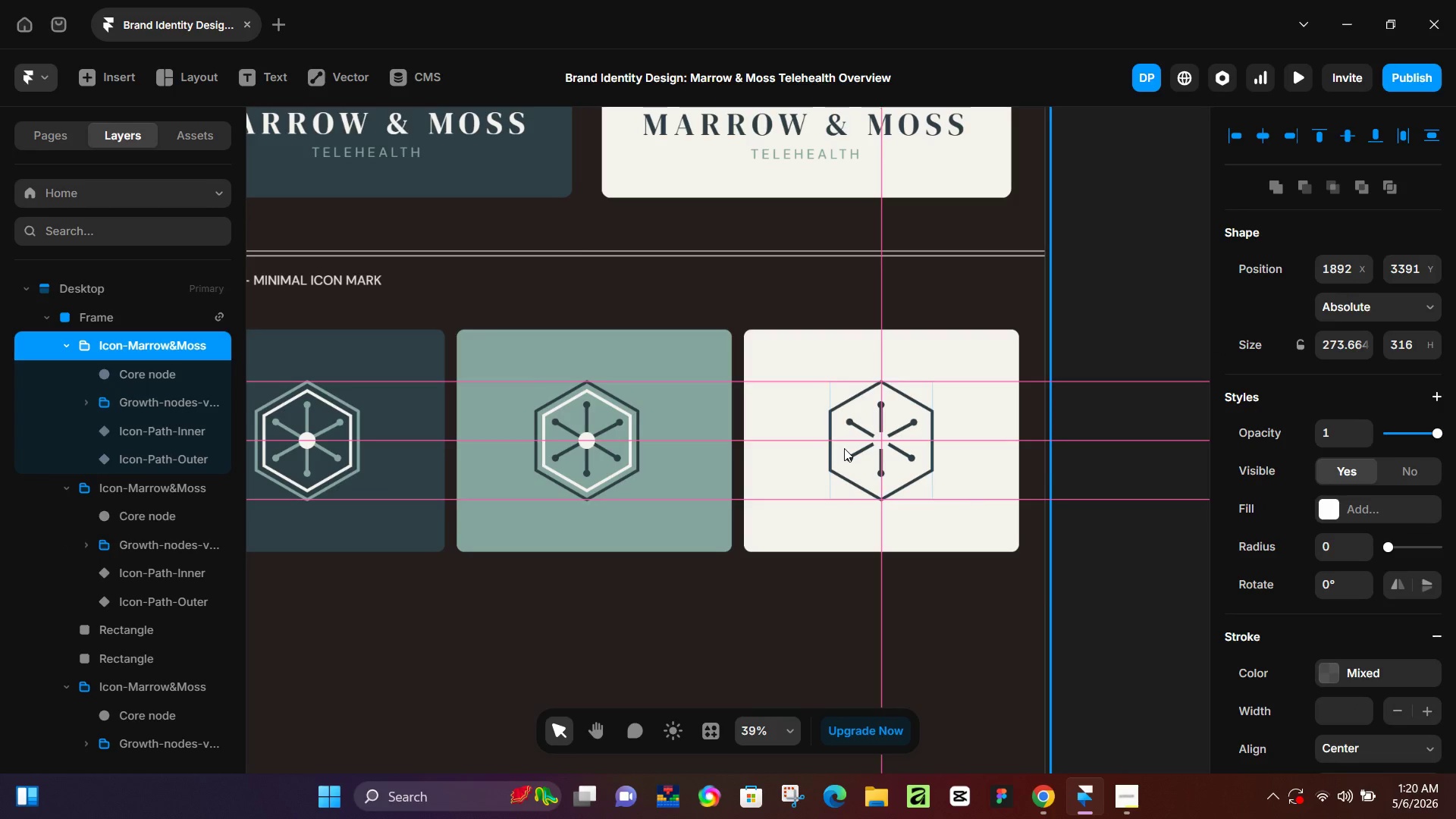 
key(Alt+AltLeft)
 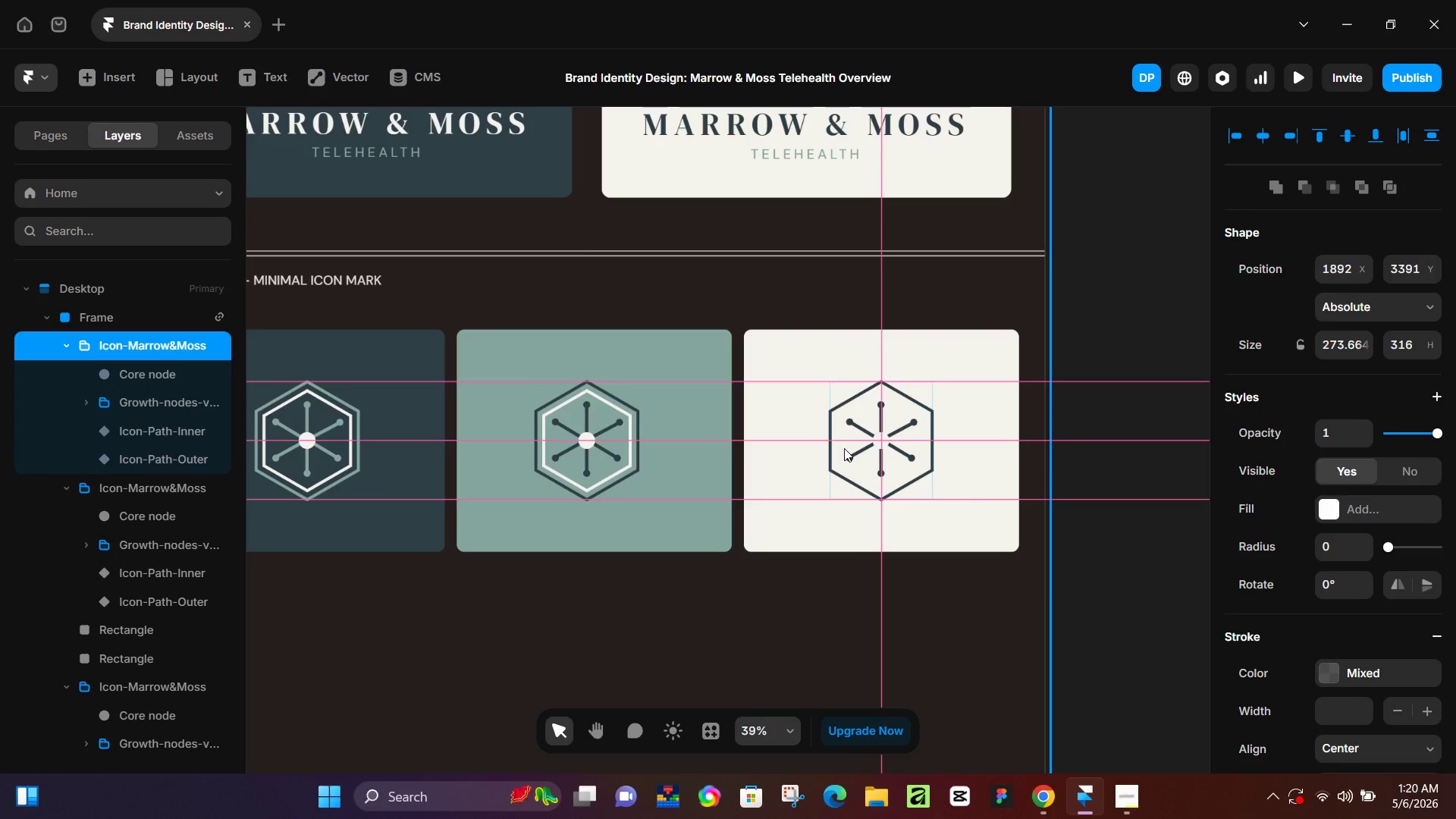 
key(Alt+AltLeft)
 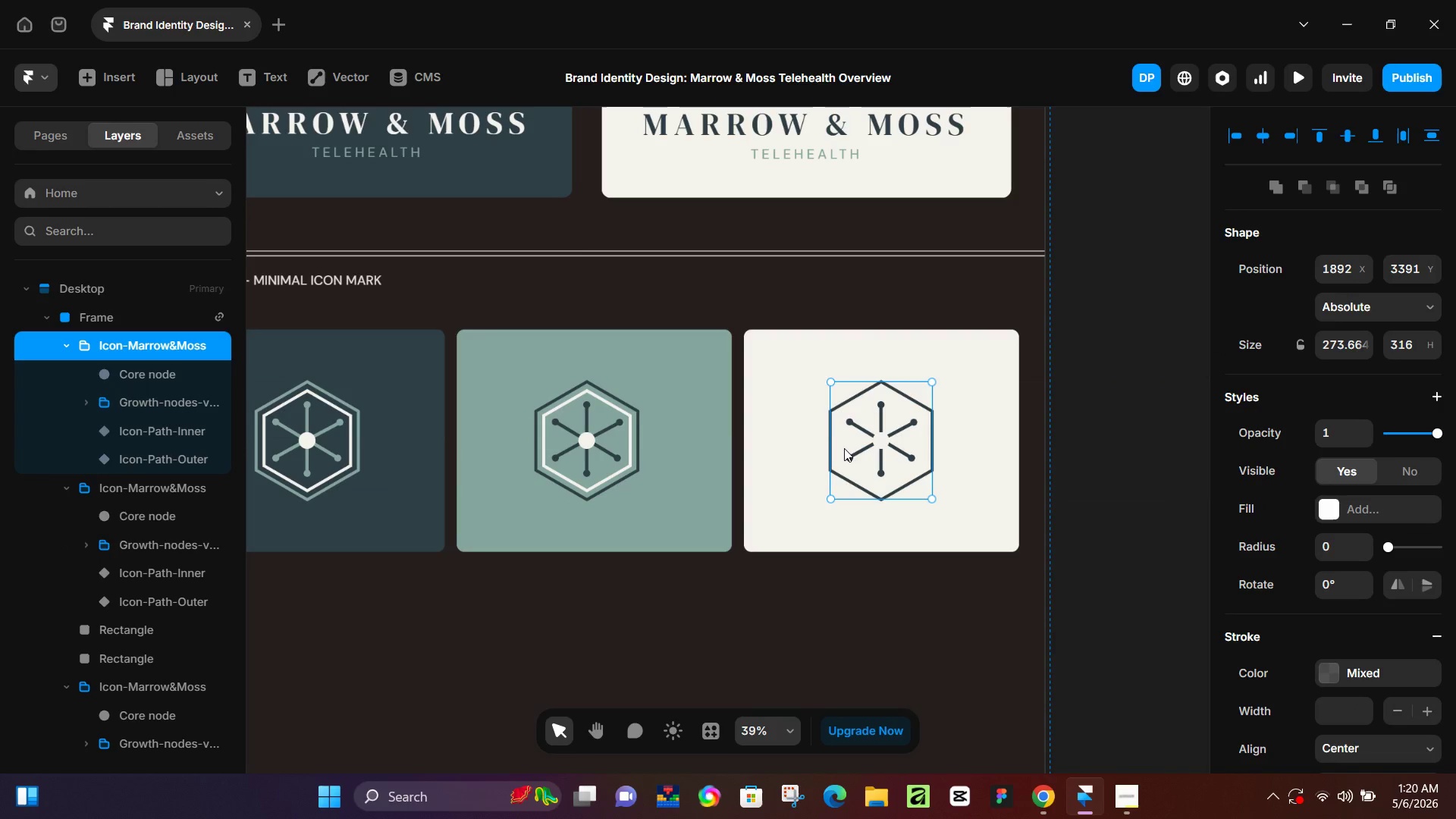 
key(Alt+AltLeft)
 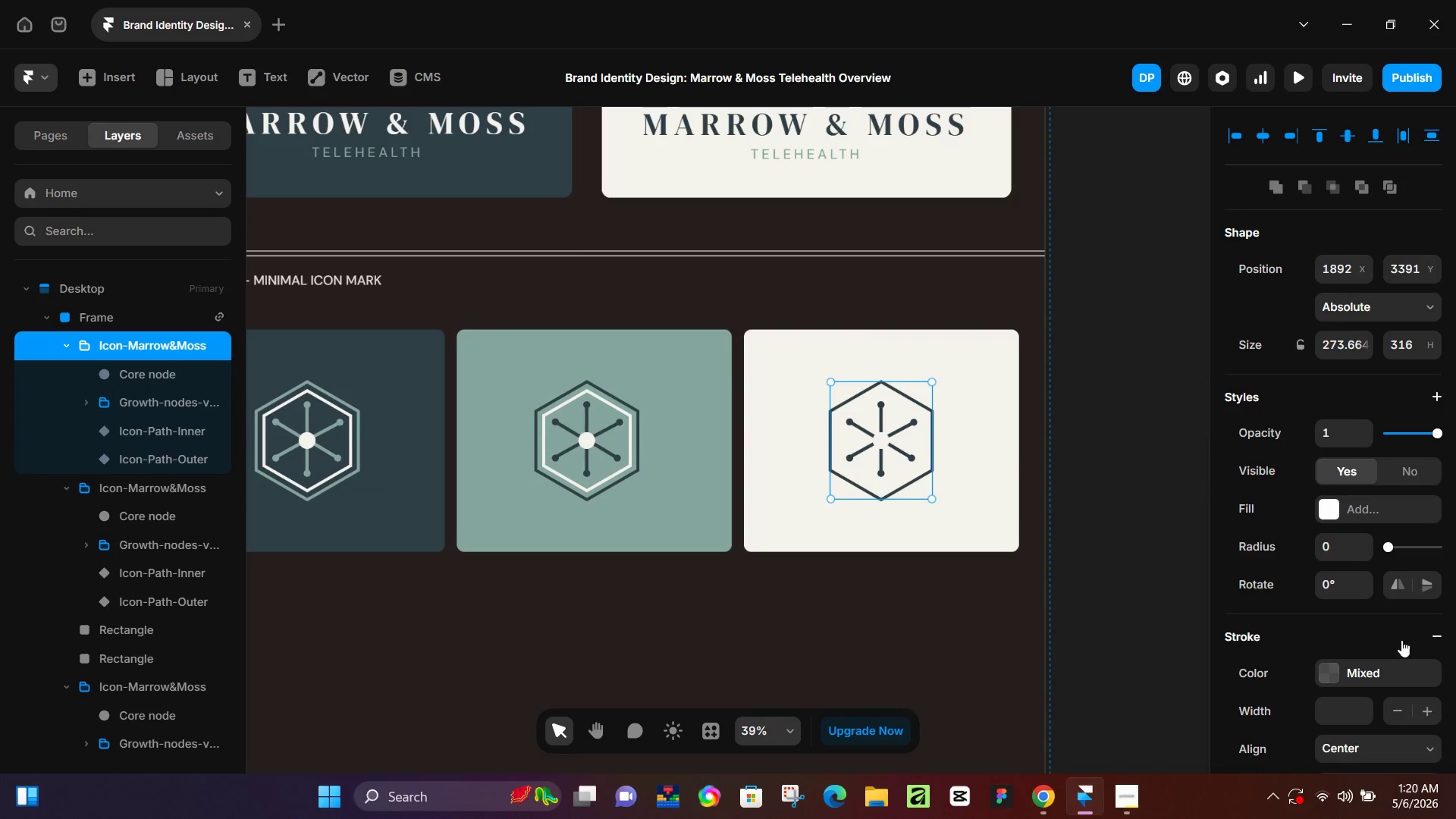 
scroll: coordinate [1401, 656], scroll_direction: down, amount: 3.0
 